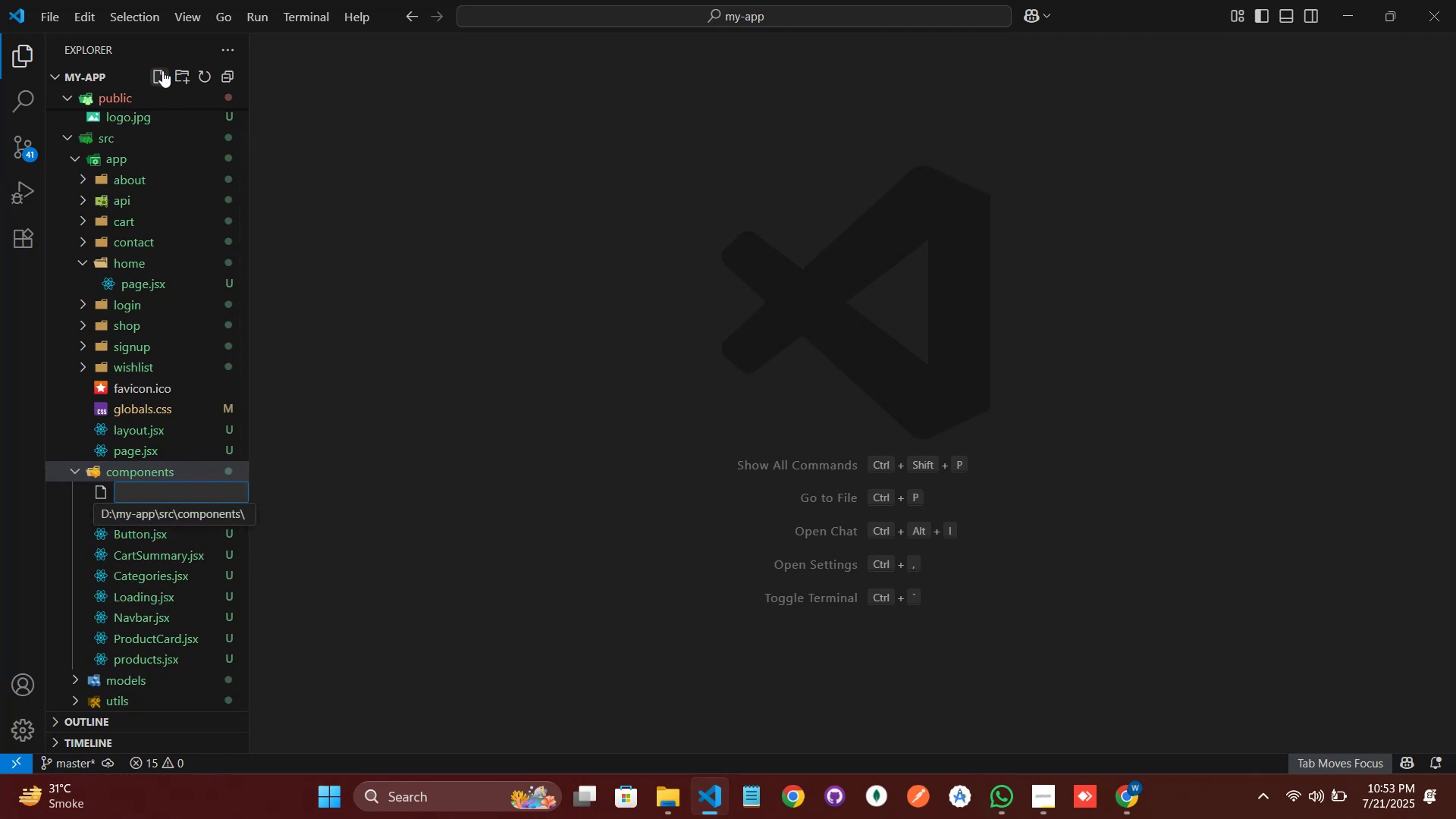 
wait(7.46)
 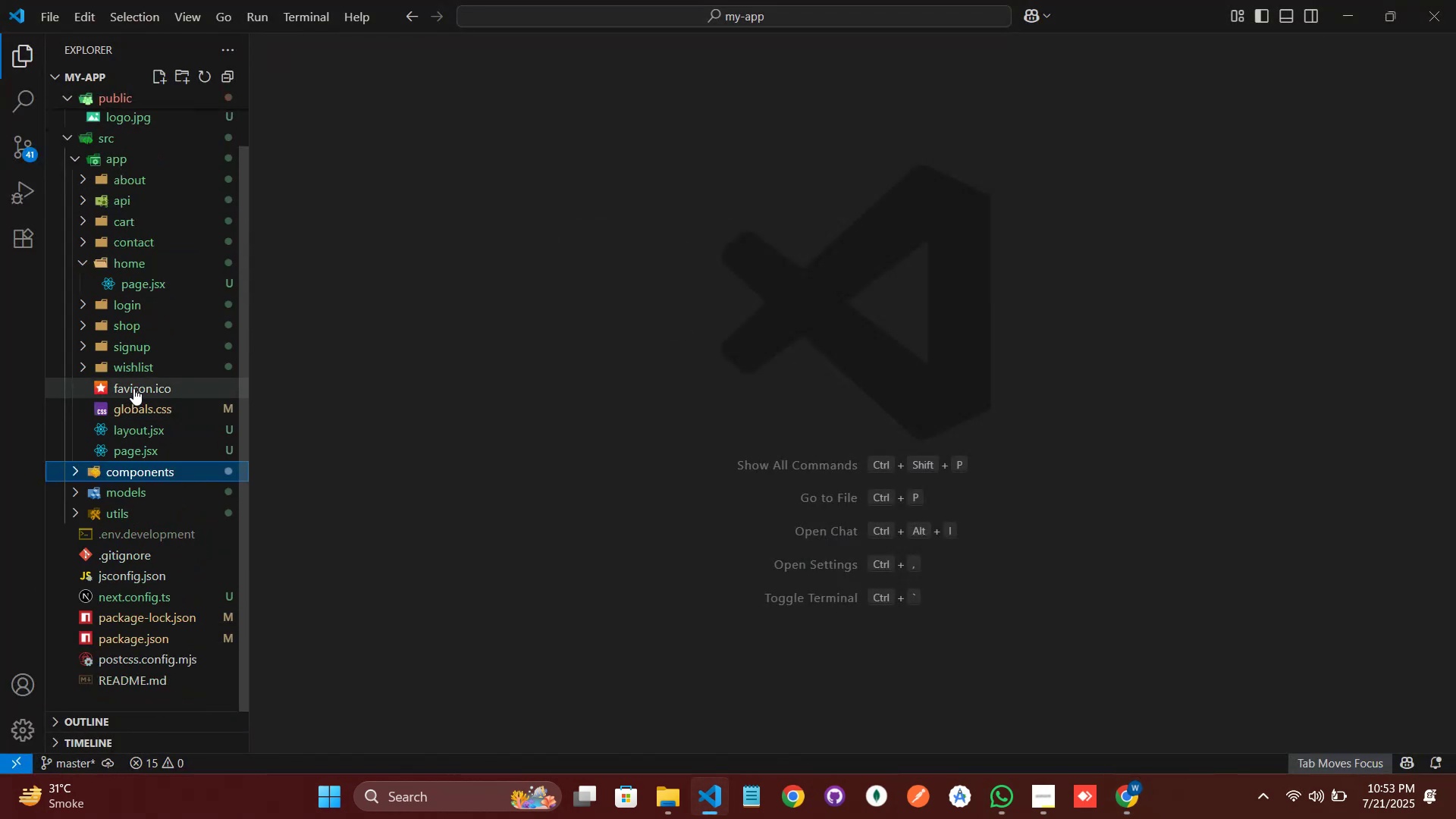 
key(Alt+AltLeft)
 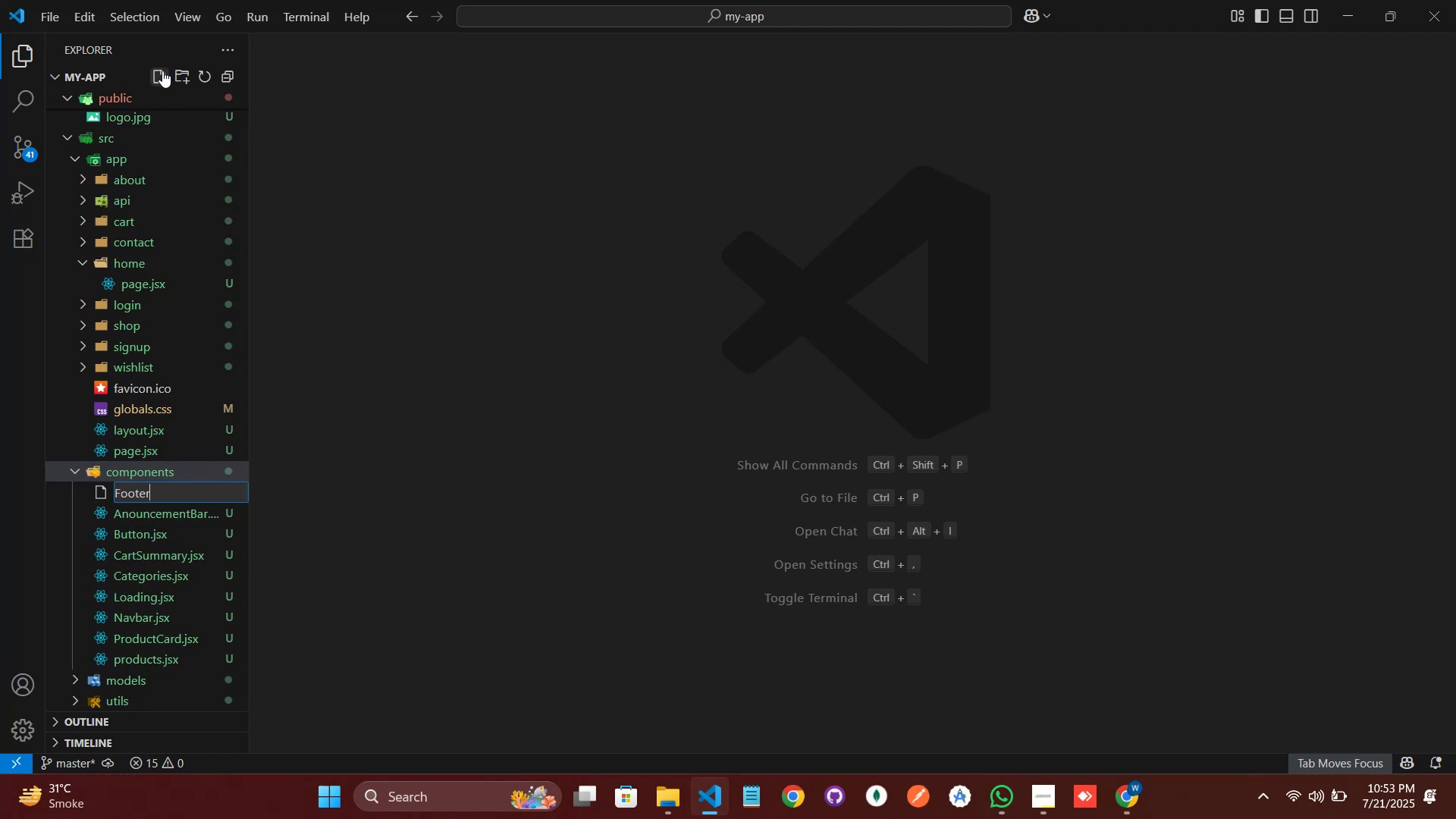 
key(Alt+Tab)
 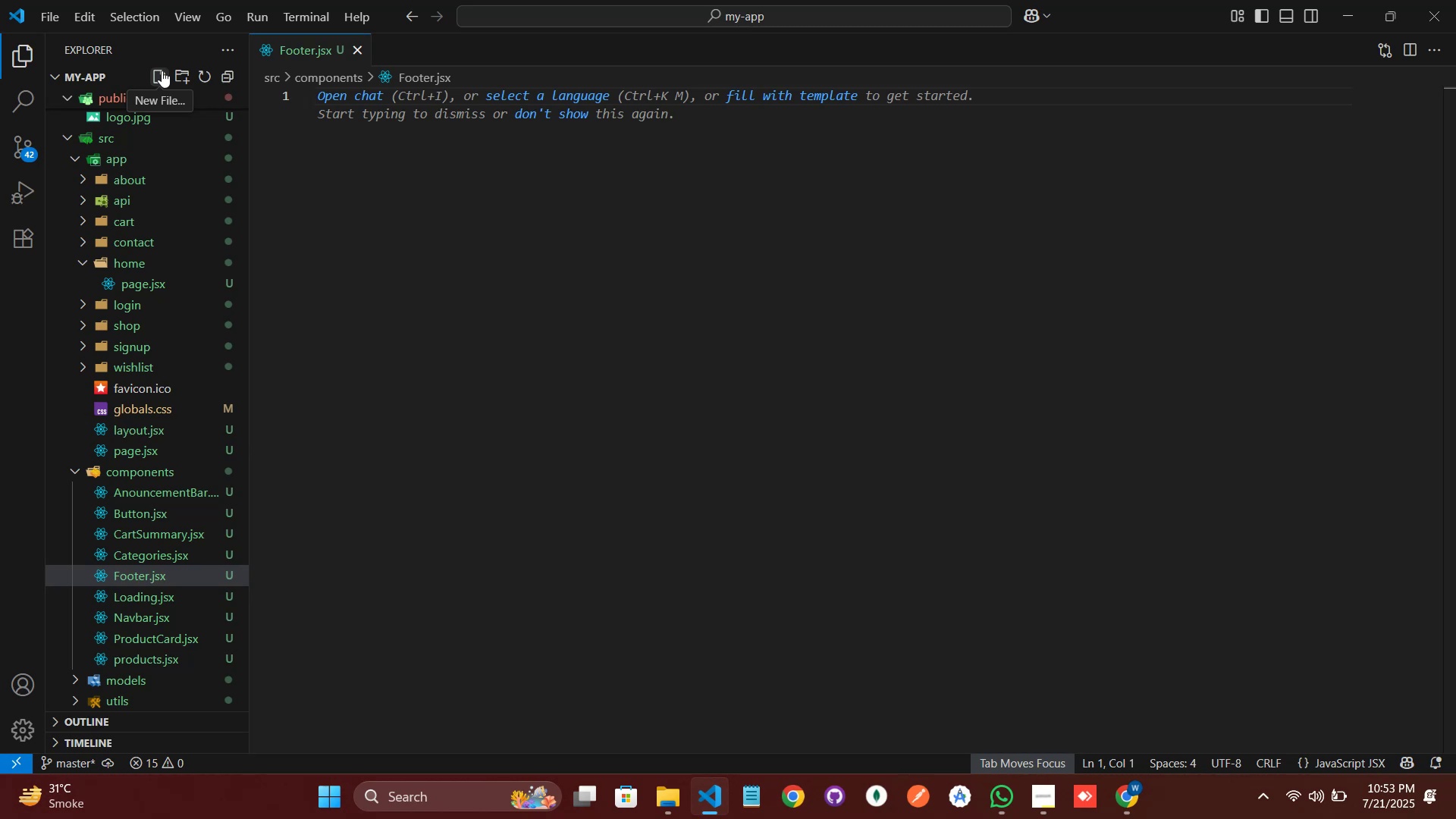 
wait(11.83)
 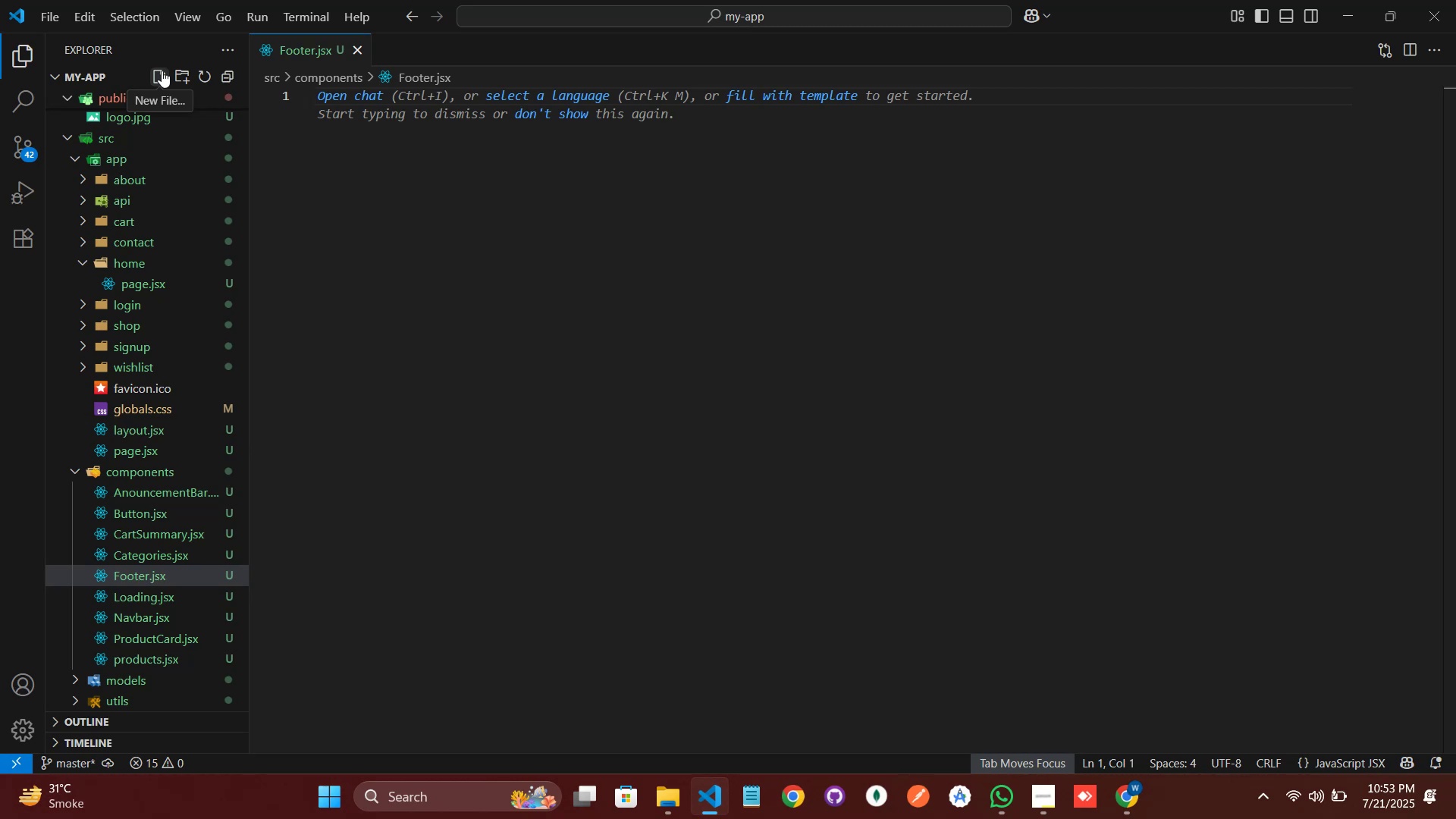 
left_click([1240, 474])
 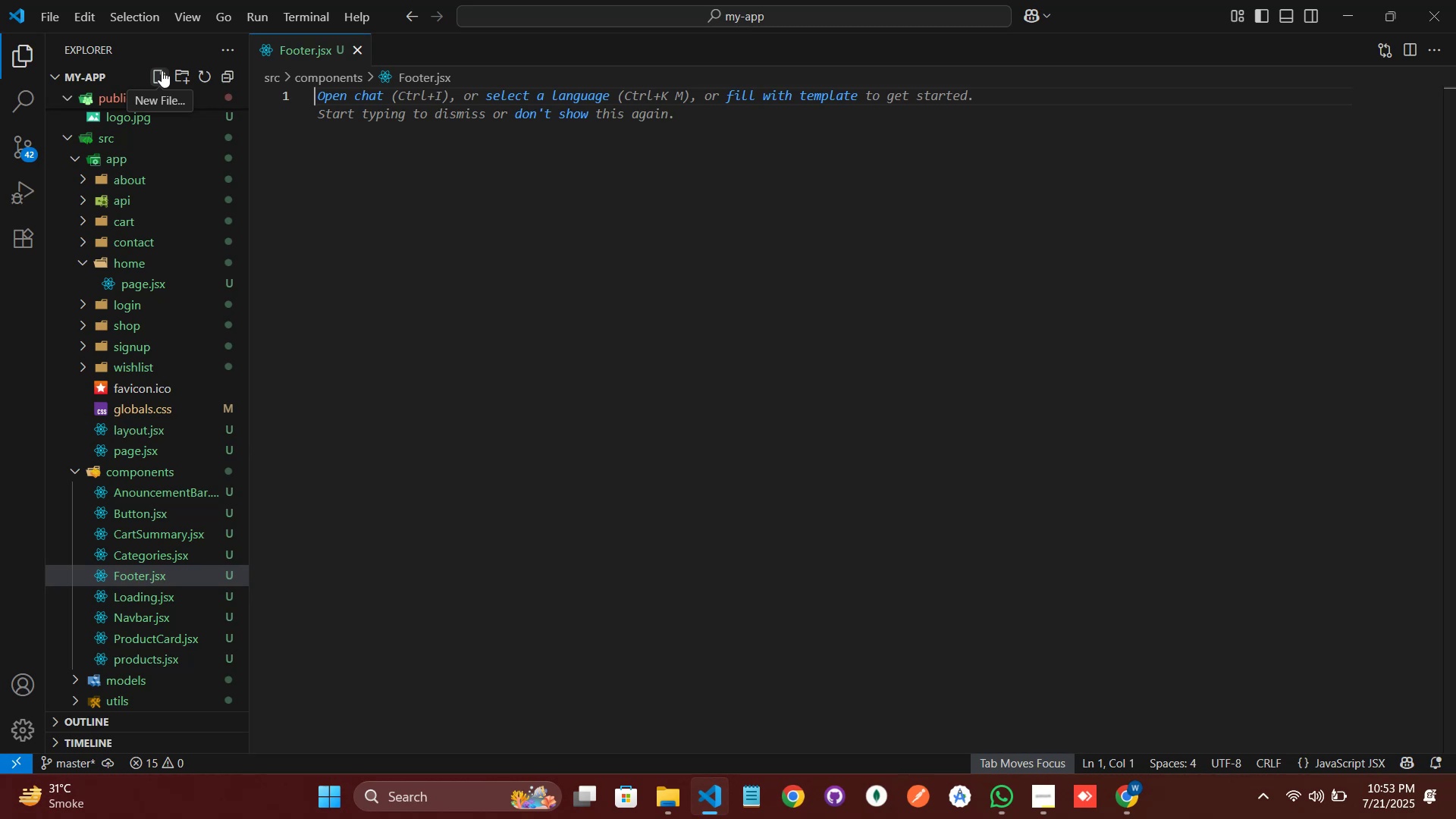 
key(Backspace)
 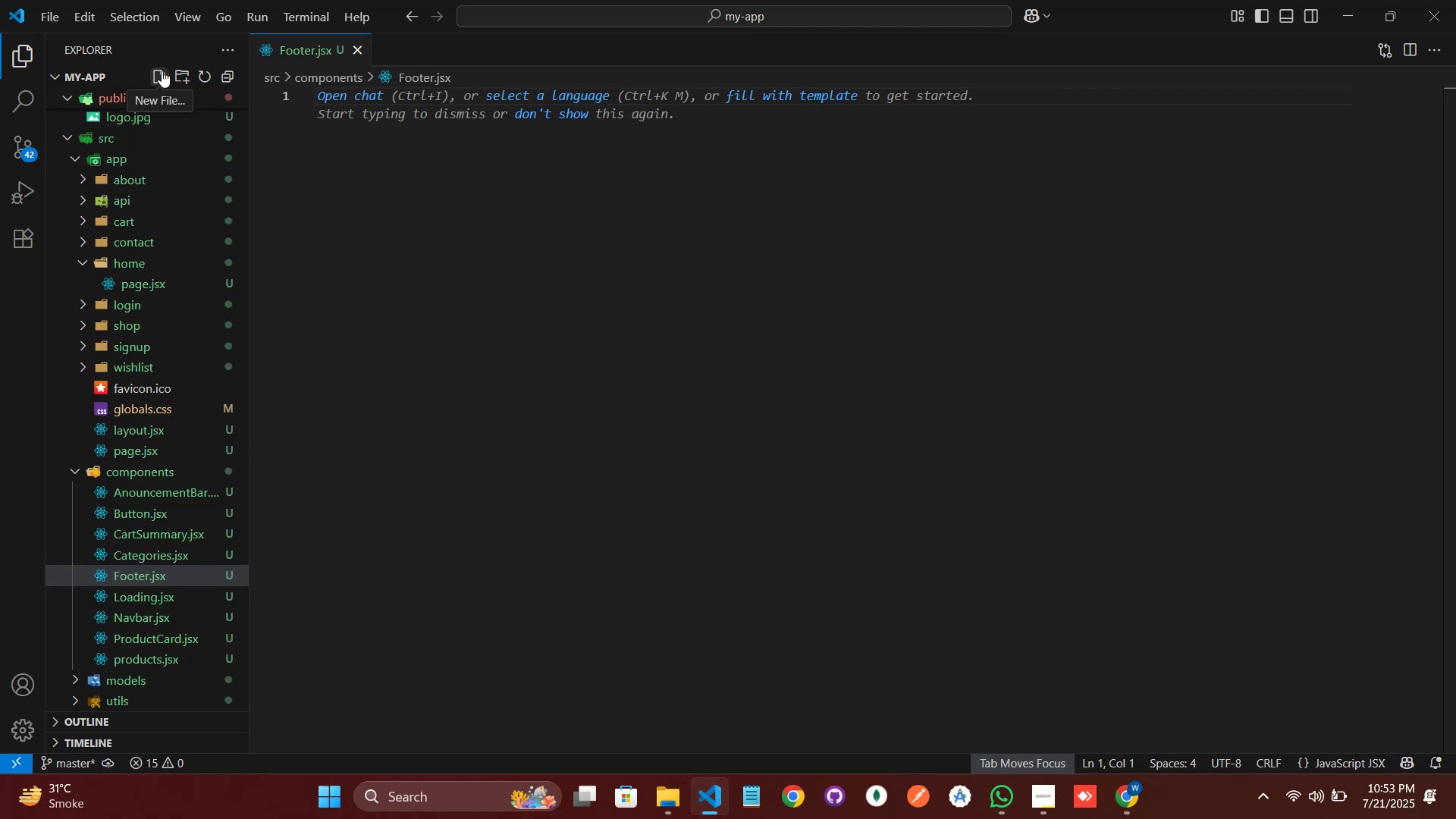 
key(Control+S)
 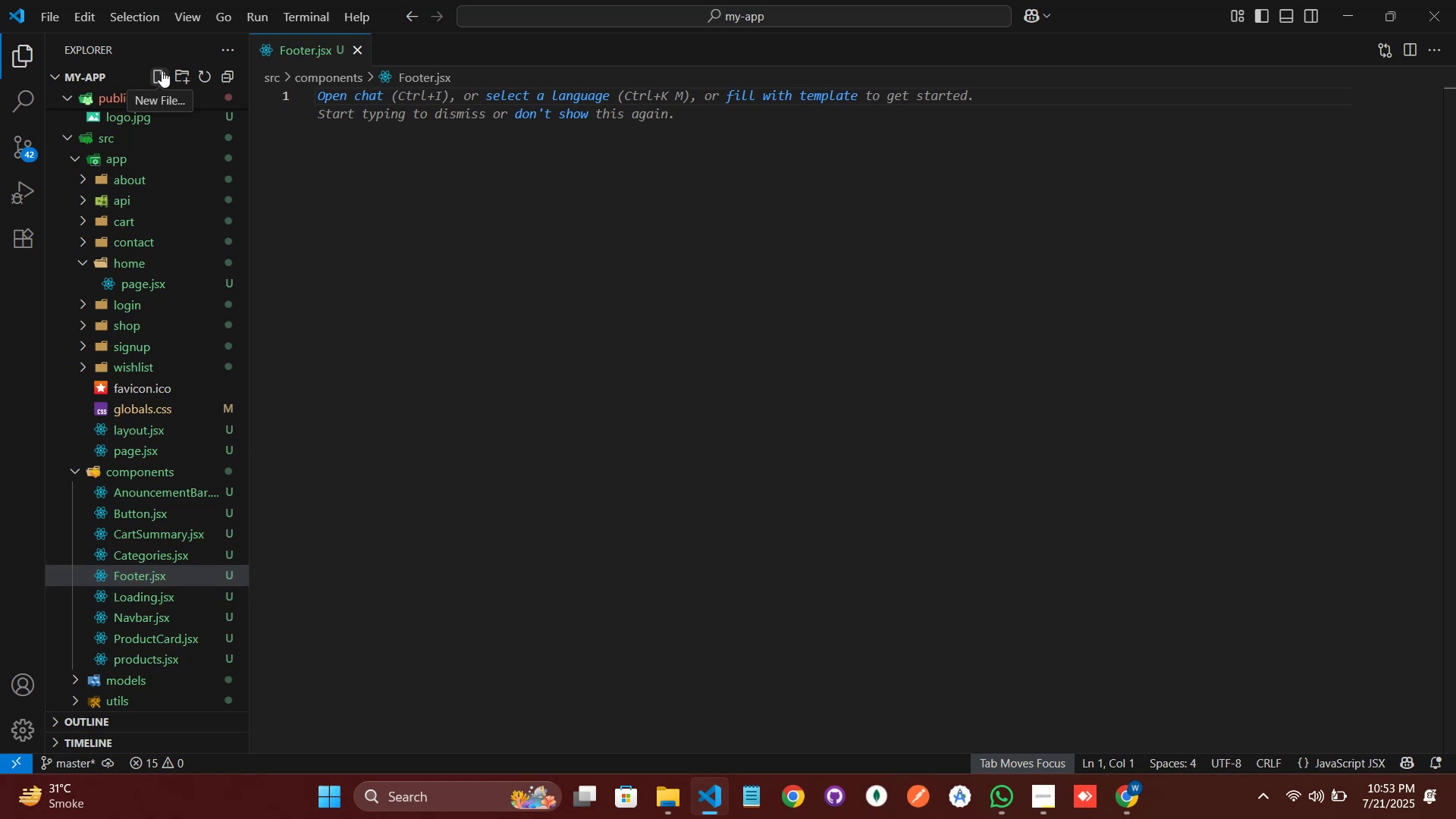 
key(Alt+AltLeft)
 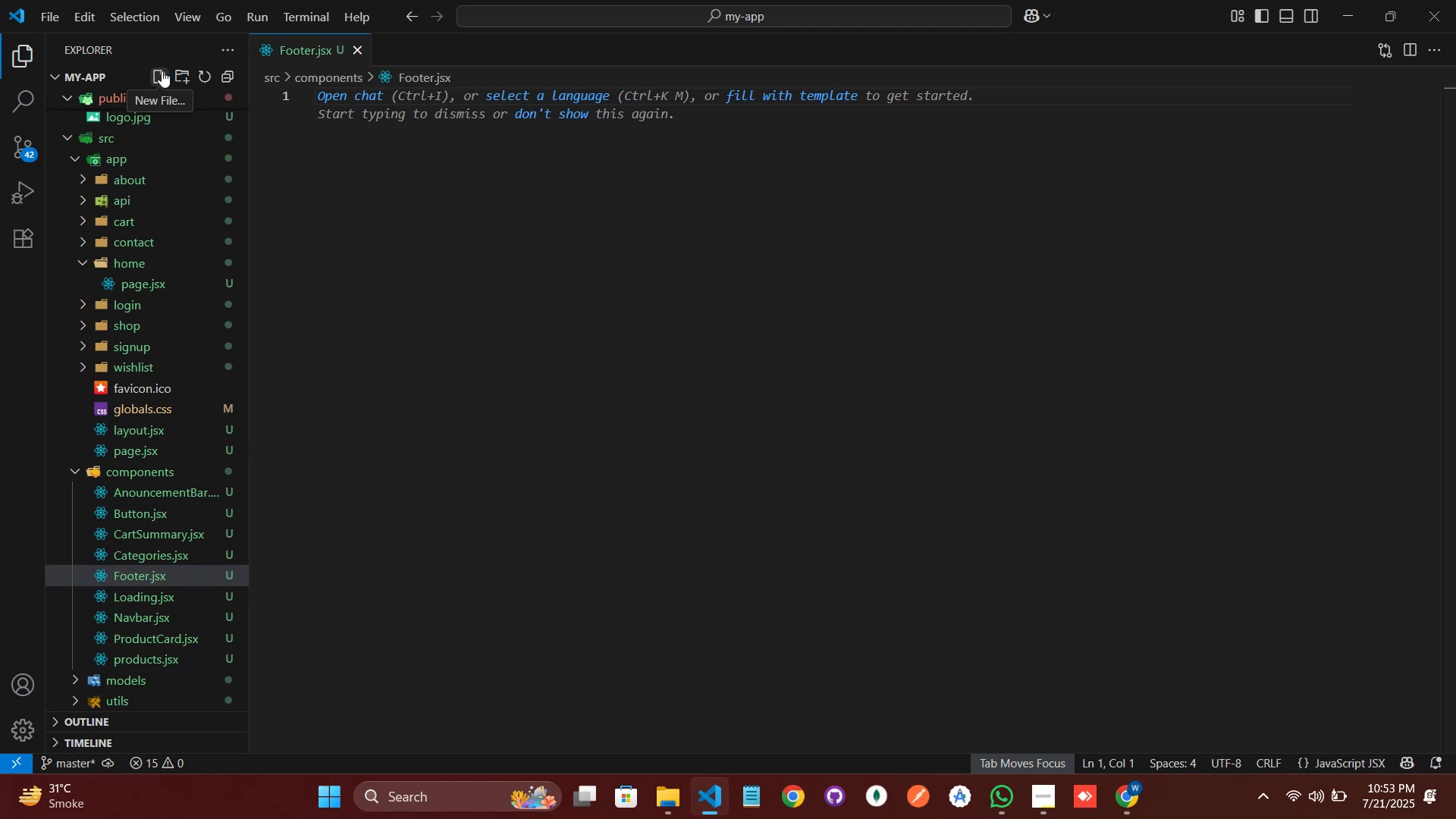 
key(Alt+Tab)
 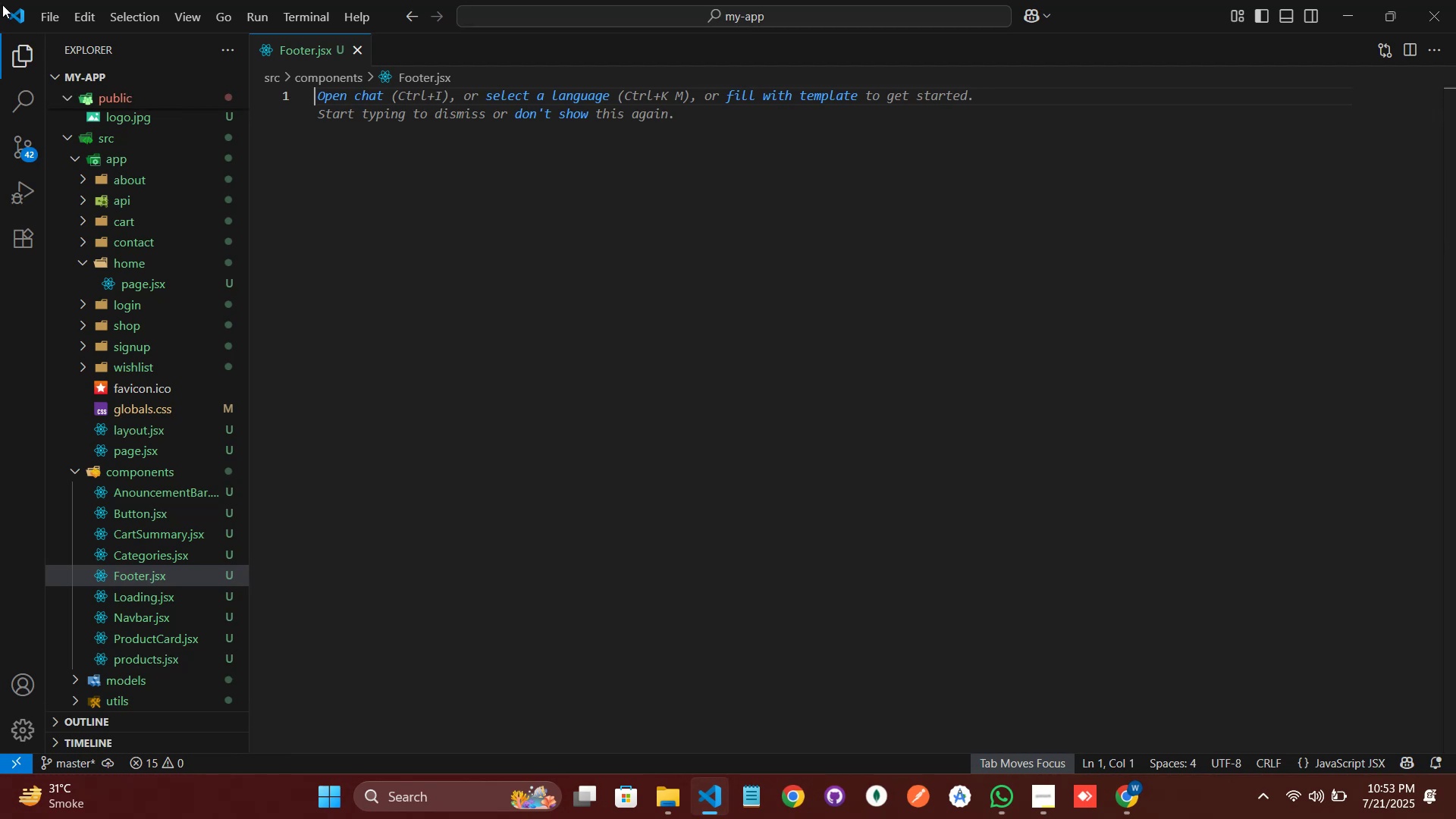 
wait(12.62)
 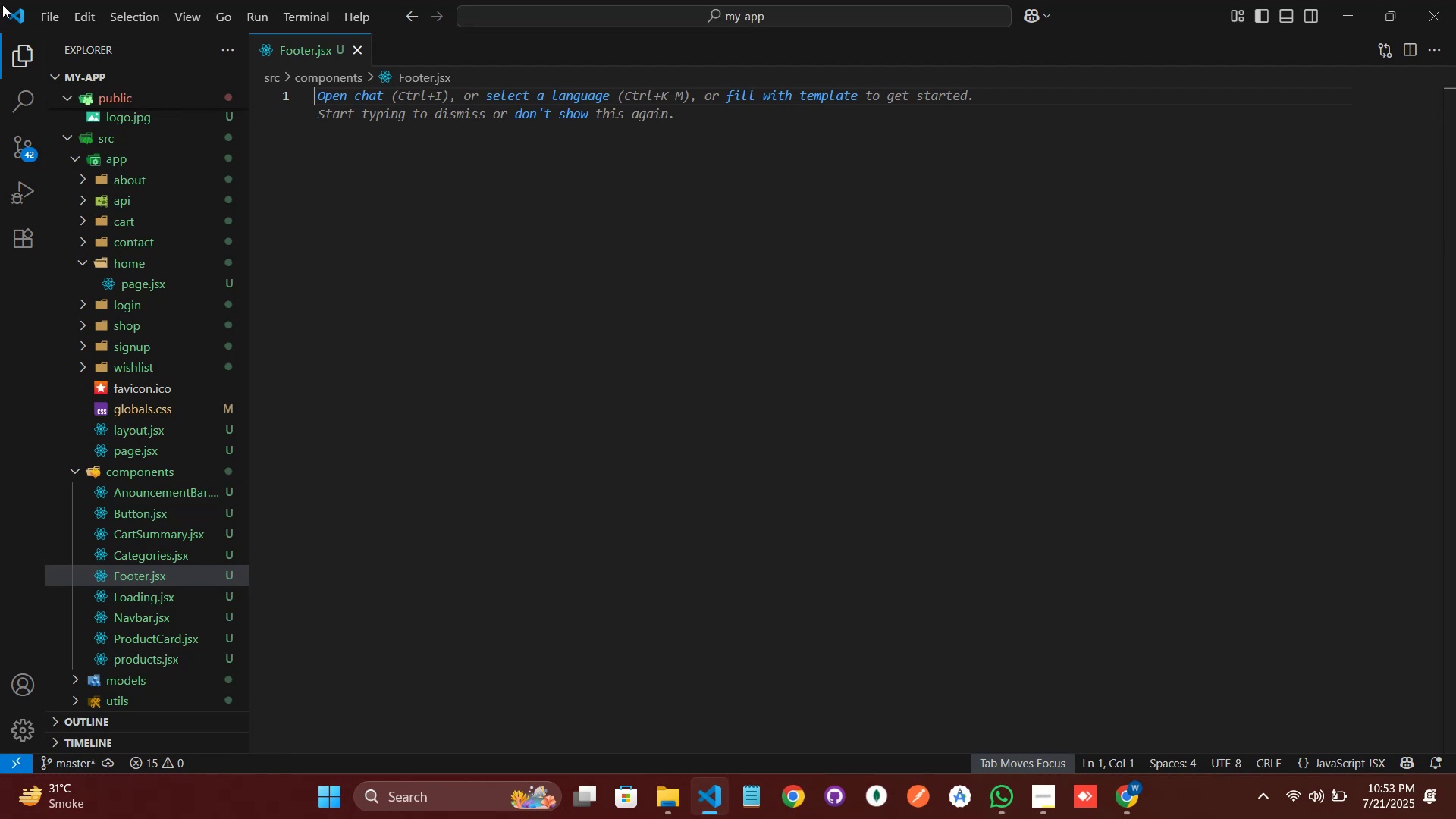 
key(Alt+AltLeft)
 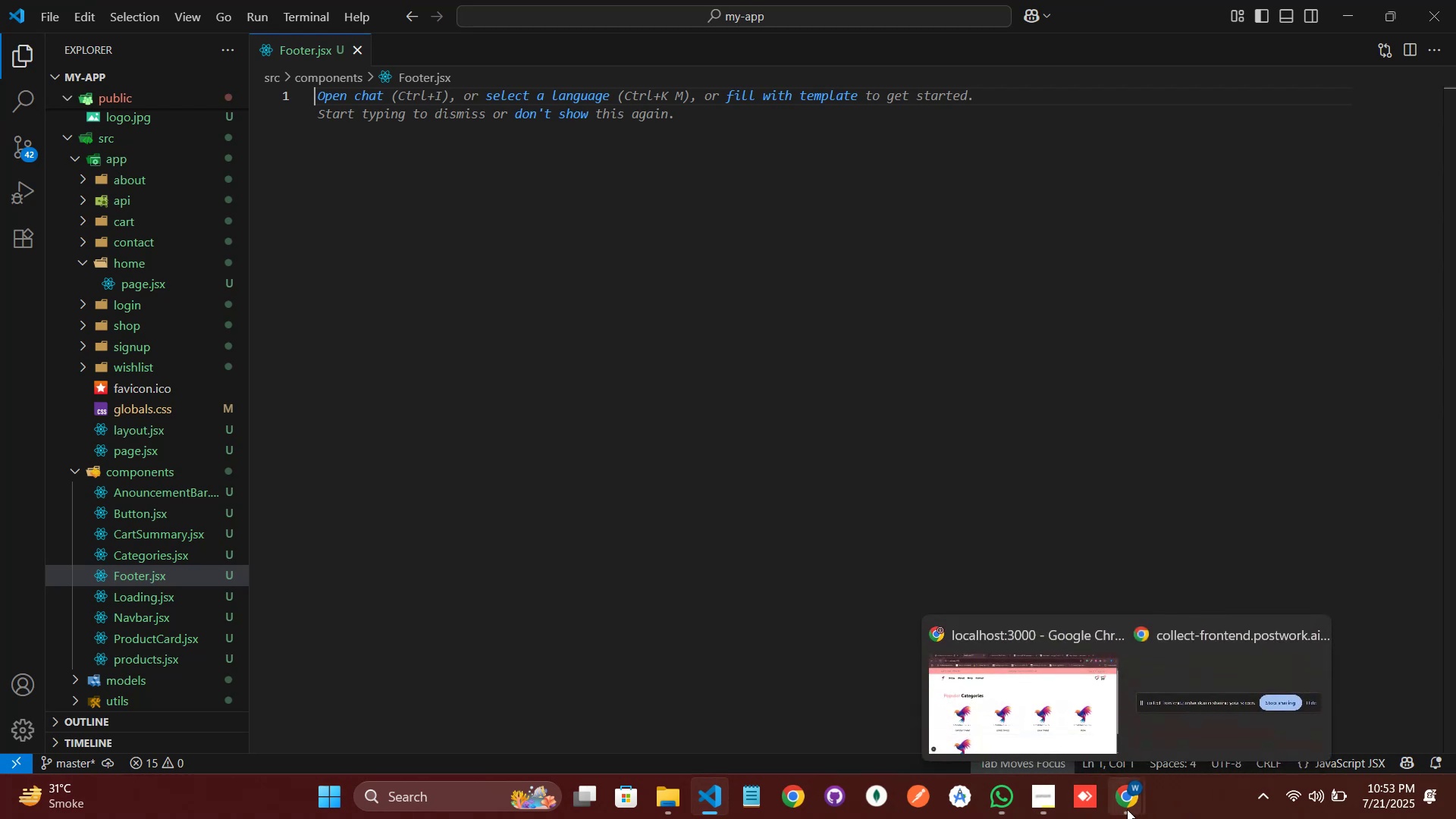 
key(Alt+Tab)
 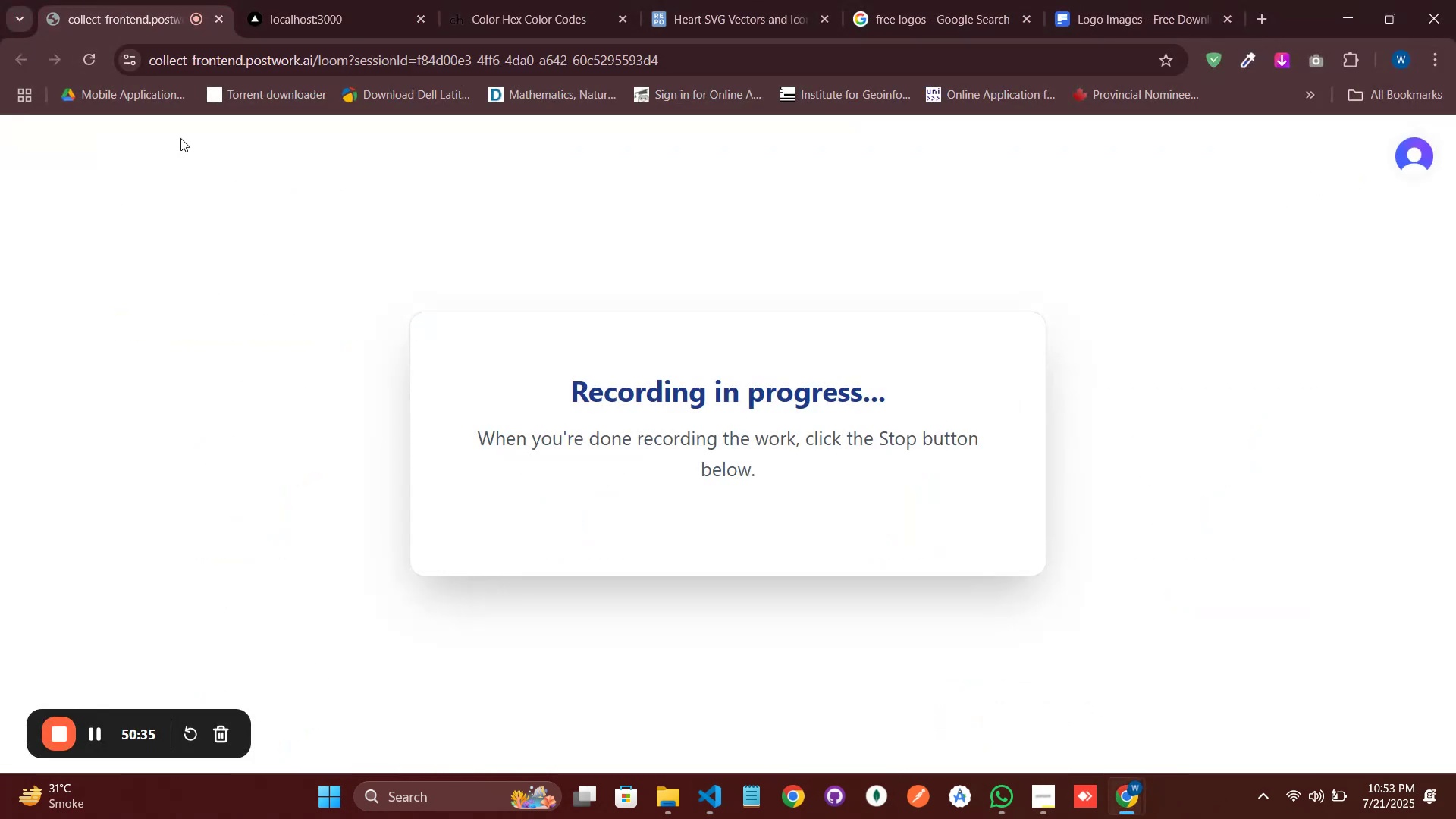 
wait(7.18)
 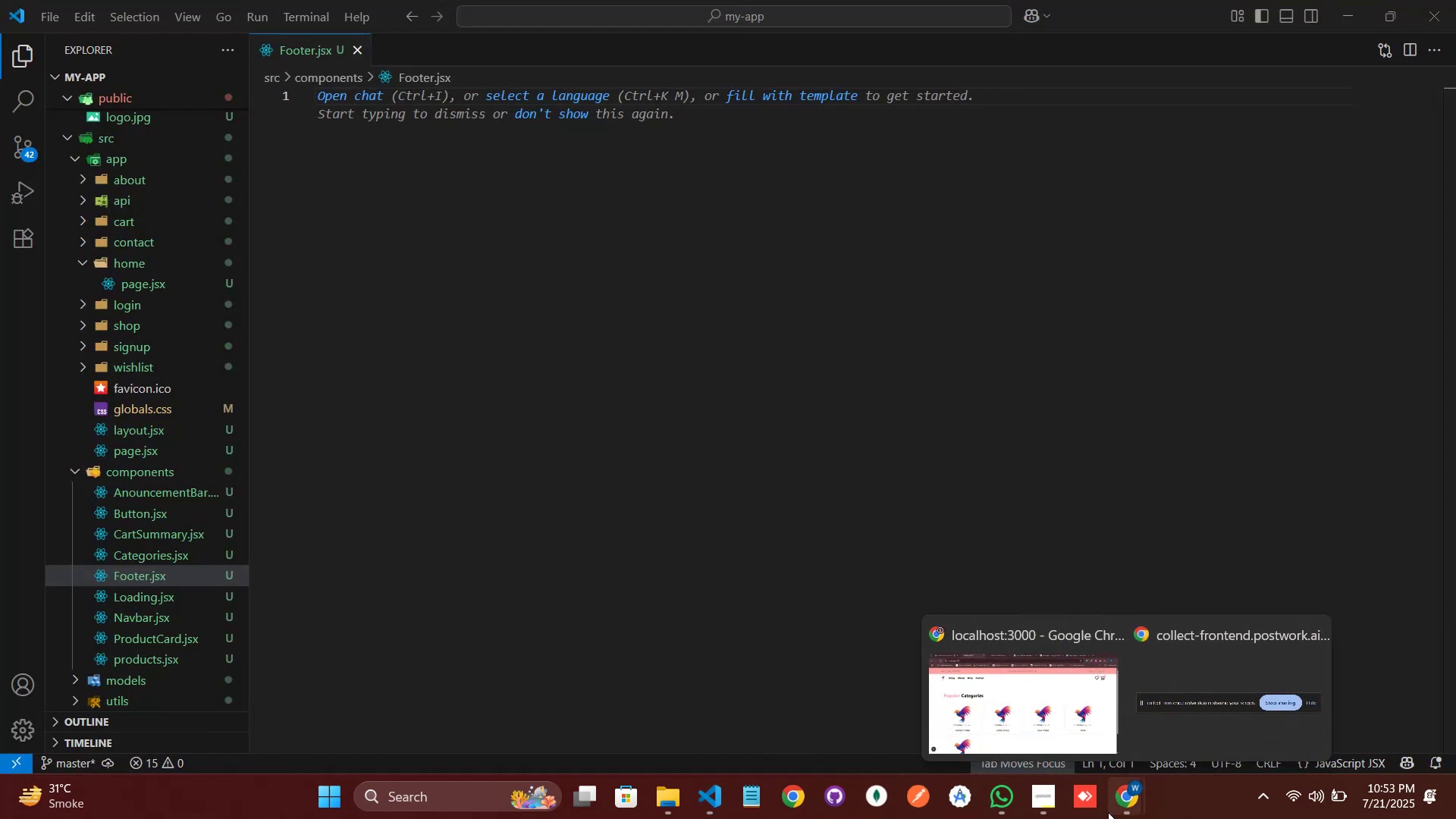 
key(ArrowDown)
 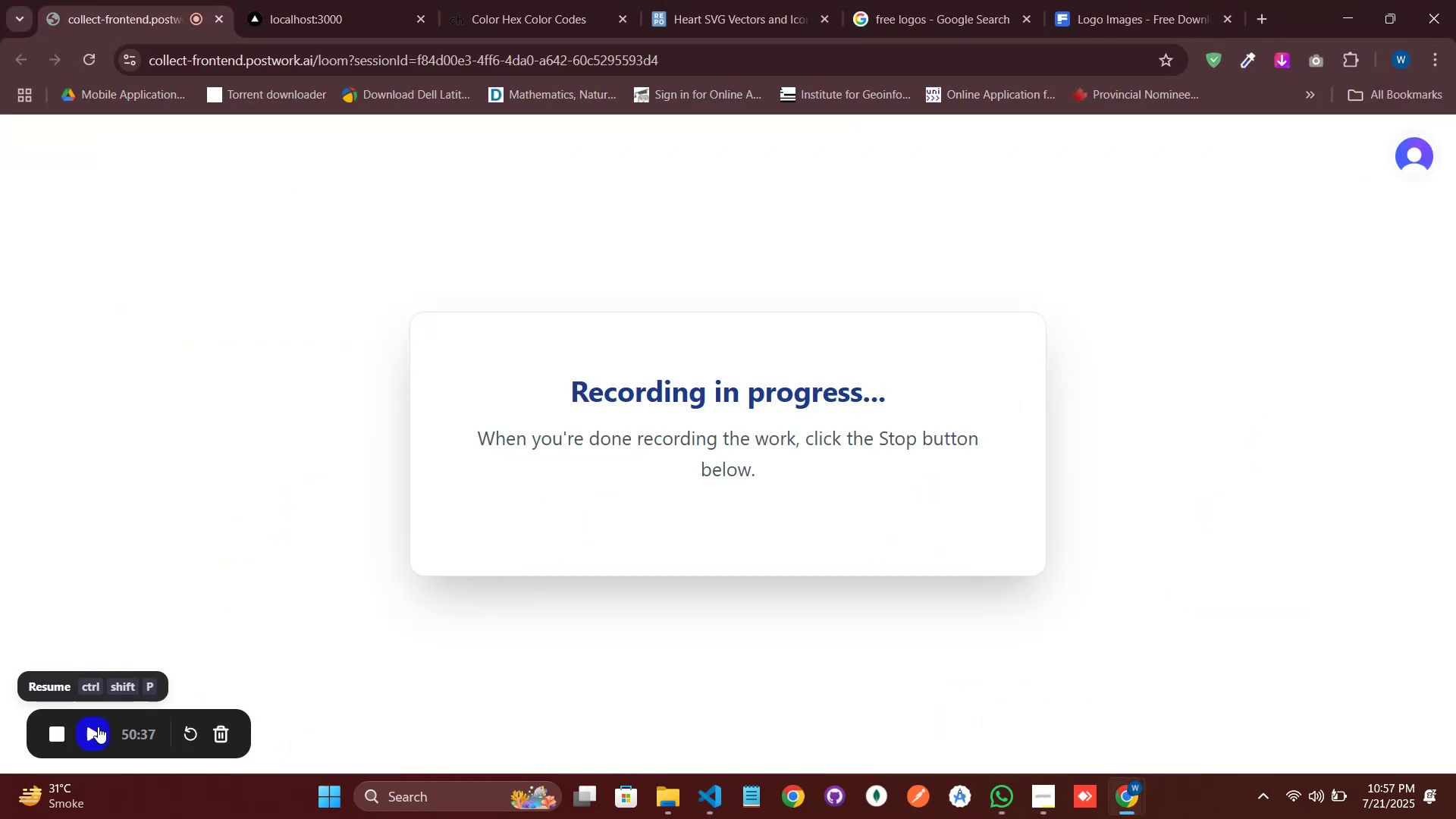 
key(ArrowLeft)
 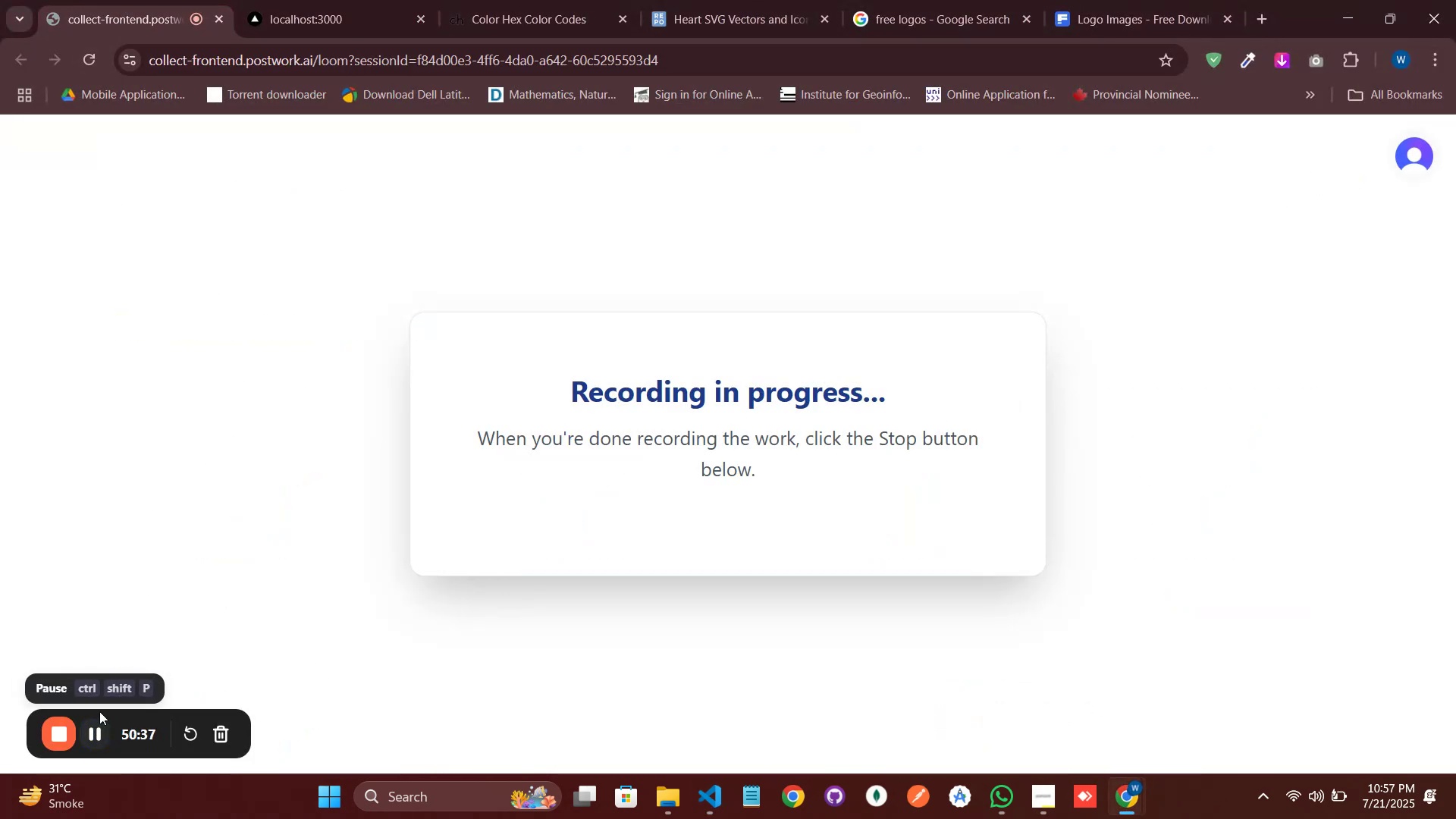 
key(ArrowLeft)
 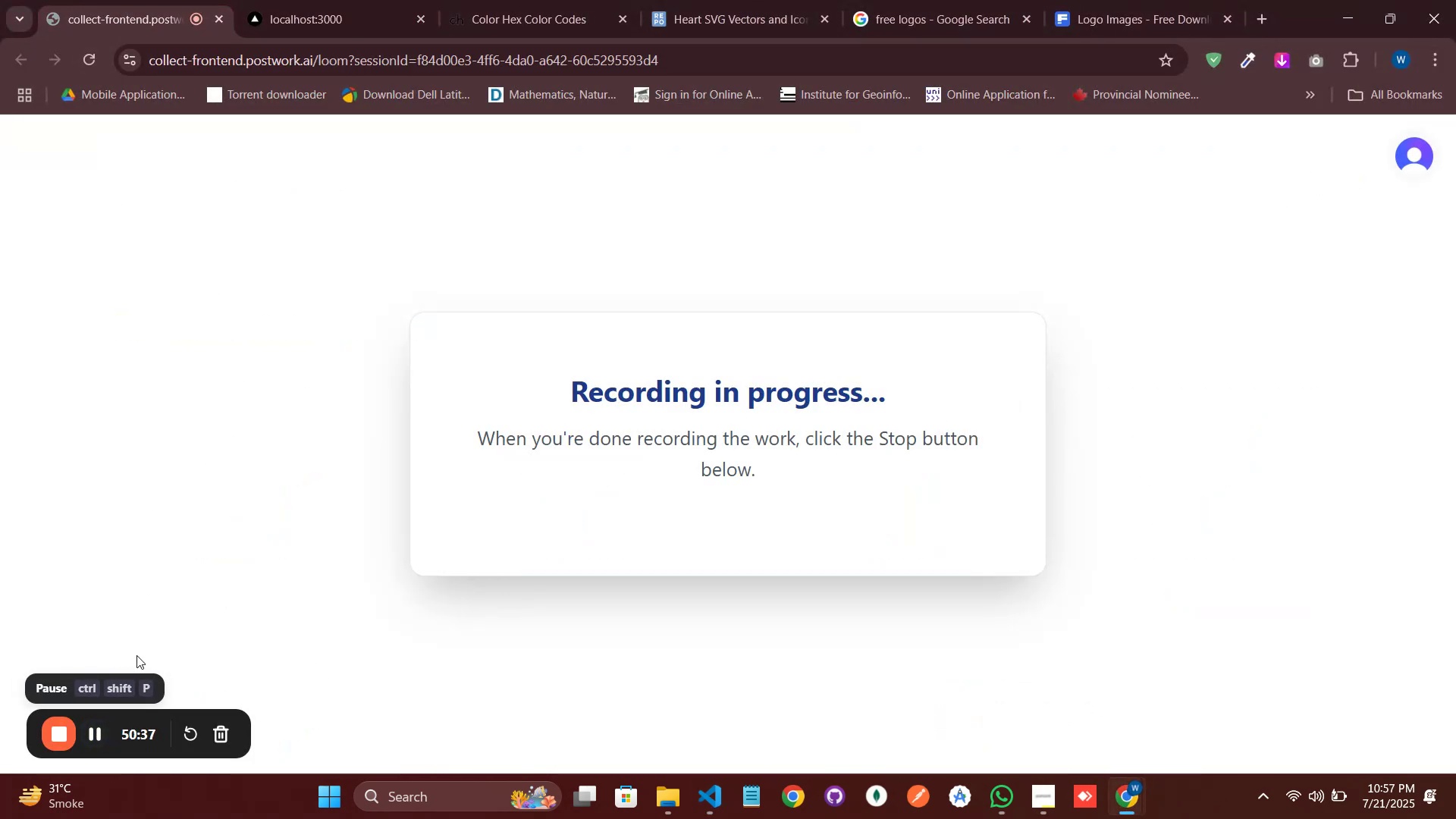 
key(ArrowLeft)
 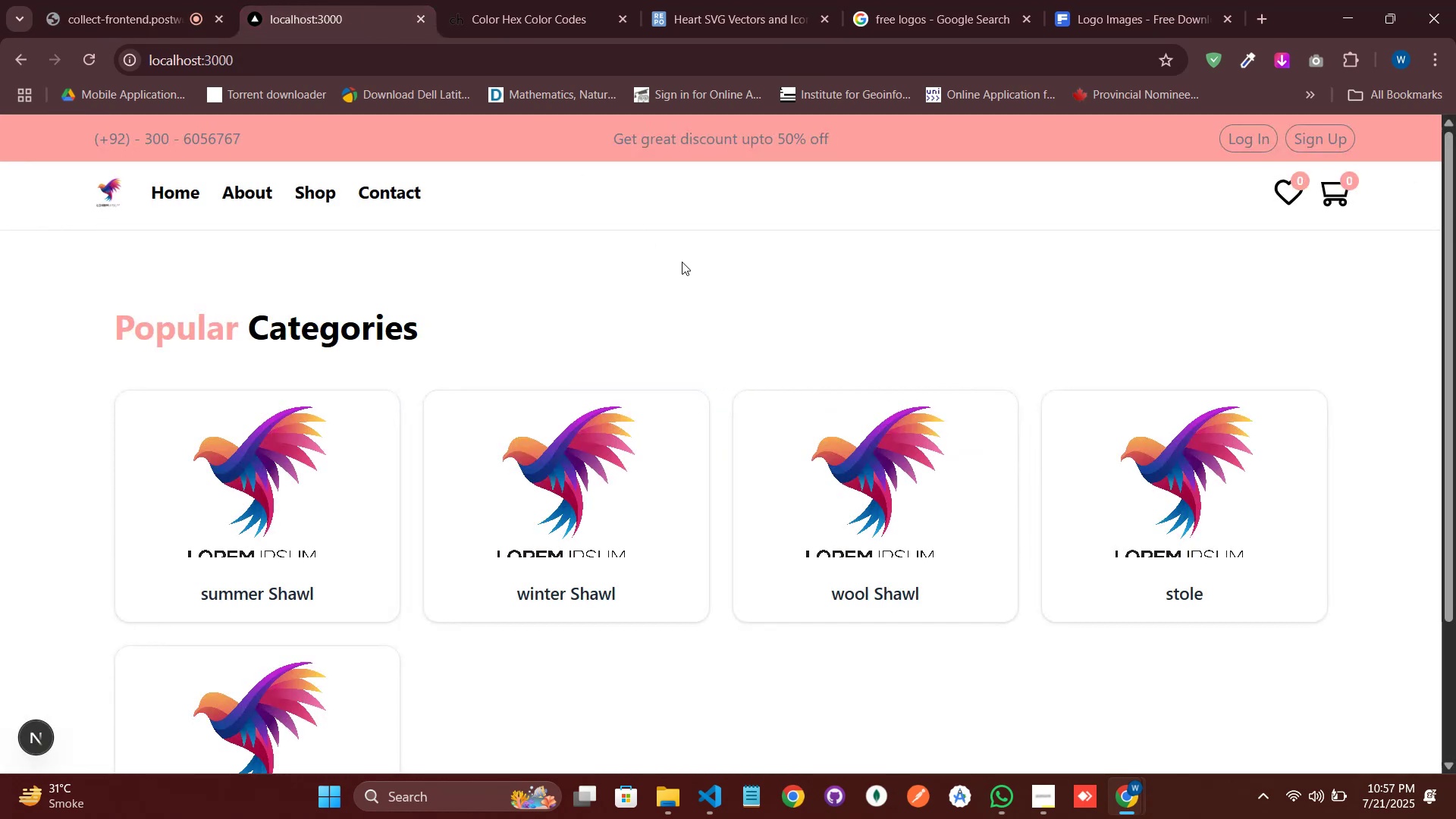 
key(Alt+AltLeft)
 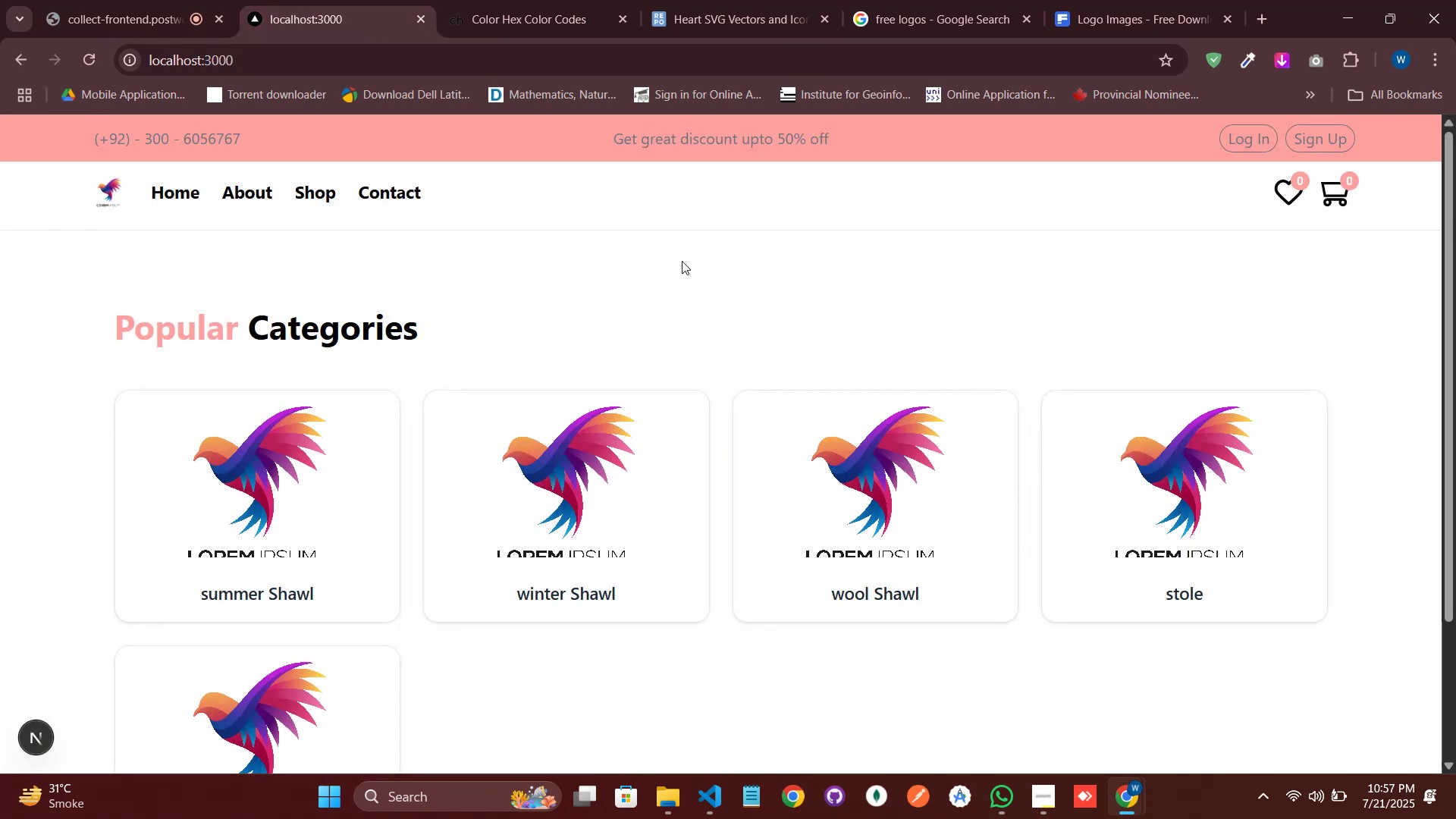 
key(Alt+Tab)
 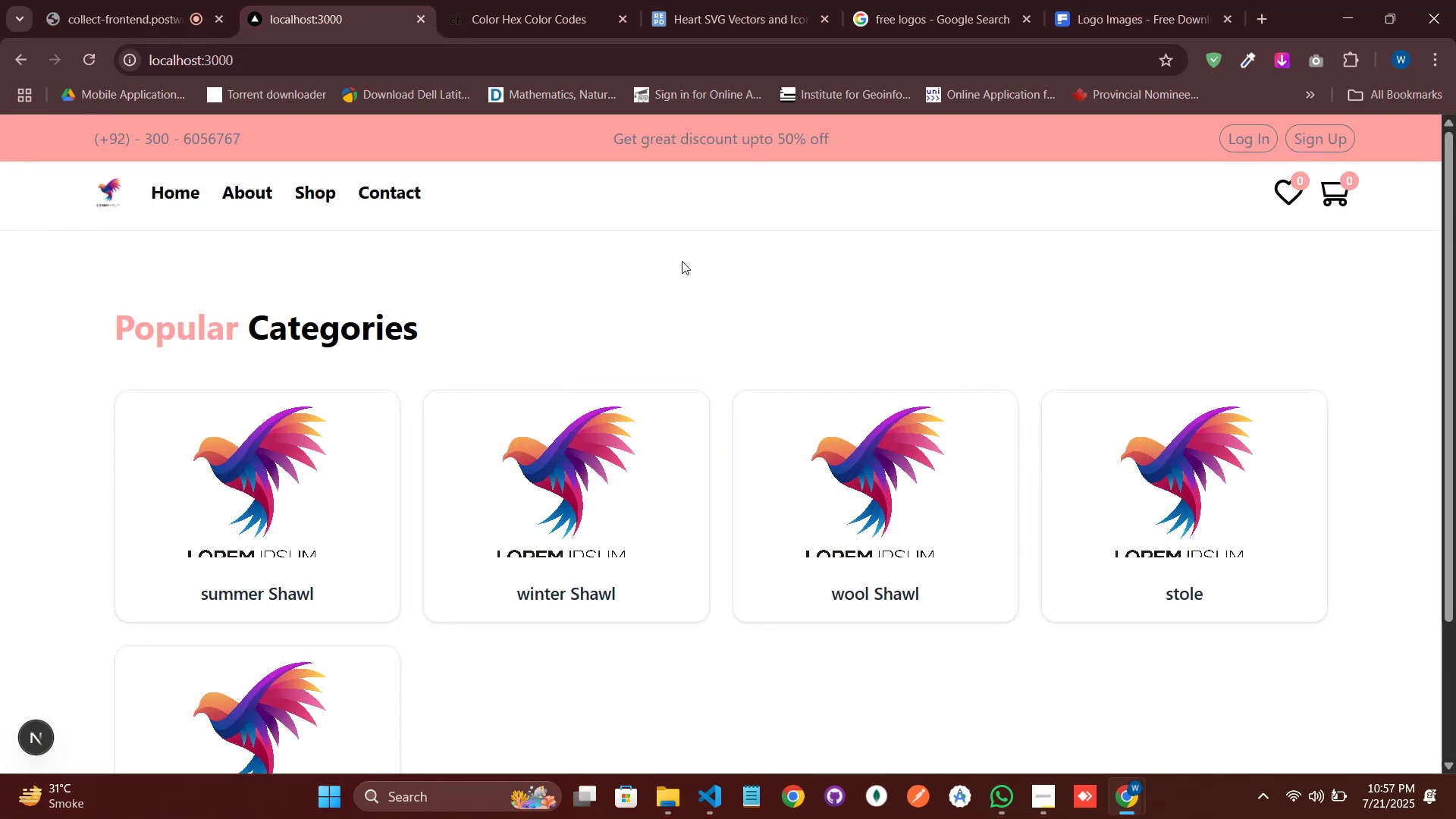 
key(Alt+AltLeft)
 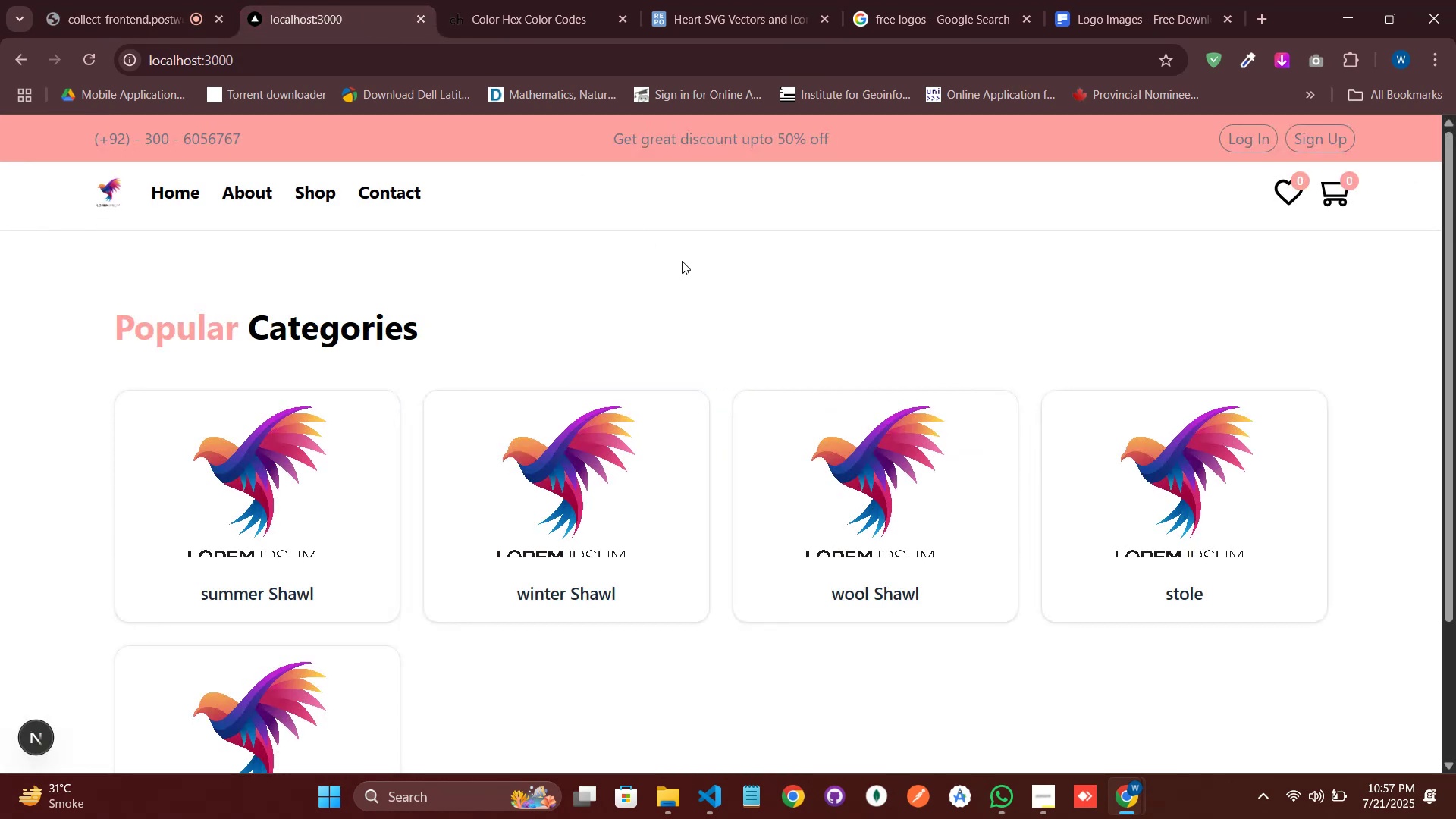 
key(Alt+Tab)
 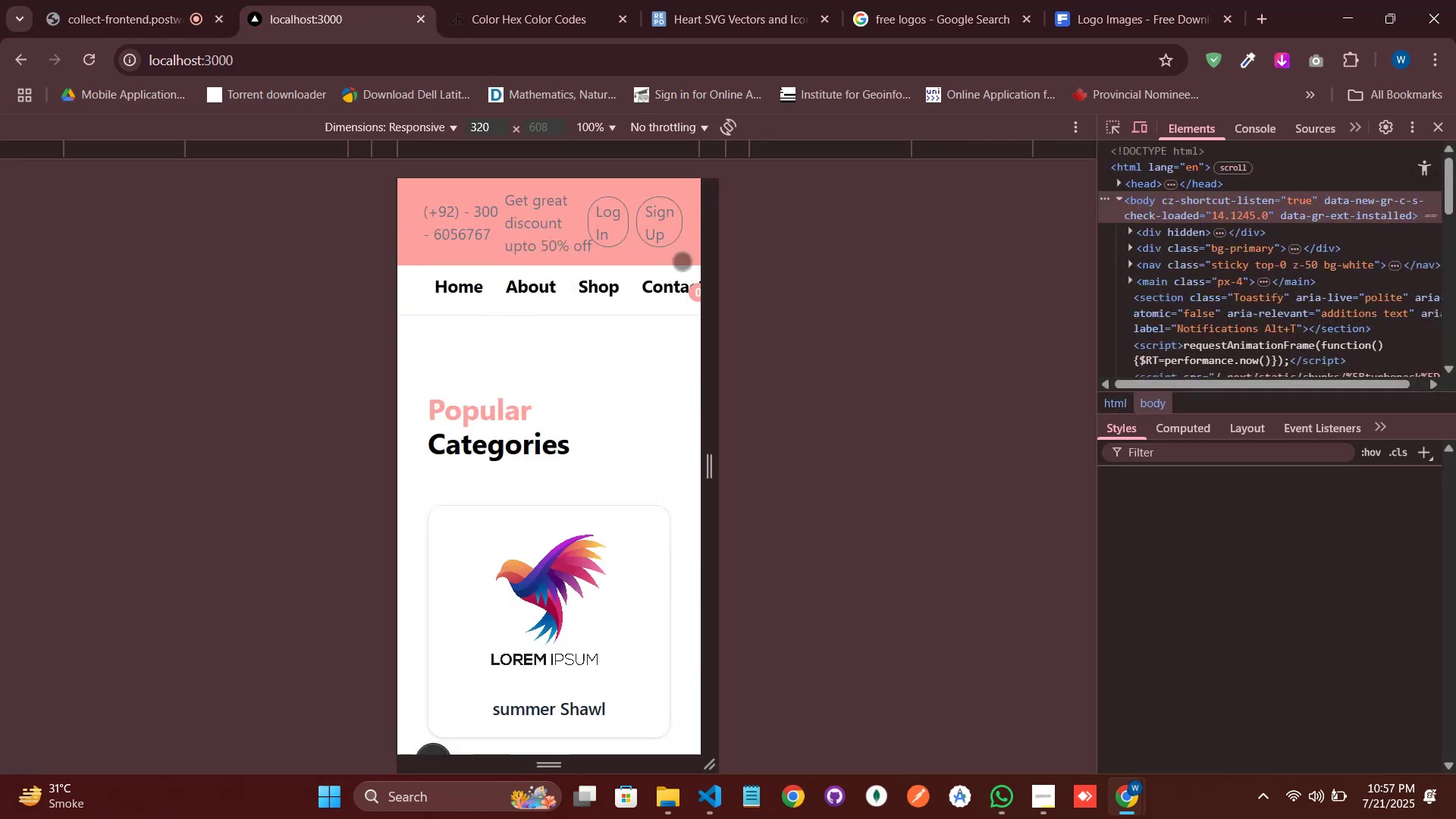 
key(ArrowRight)
 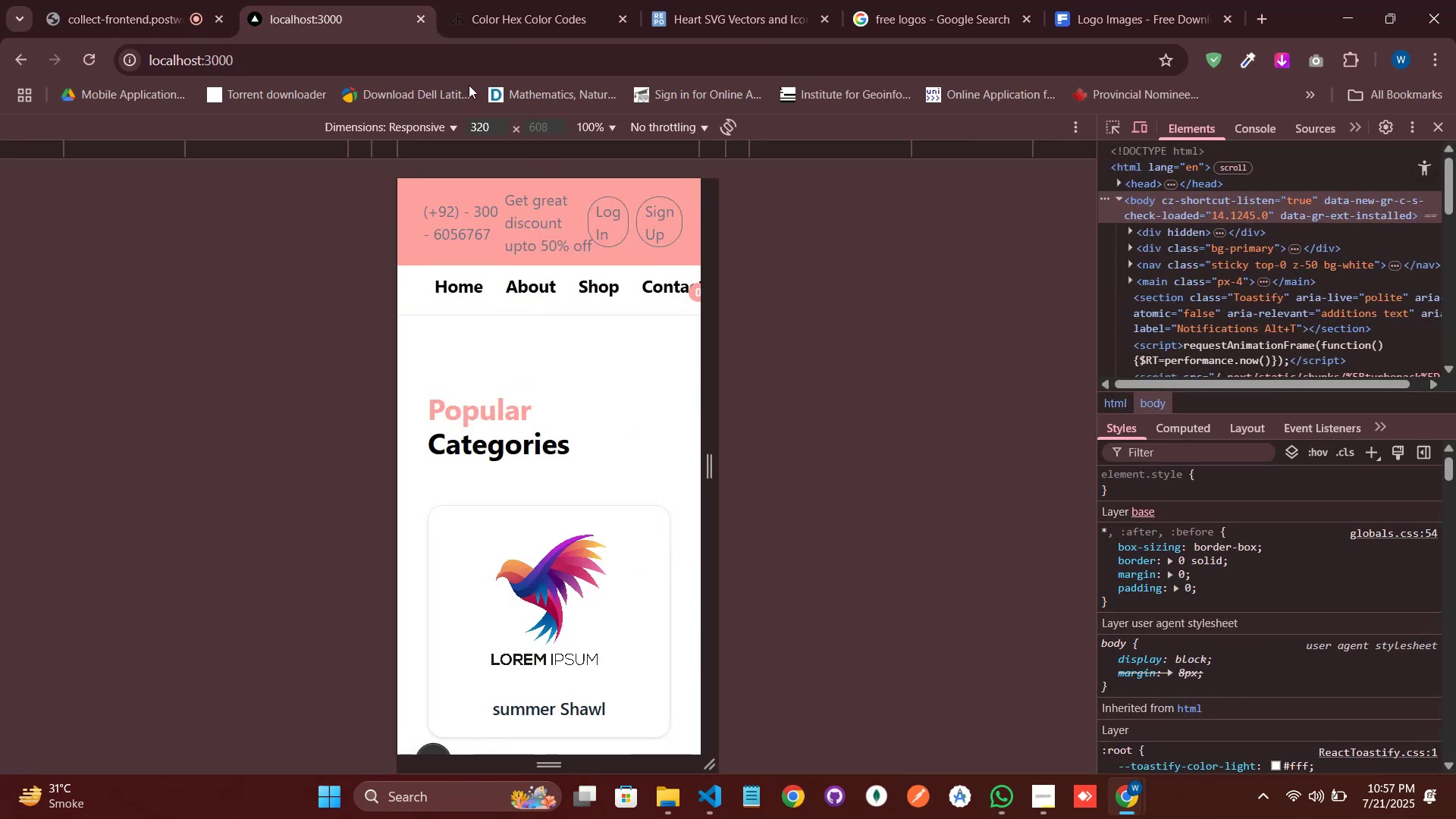 
key(Shift+ArrowLeft)
 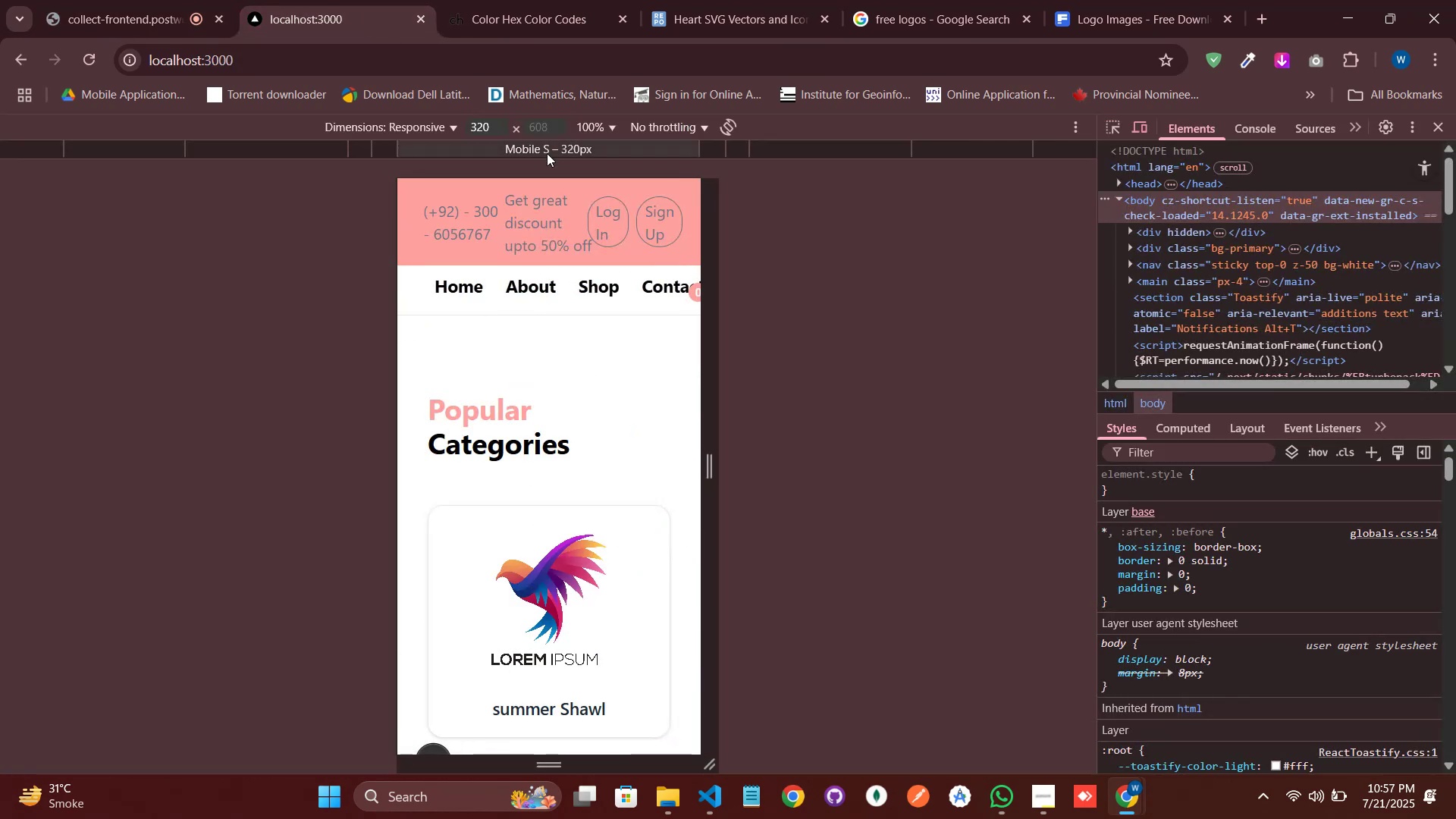 
key(Shift+ArrowLeft)
 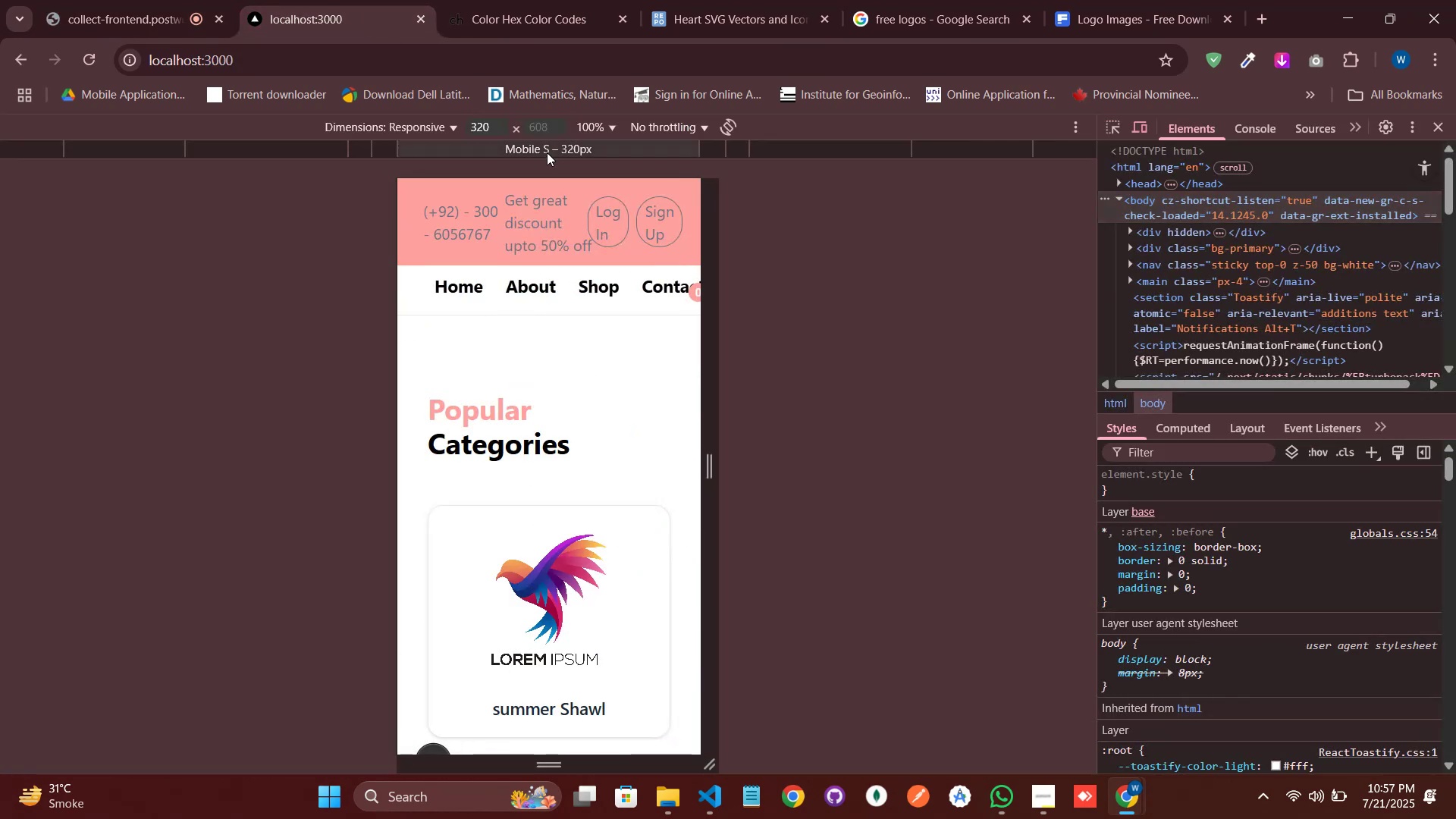 
key(Shift+ArrowLeft)
 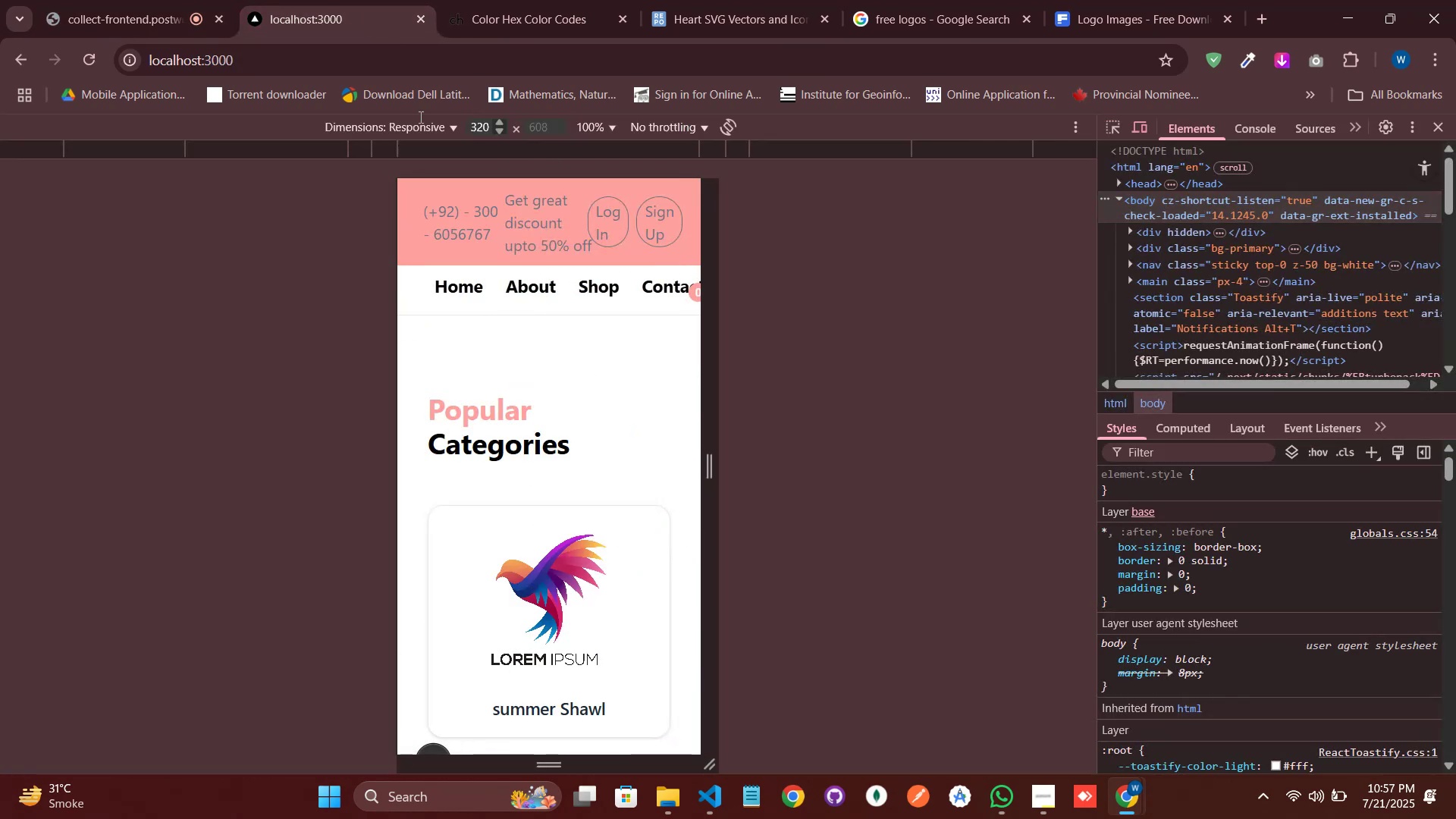 
key(Shift+ArrowLeft)
 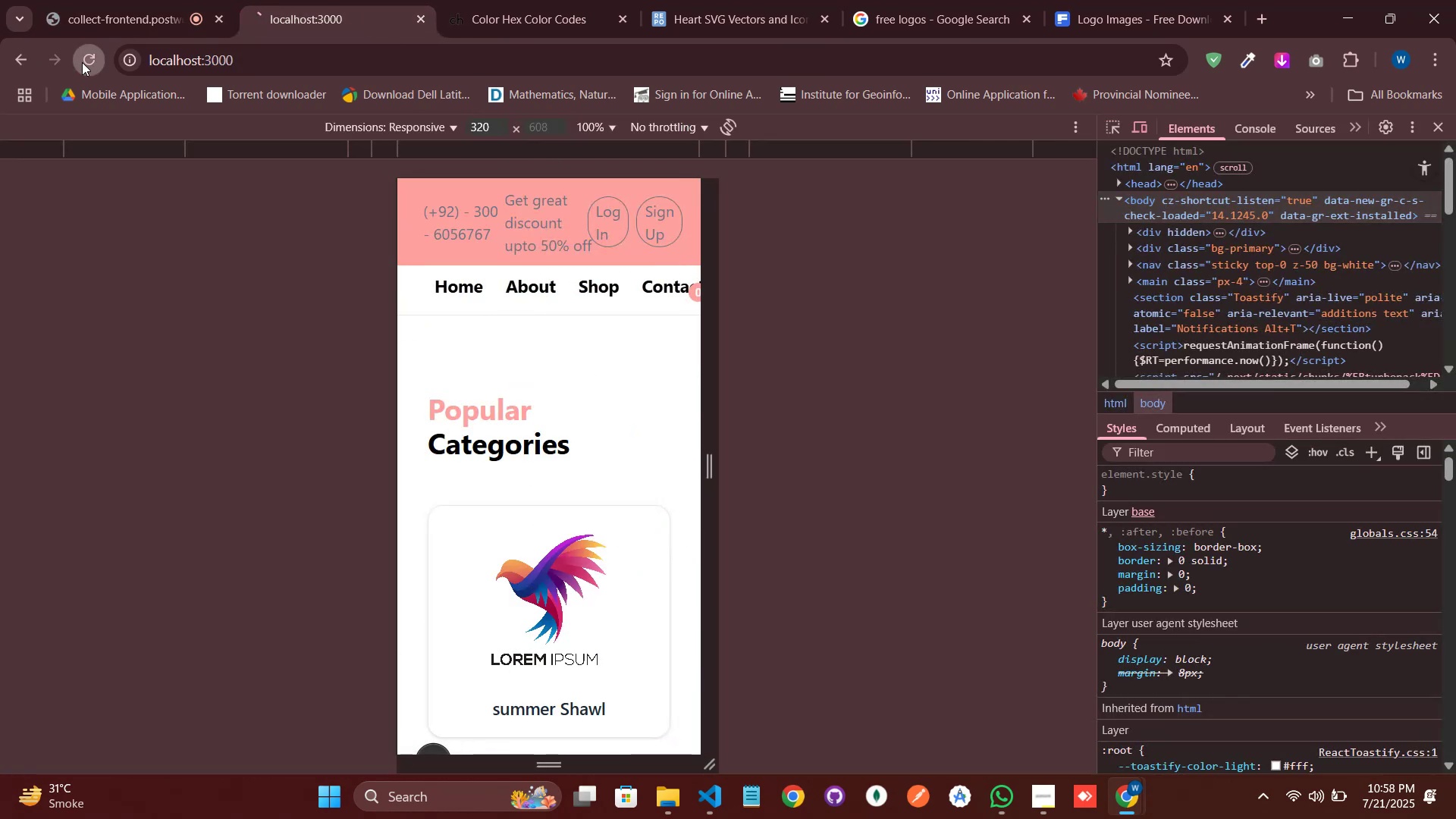 
type(overflow)
 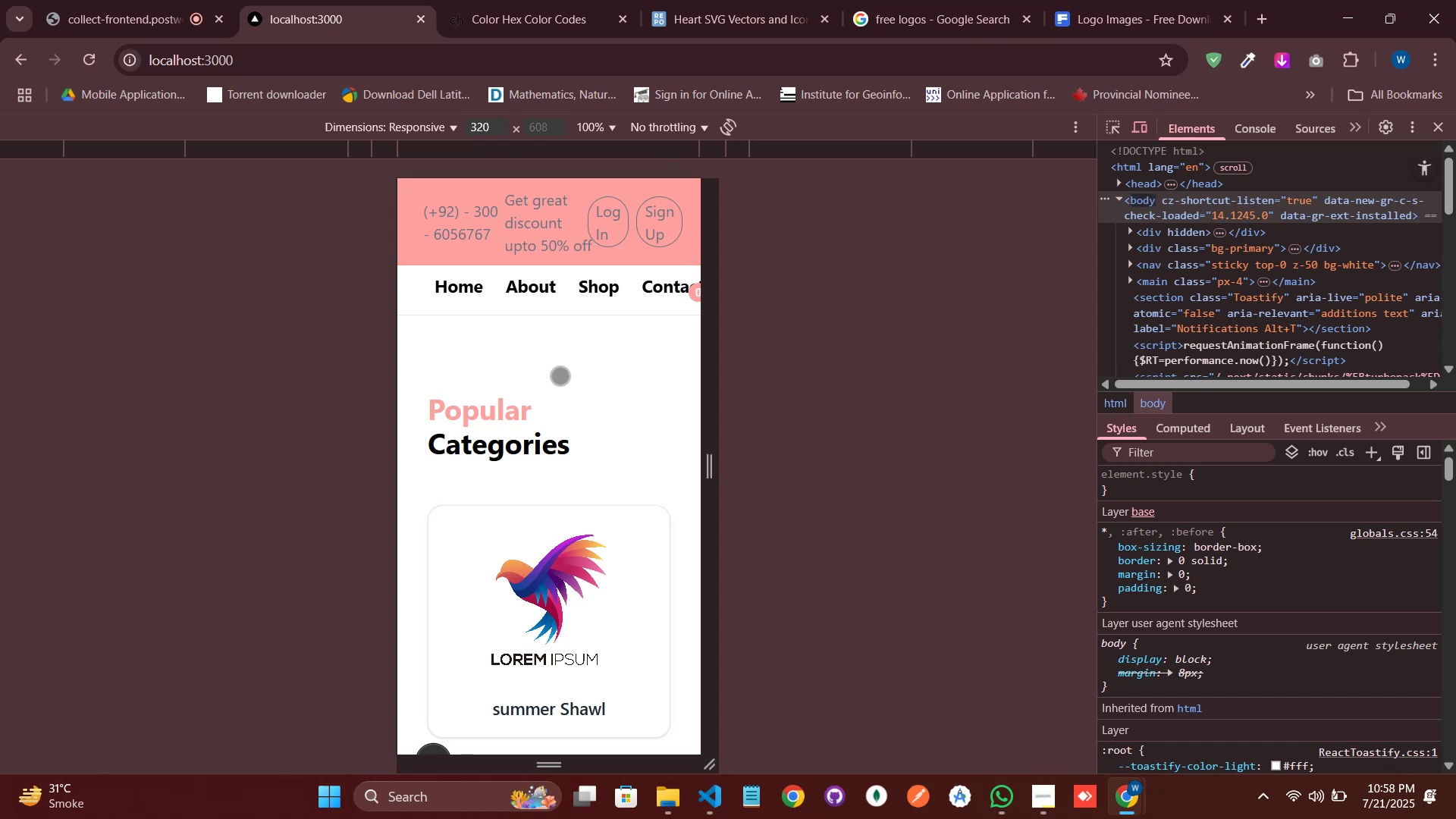 
key(Control+Space)
 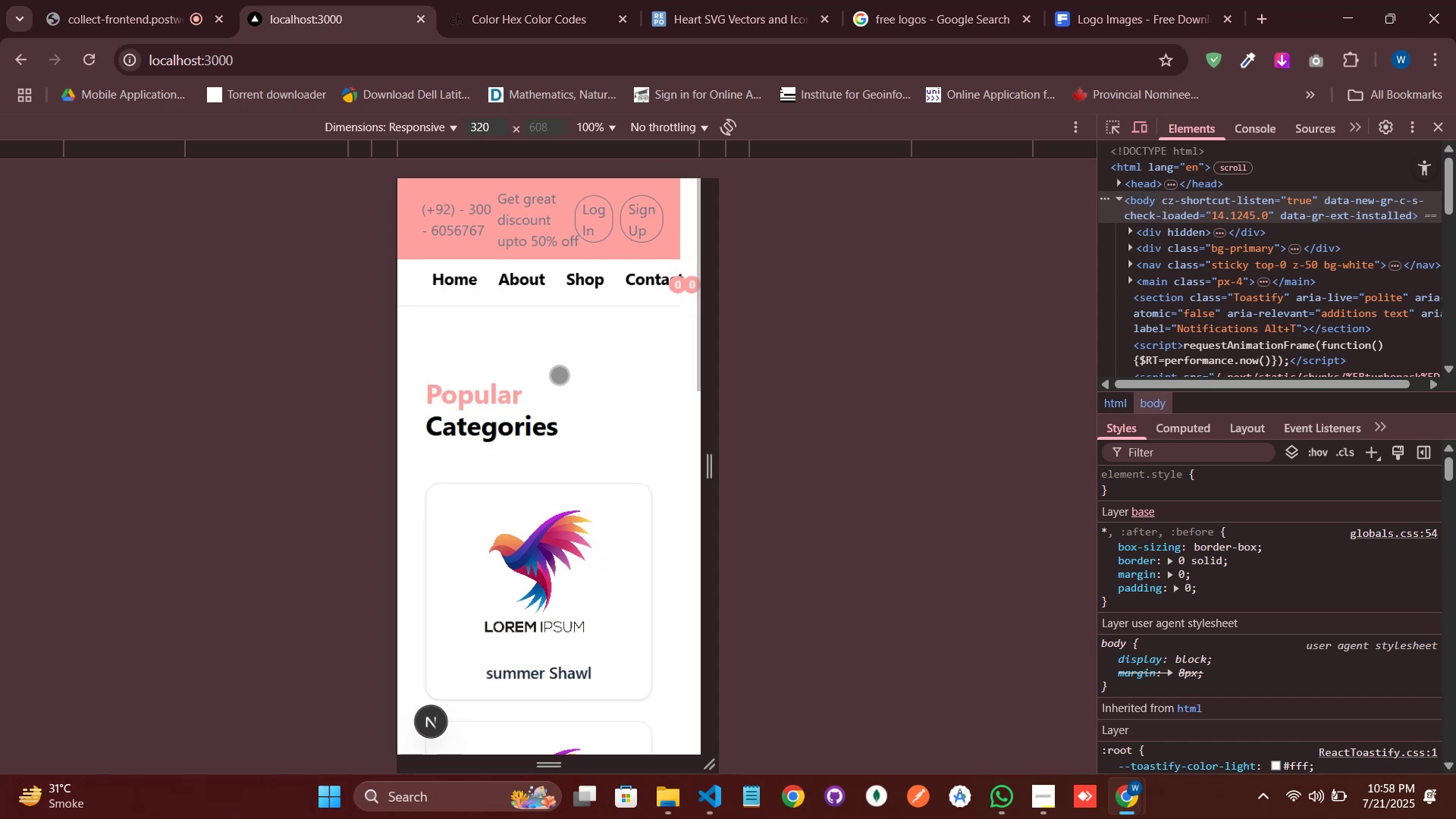 
key(ArrowDown)
 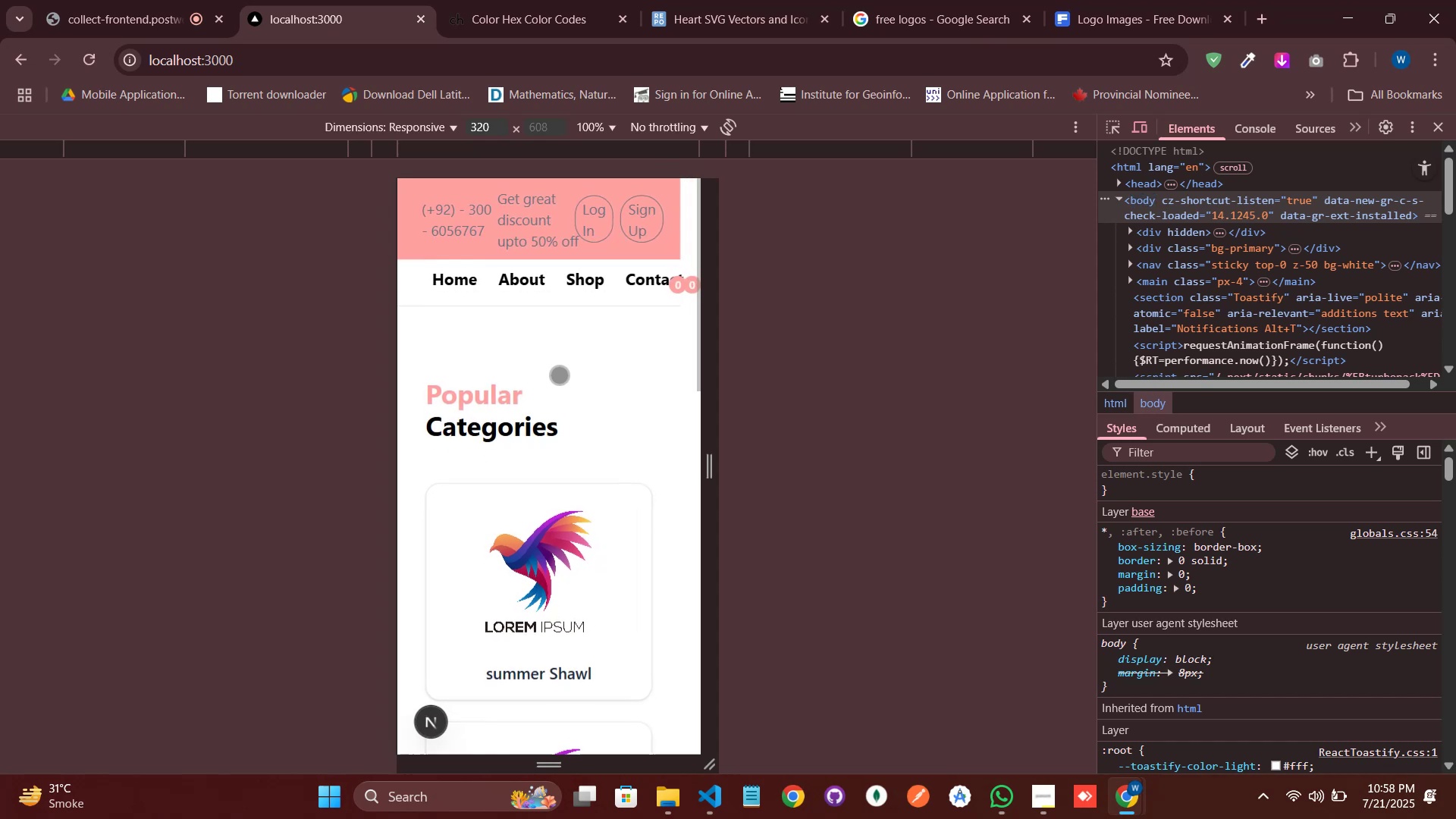 
key(ArrowDown)
 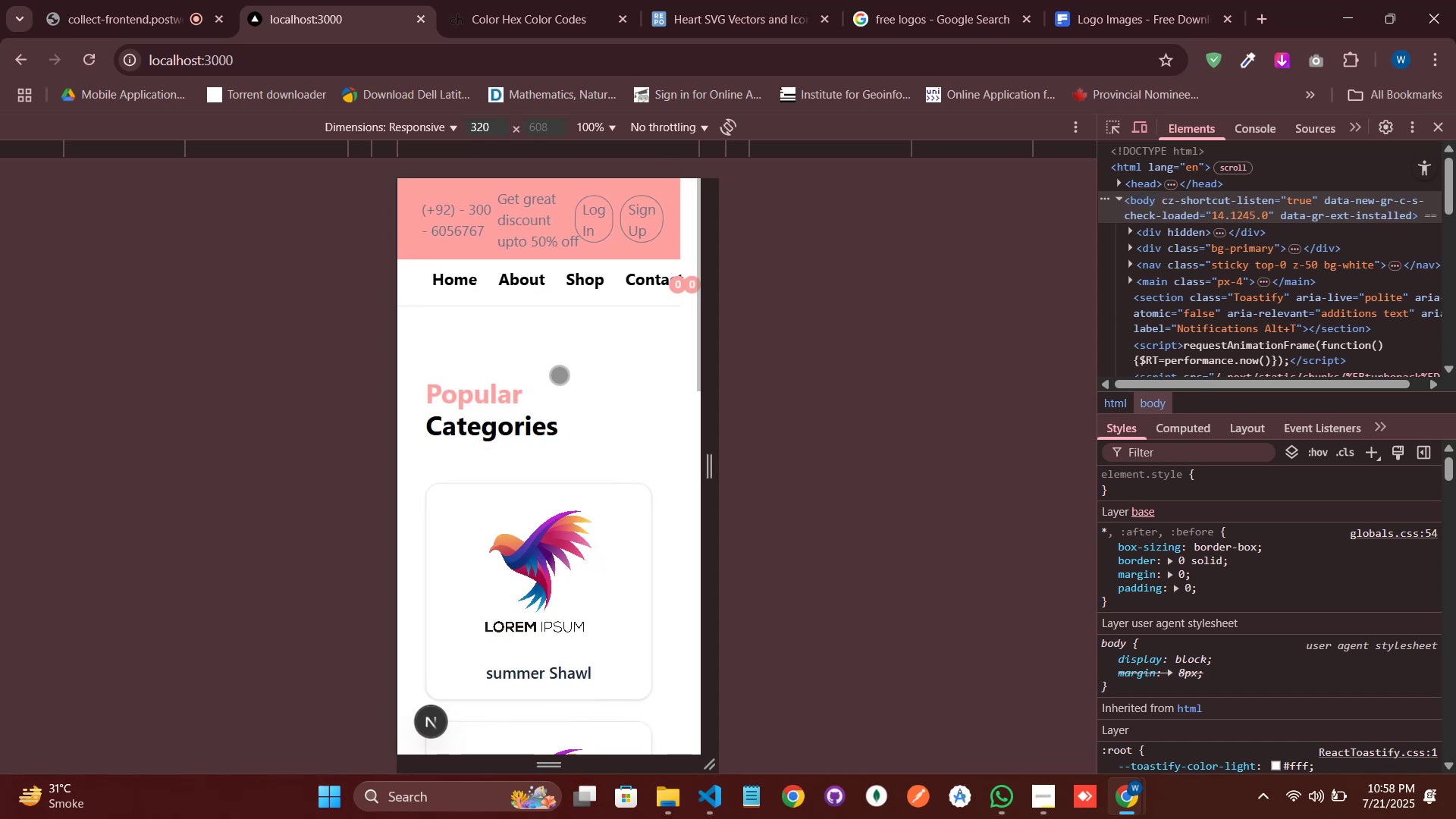 
key(ArrowDown)
 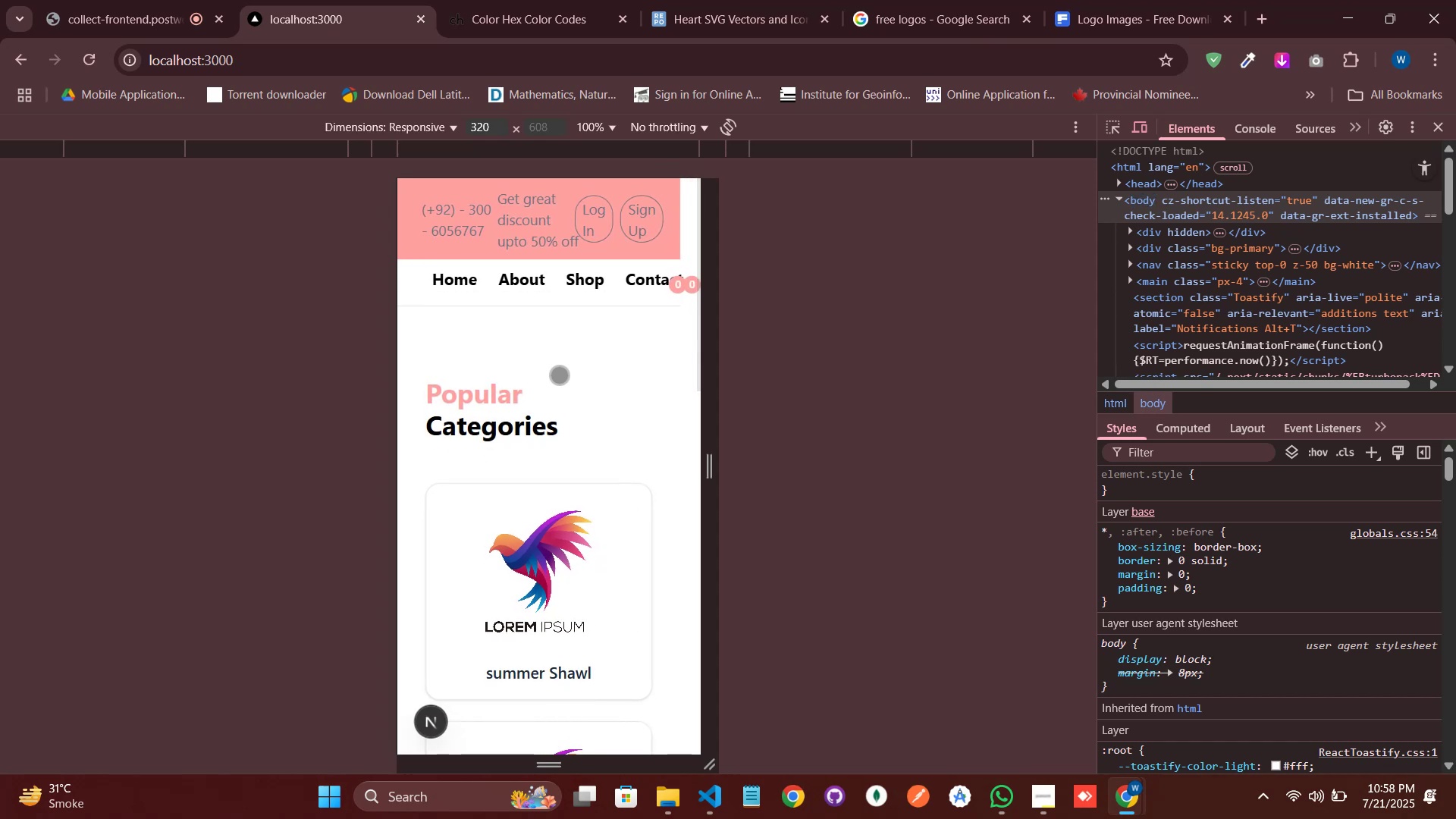 
key(Enter)
 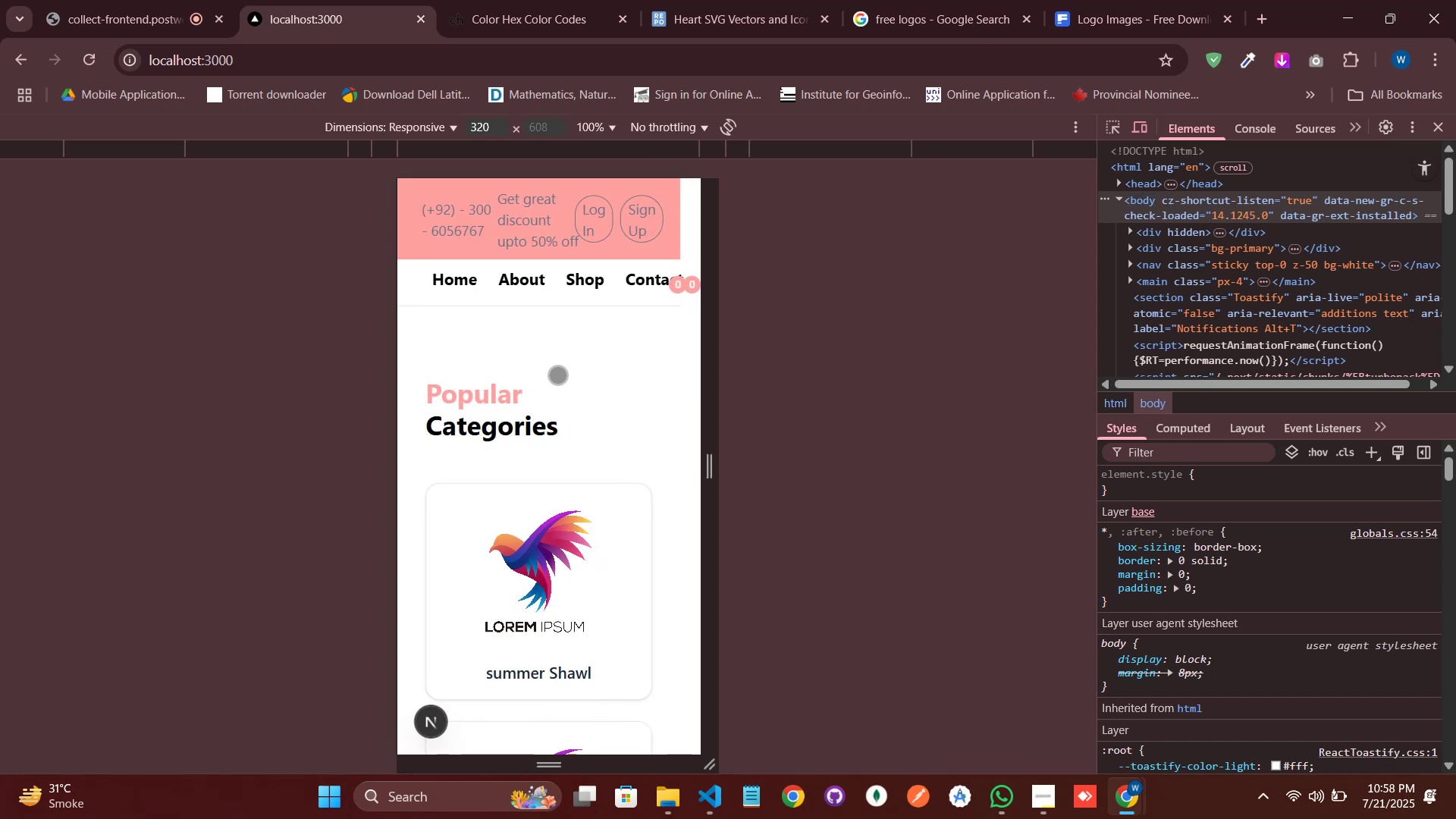 
type( rou)
 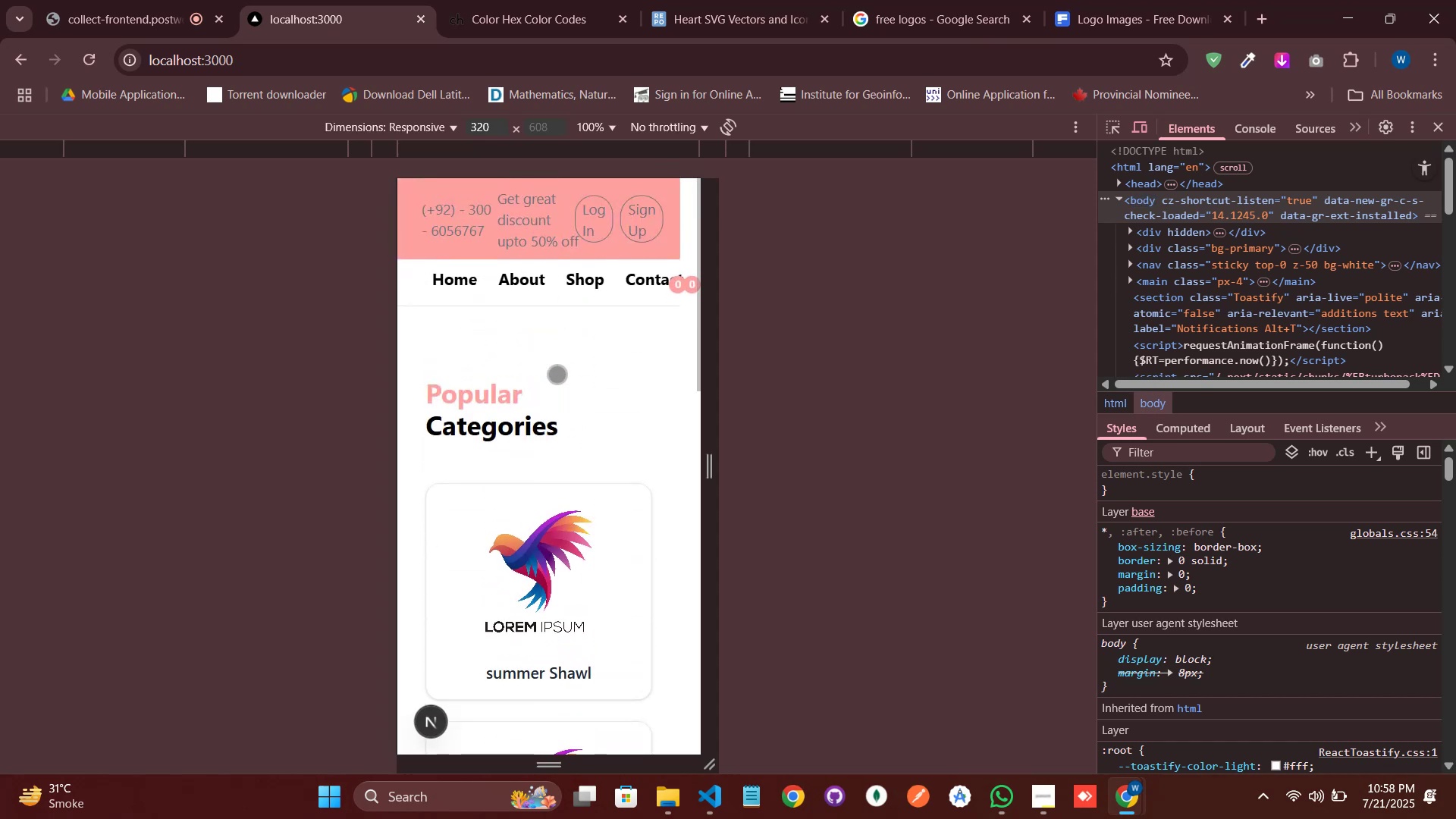 
key(ArrowDown)
 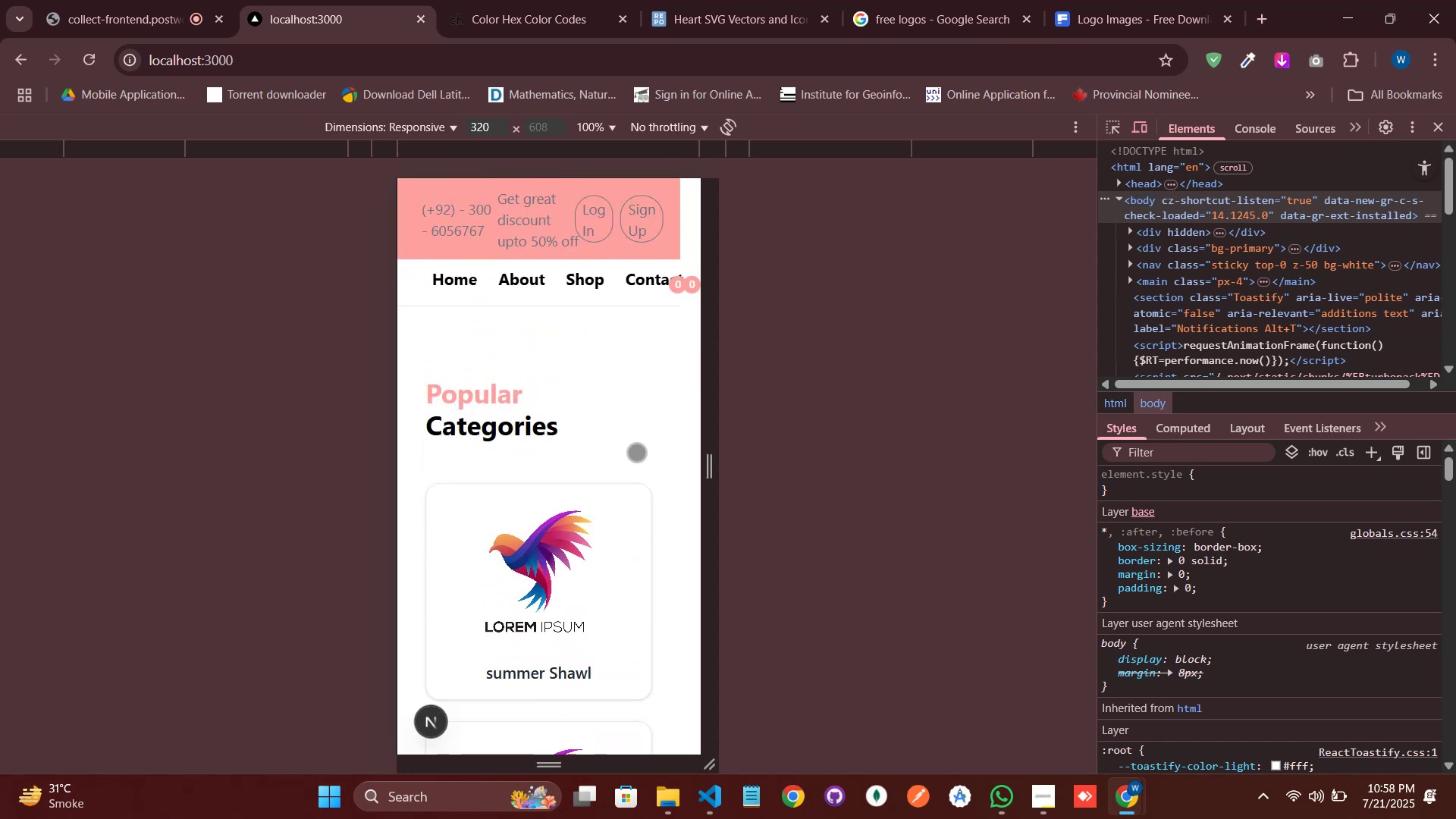 
key(ArrowUp)
 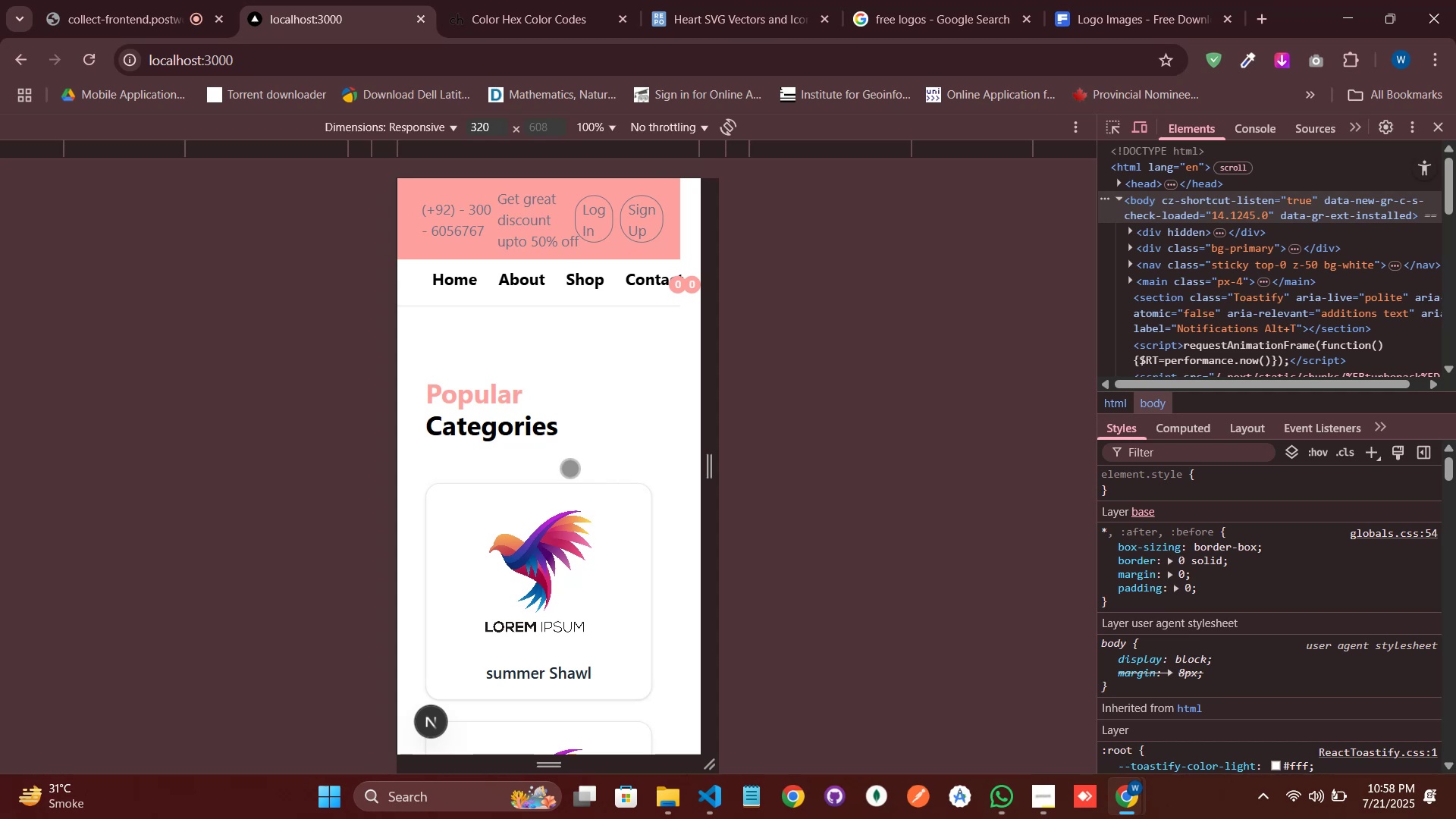 
key(Enter)
 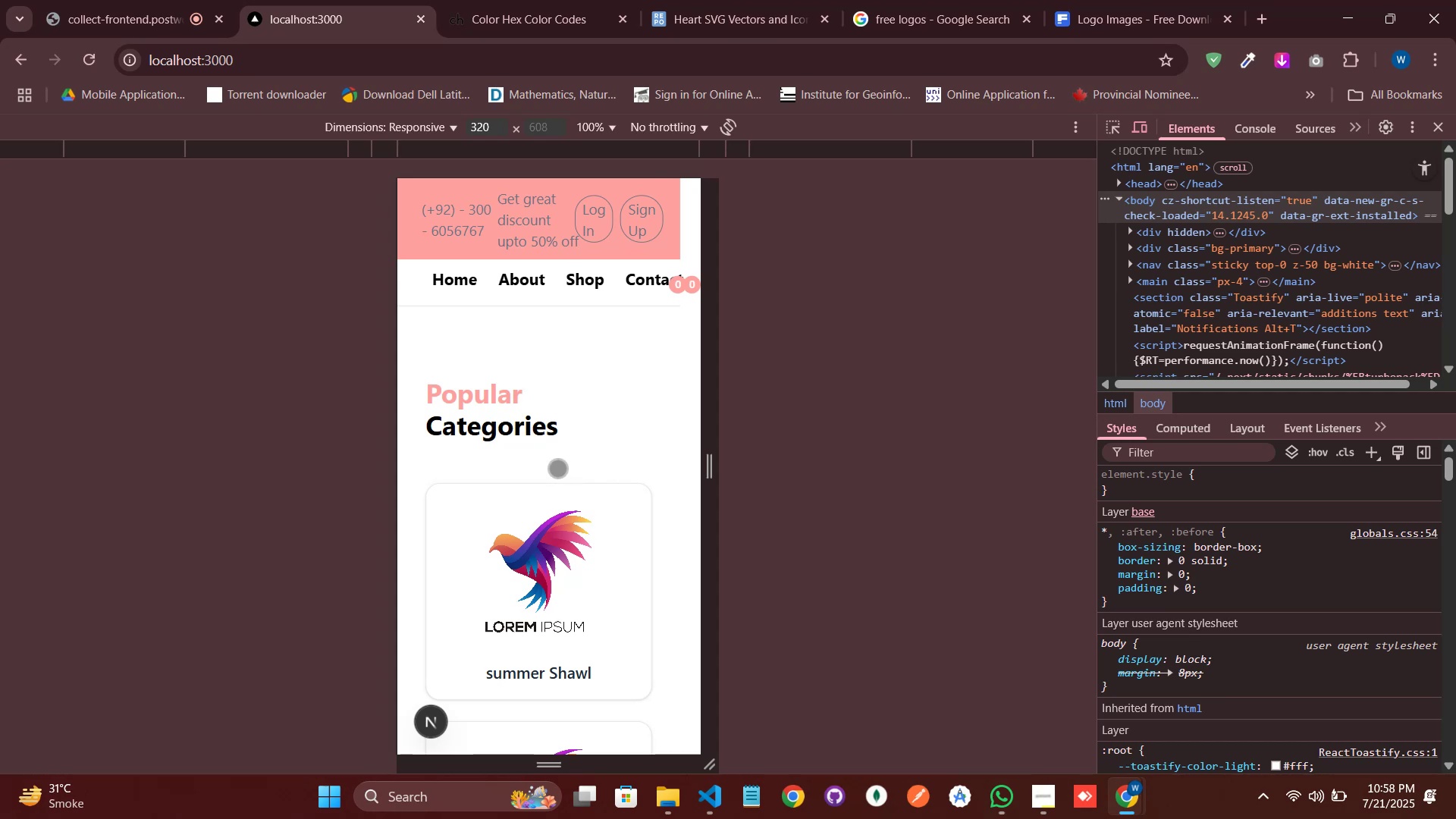 
key(ArrowLeft)
 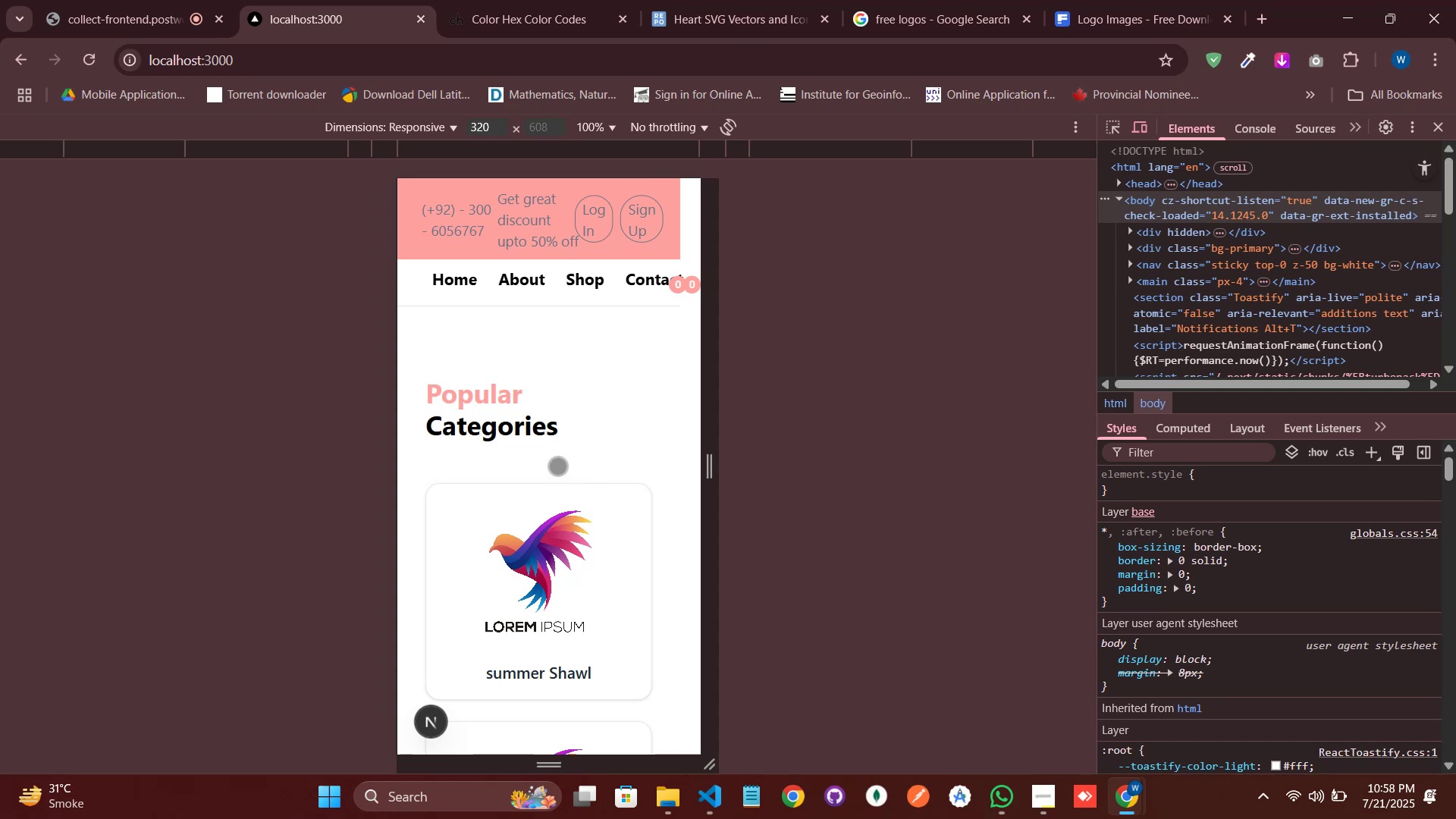 
key(ArrowLeft)
 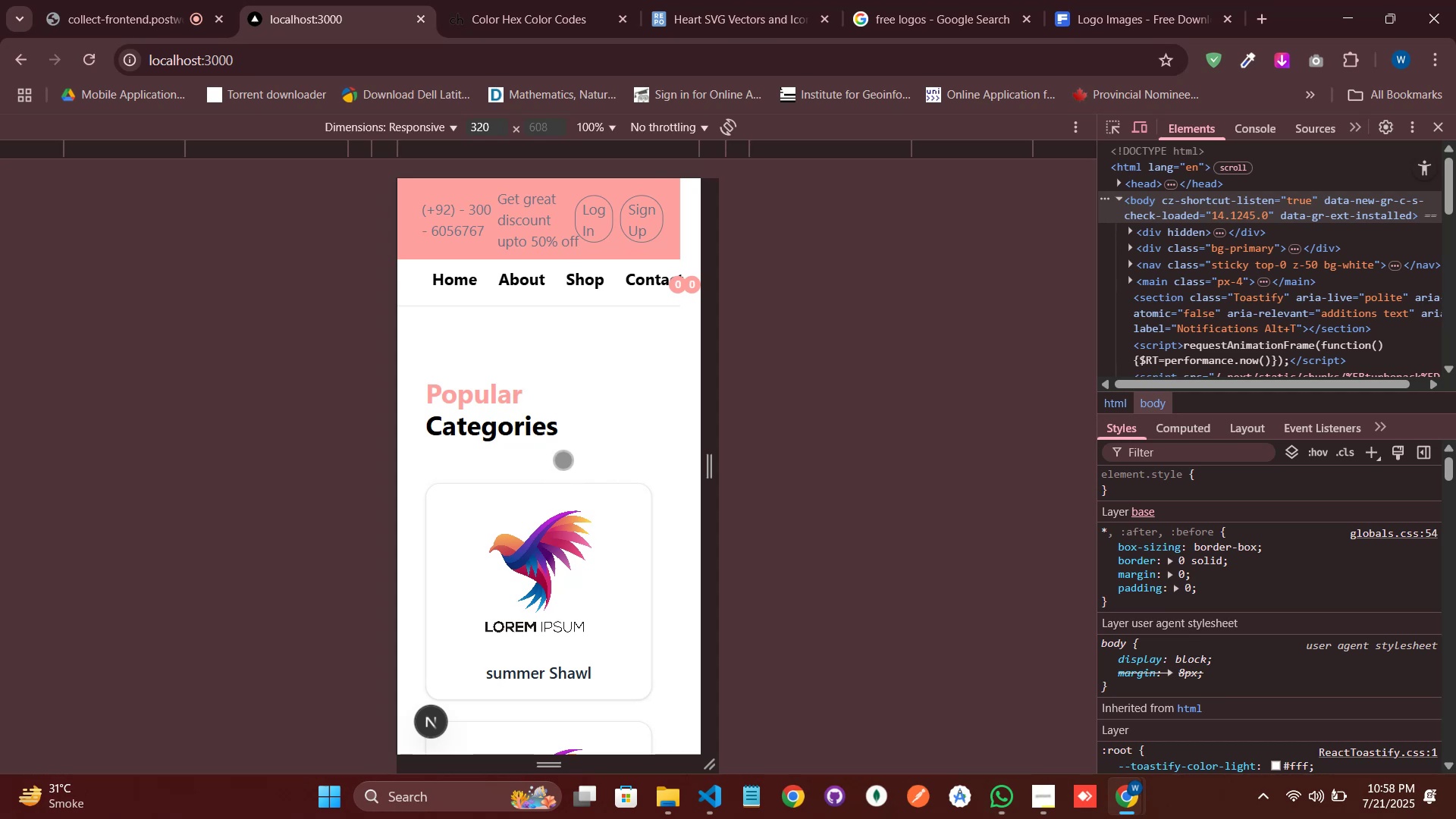 
key(ArrowLeft)
 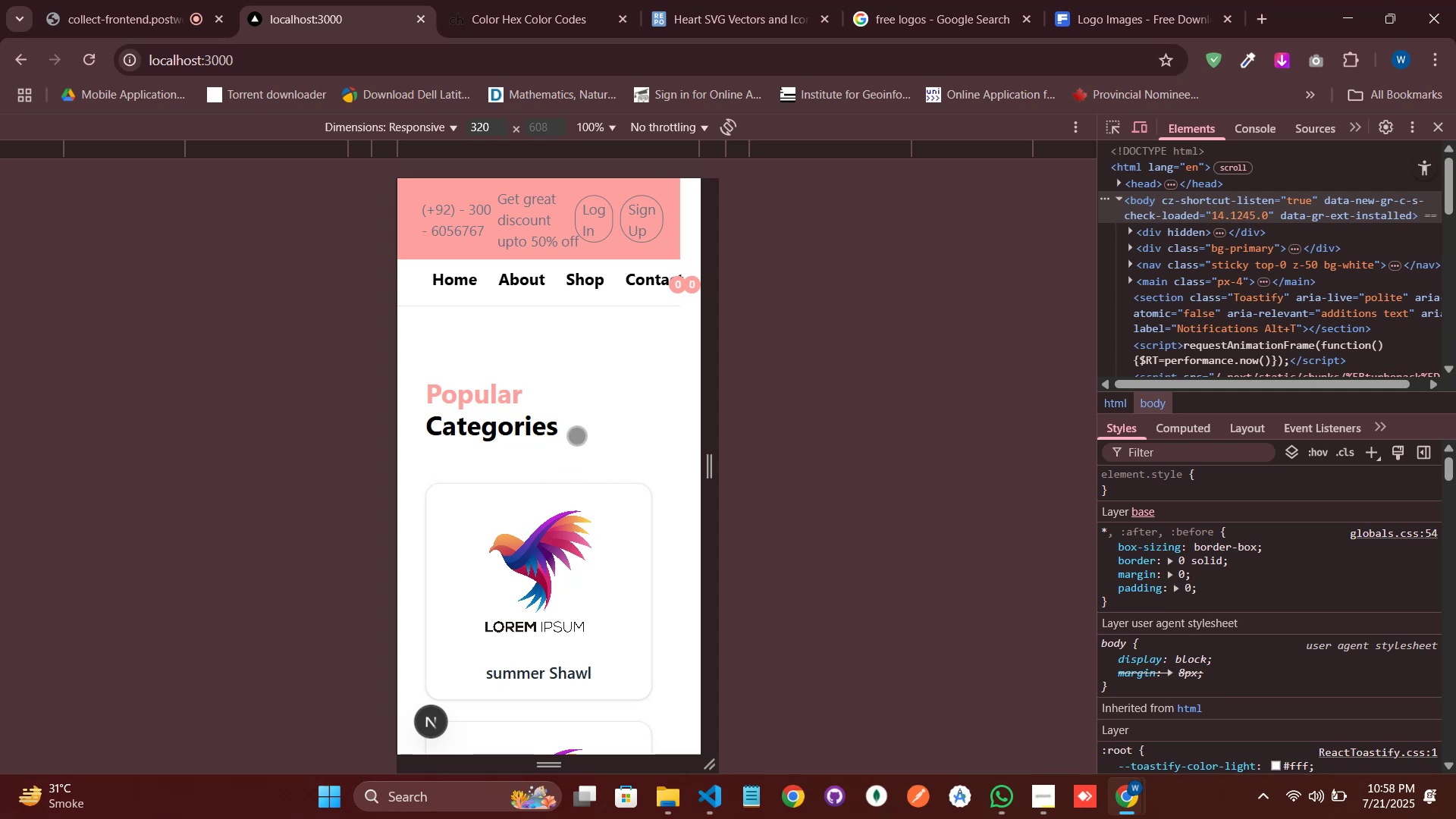 
key(ArrowRight)
 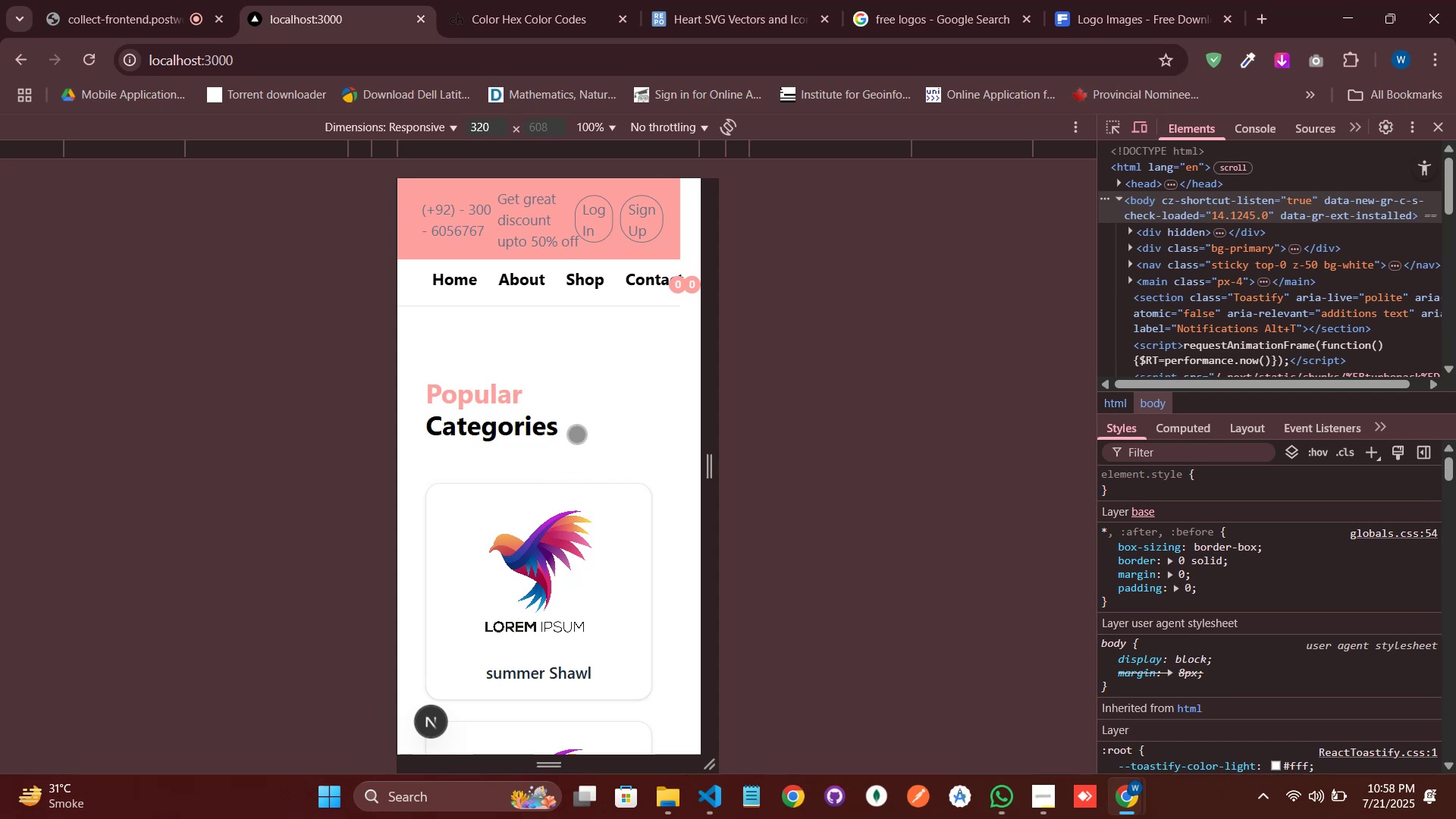 
key(Backspace)
 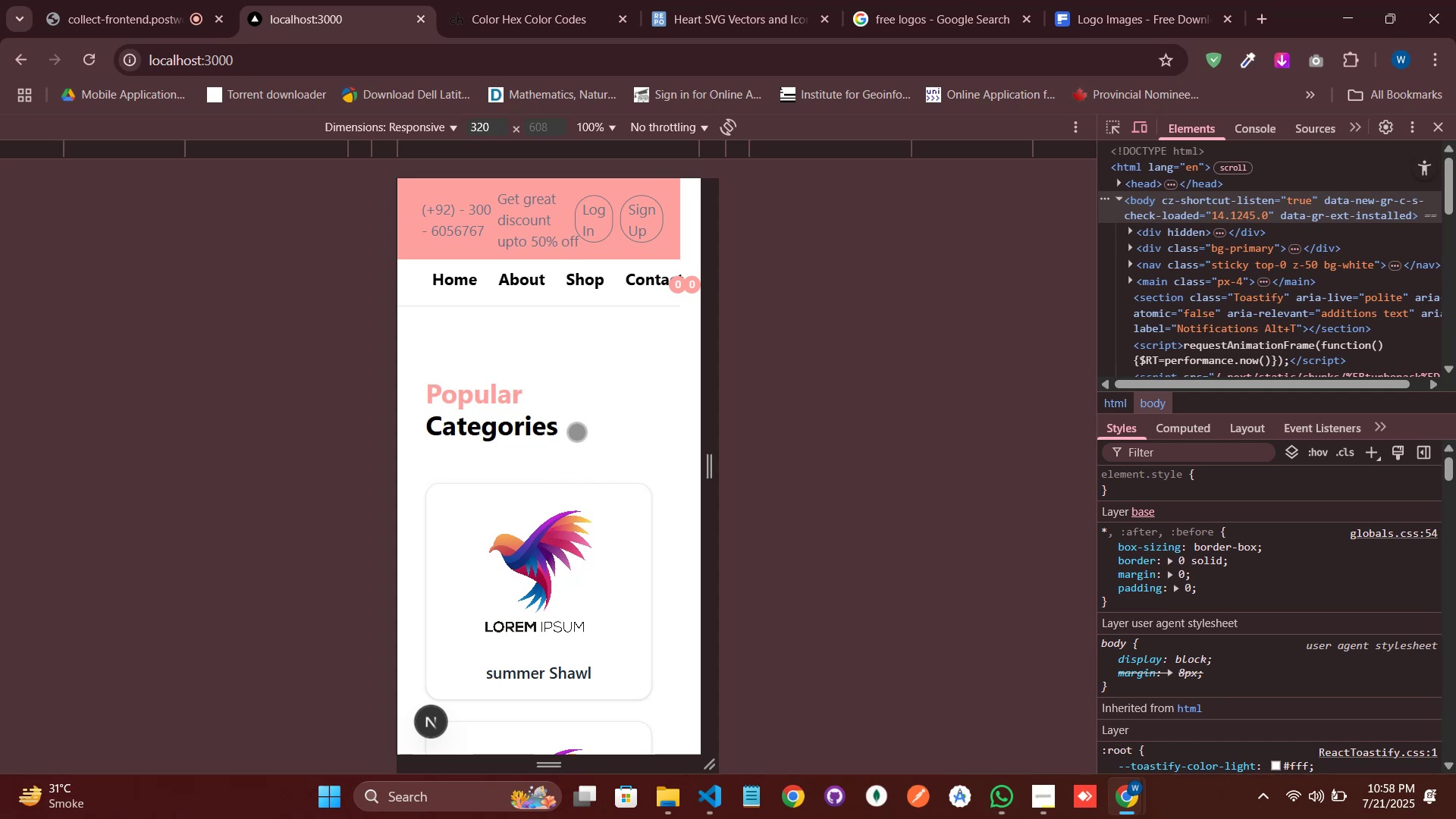 
key(ArrowRight)
 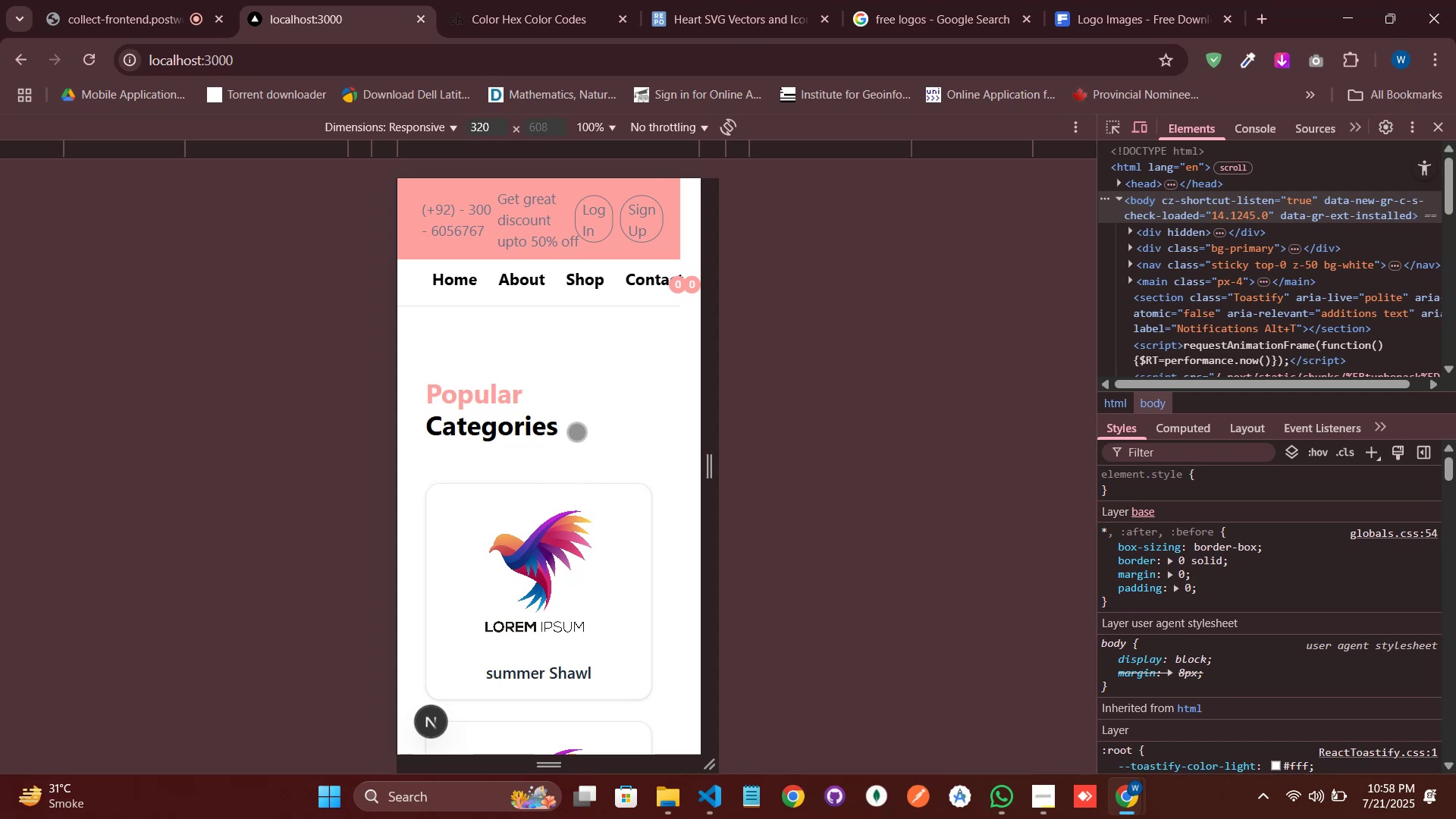 
key(ArrowRight)
 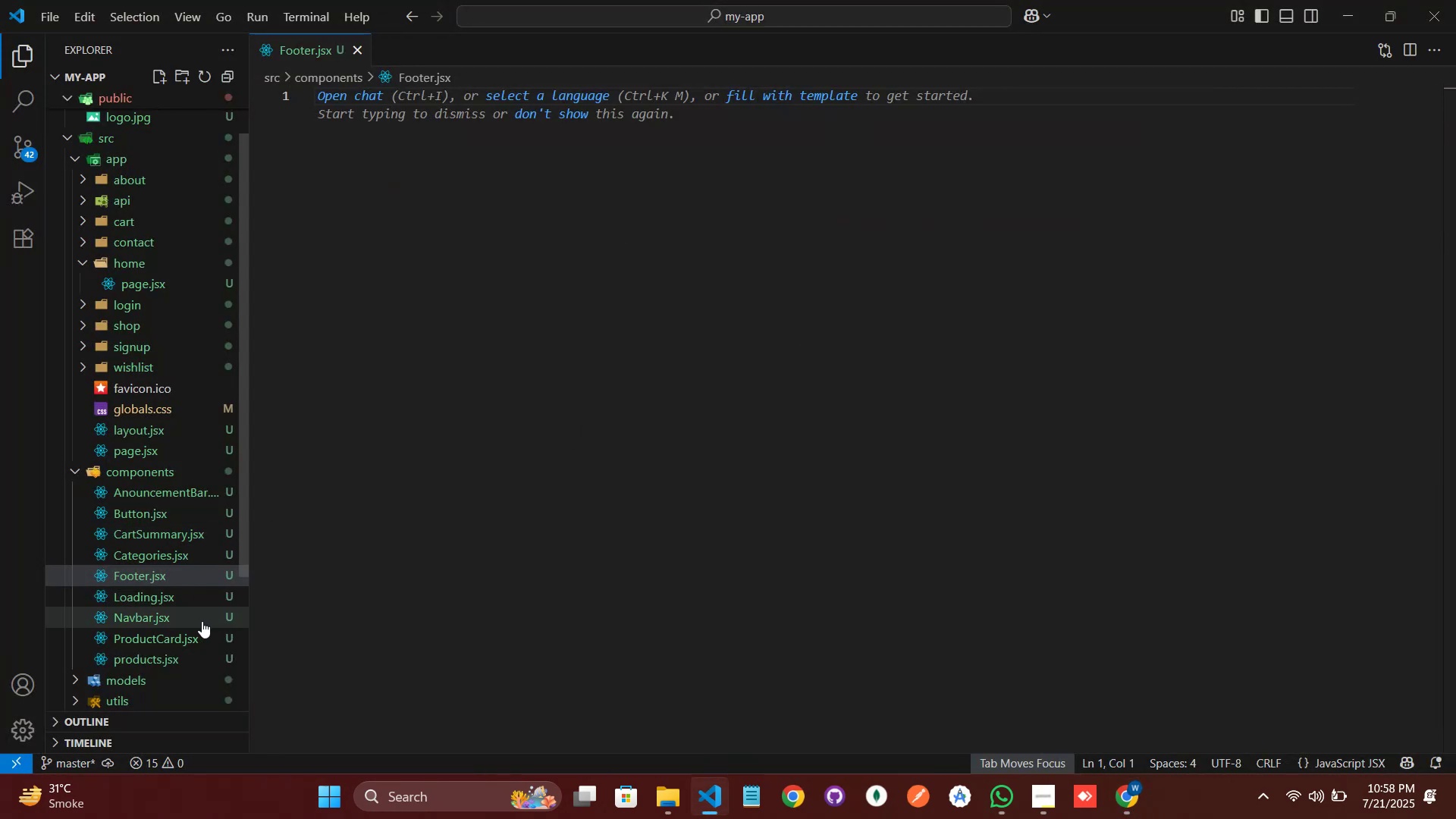 
type( w-fu)
 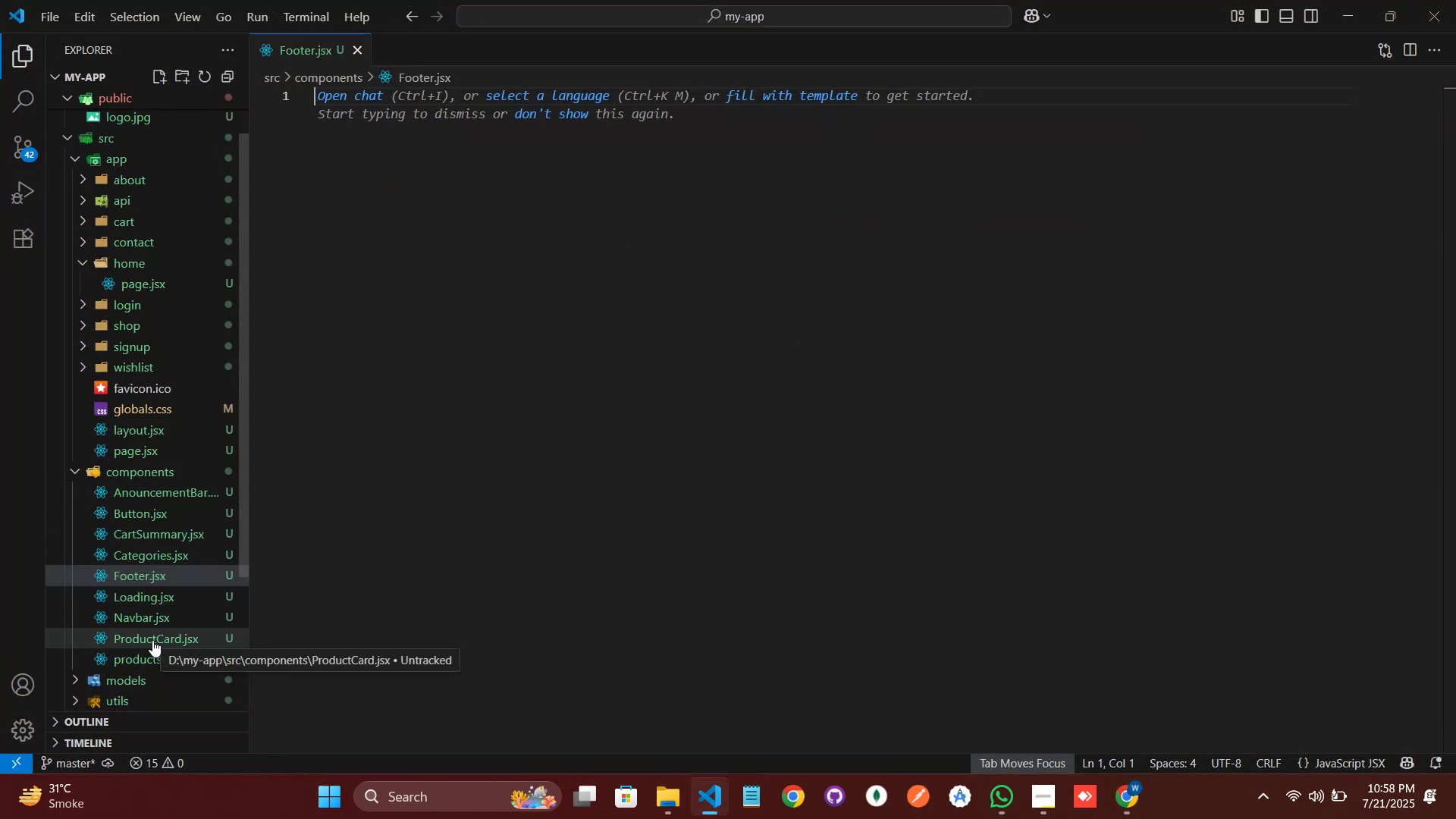 
key(Enter)
 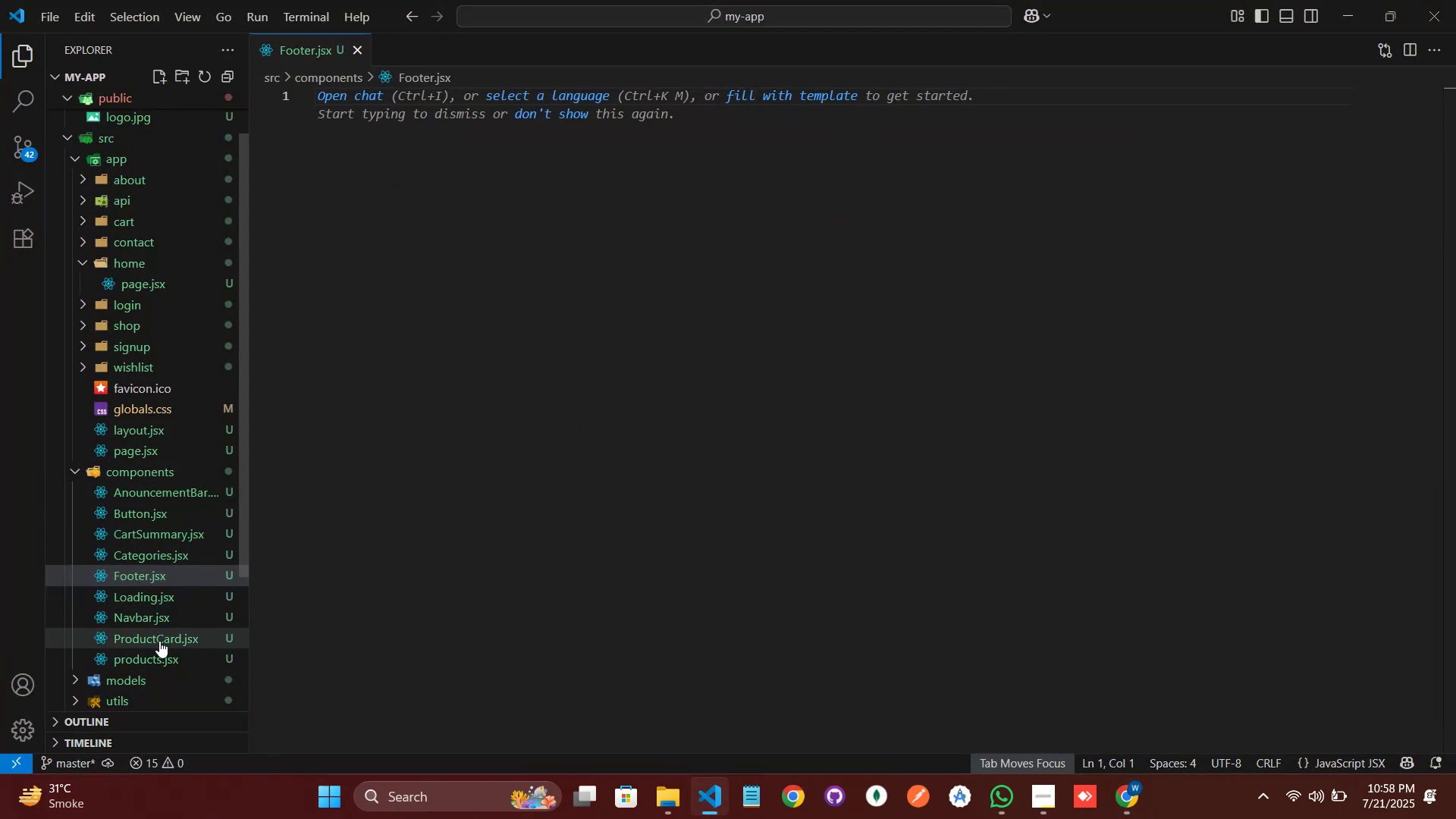 
key(Control+S)
 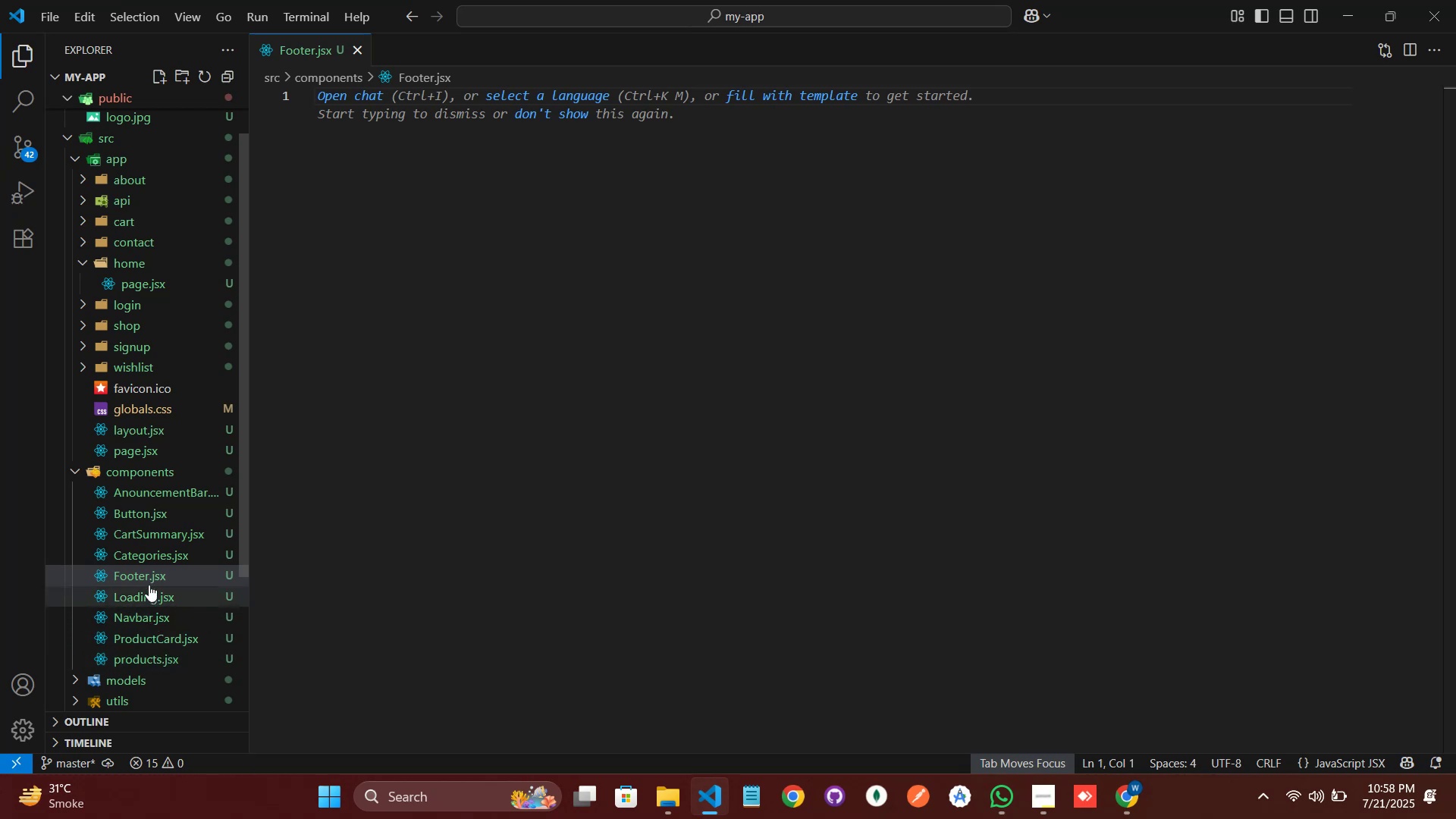 
key(Alt+AltLeft)
 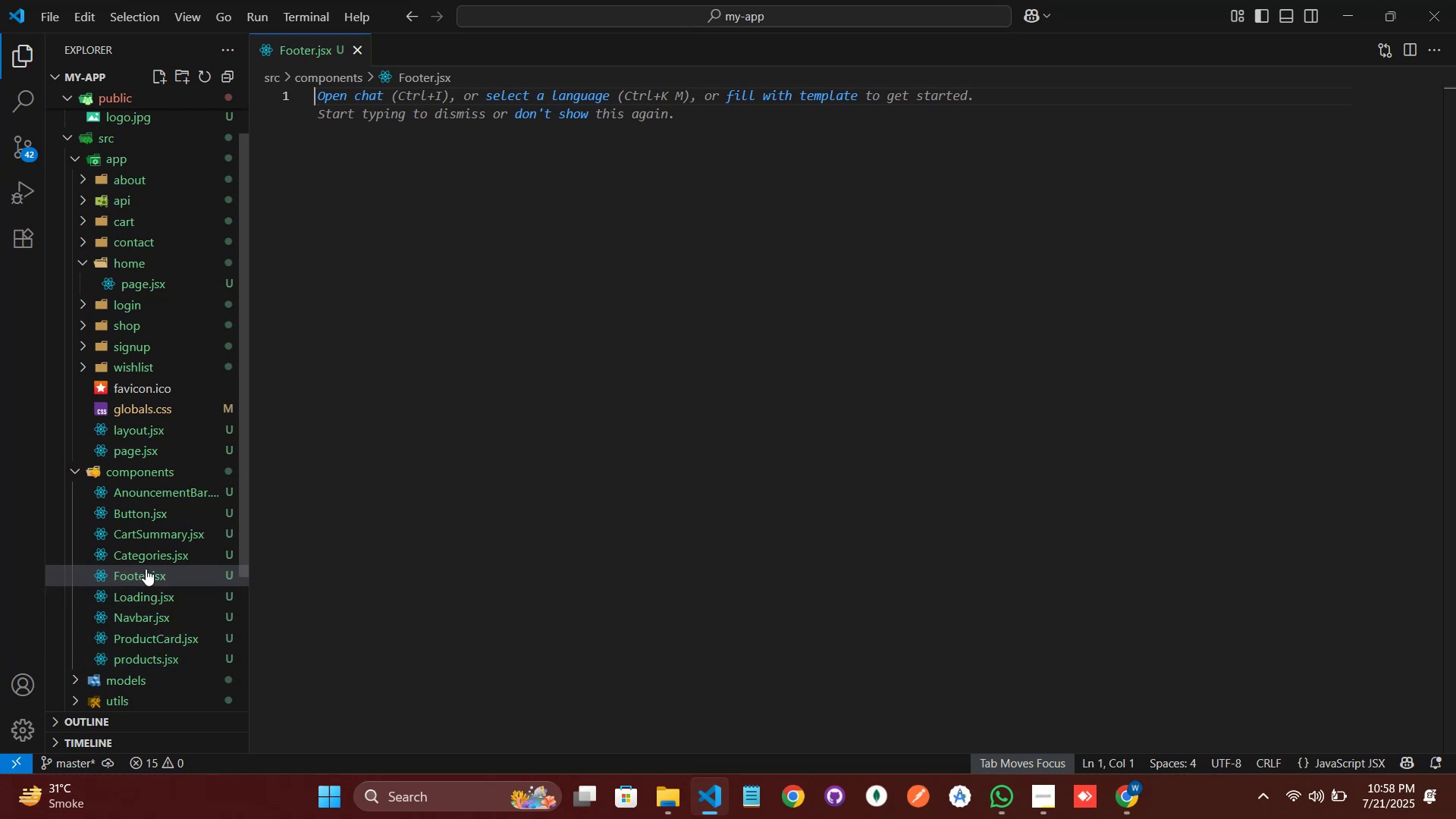 
key(Alt+Tab)
 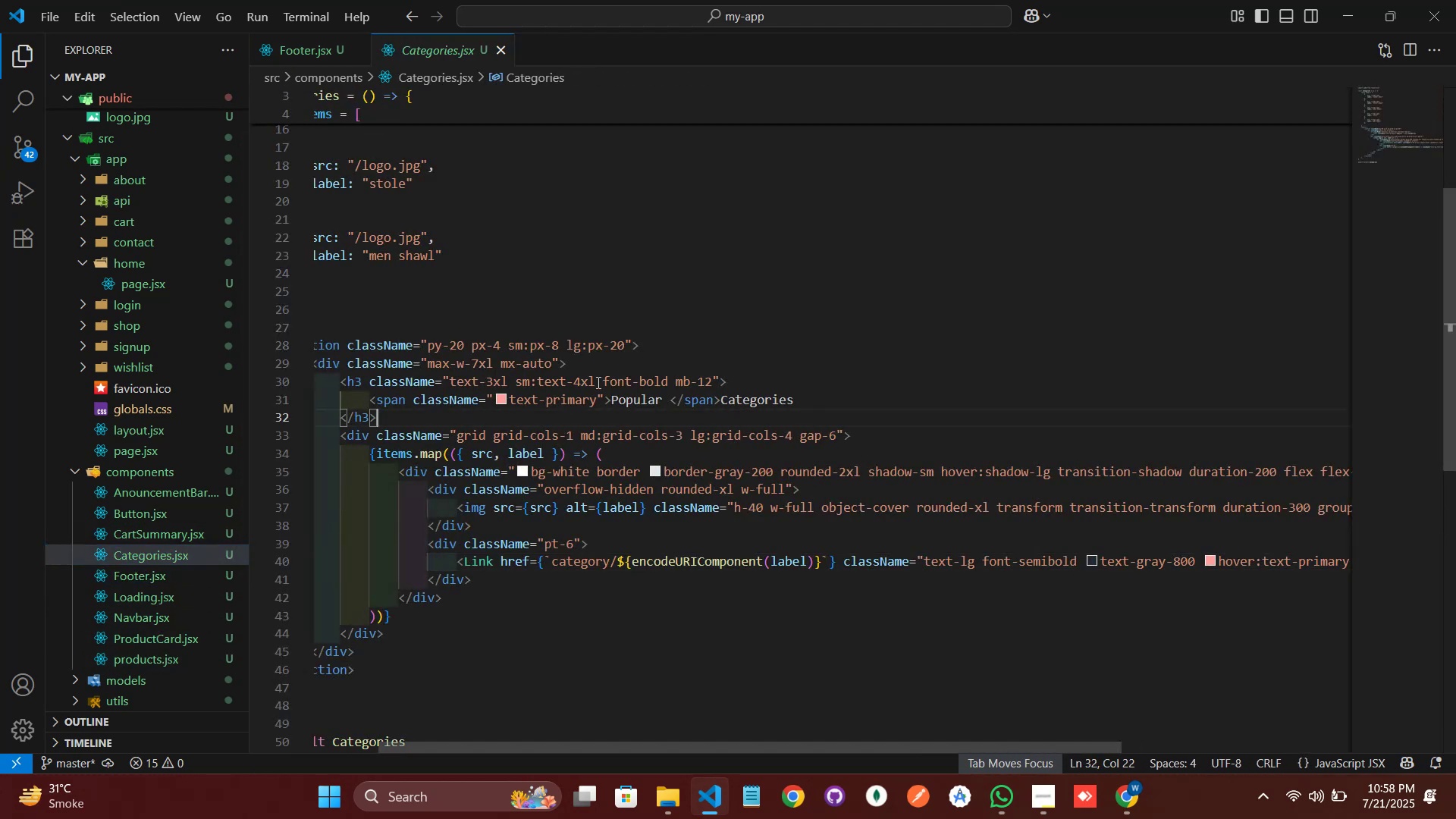 
wait(5.74)
 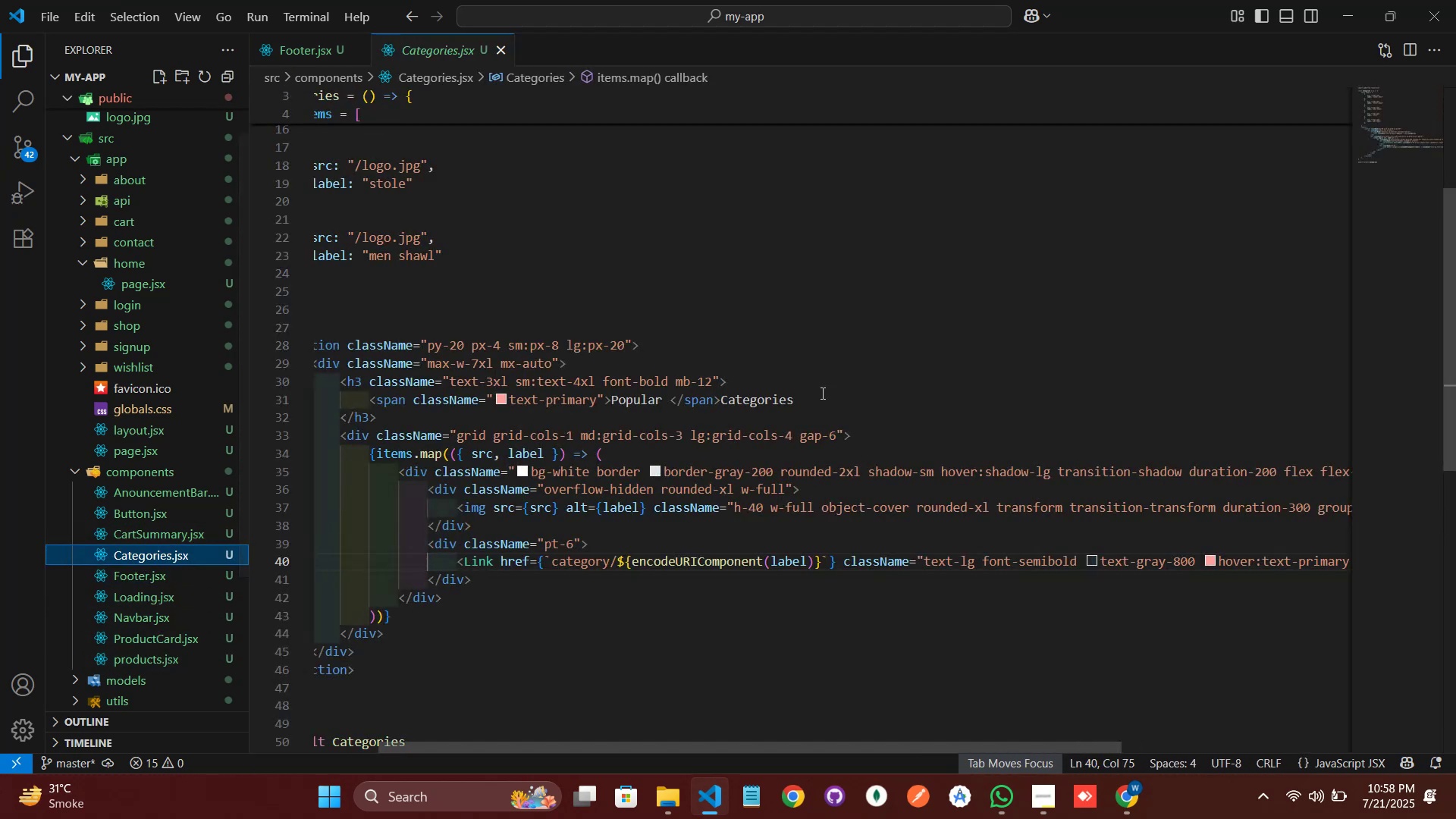 
key(Alt+AltLeft)
 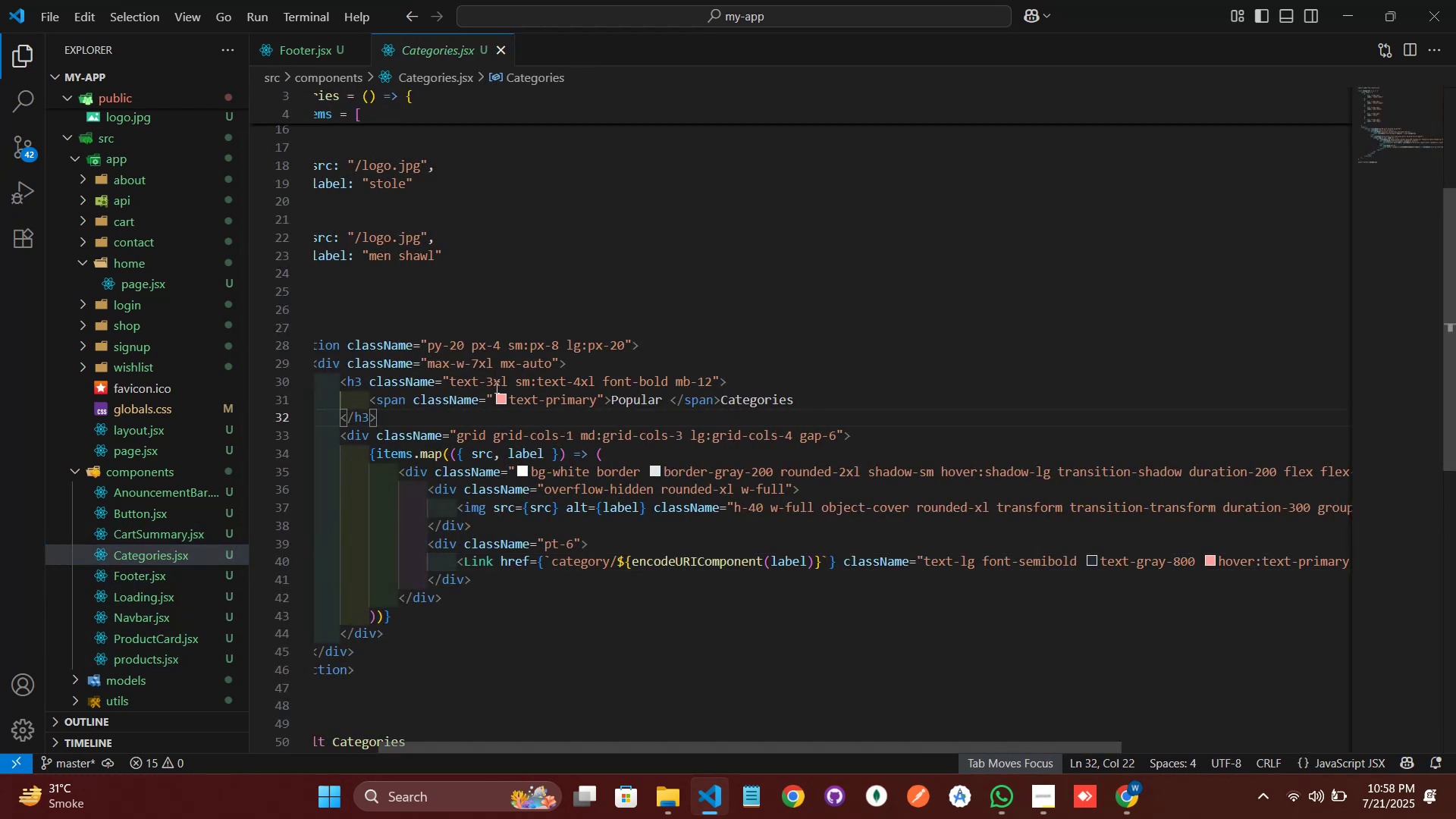 
key(Alt+Tab)
 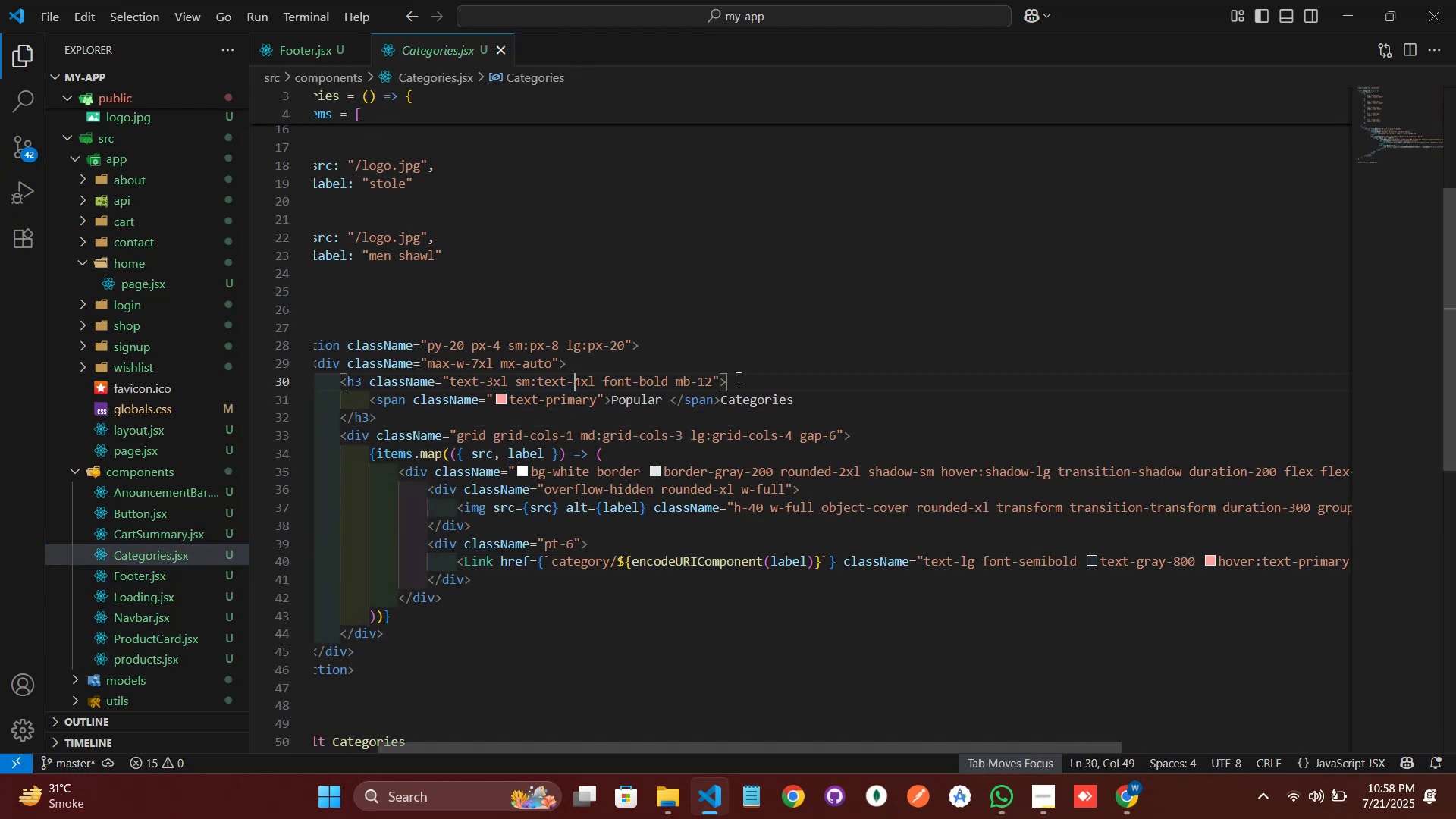 
key(ArrowDown)
 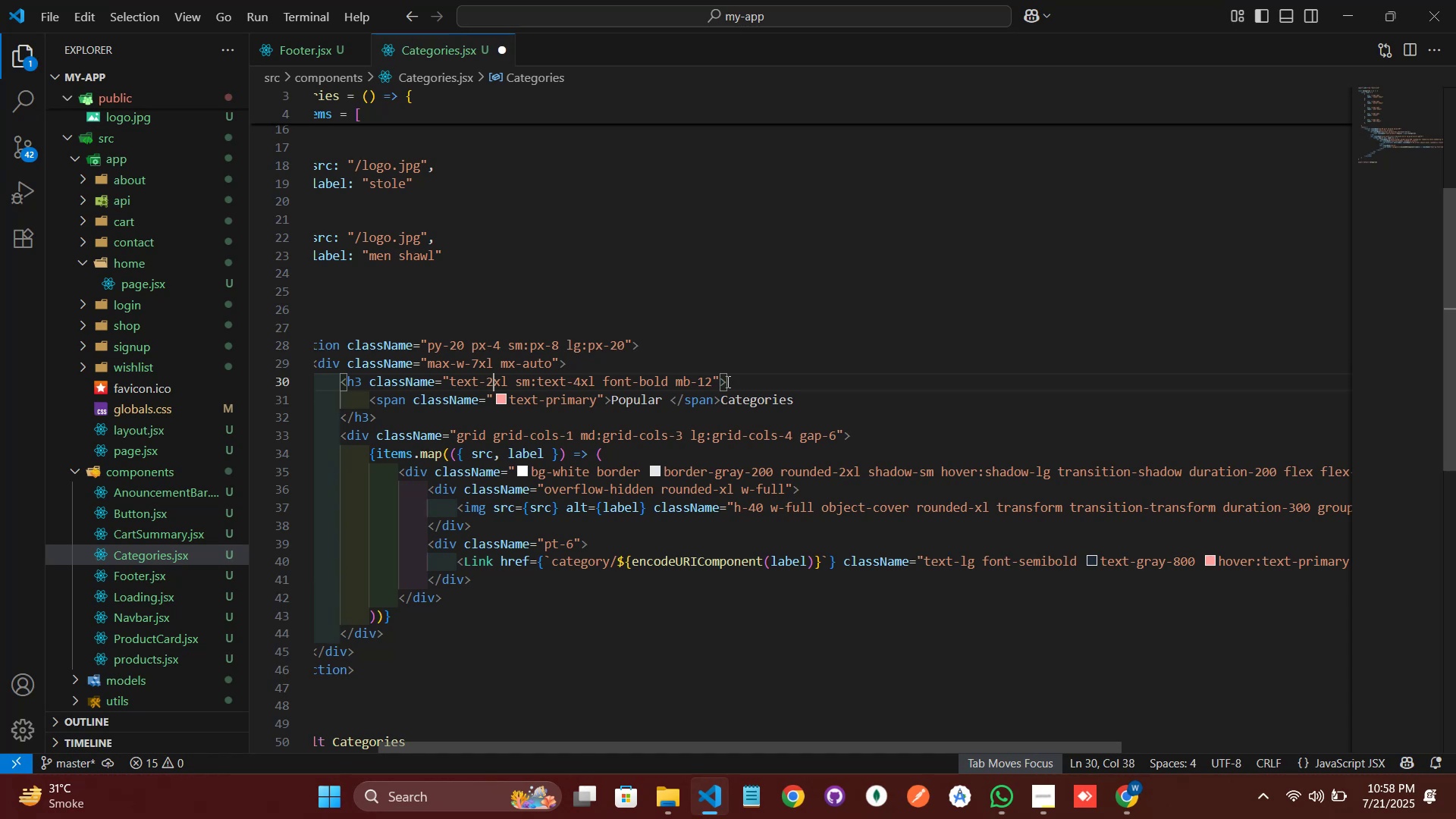 
key(ArrowLeft)
 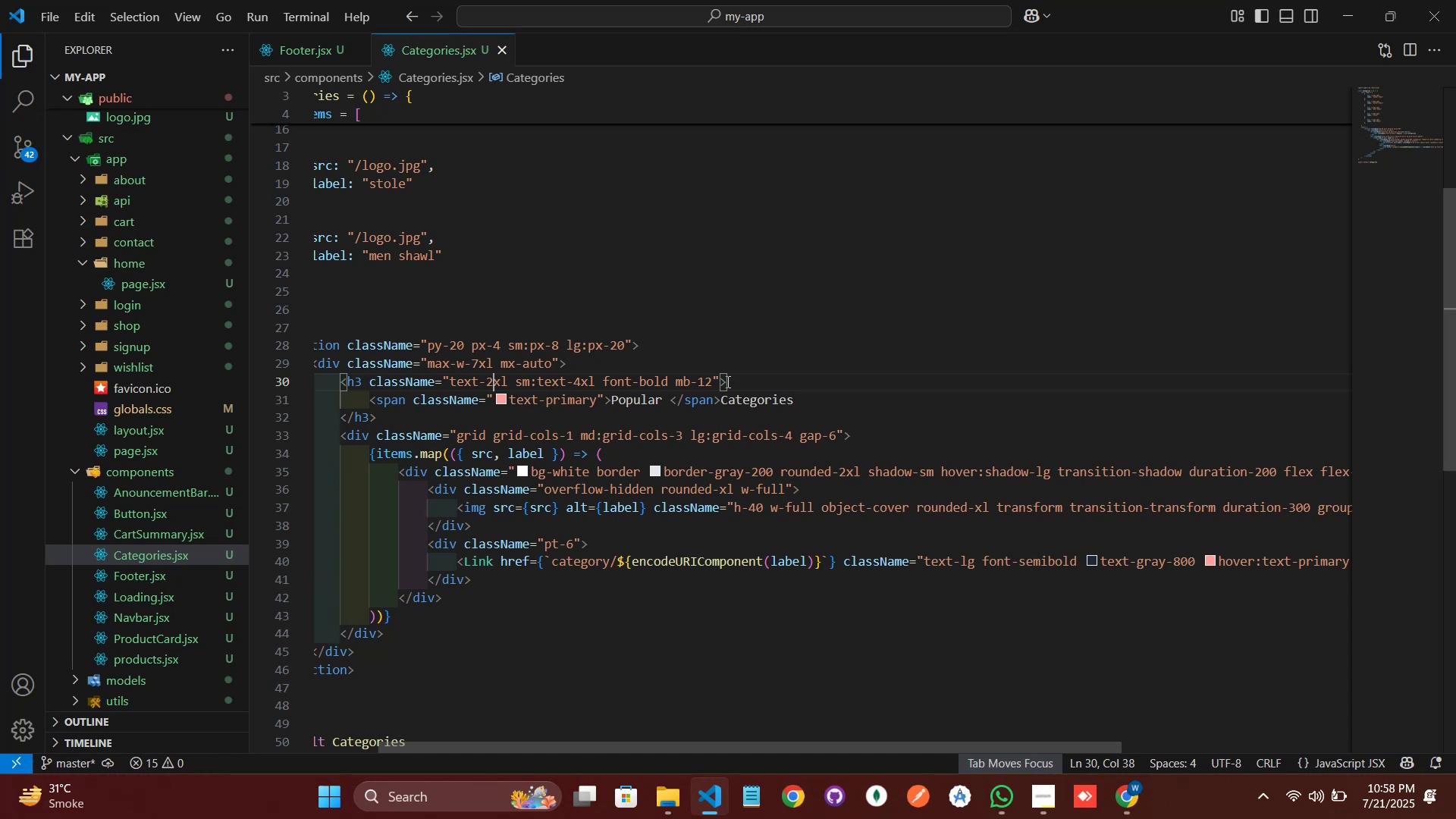 
key(ArrowLeft)
 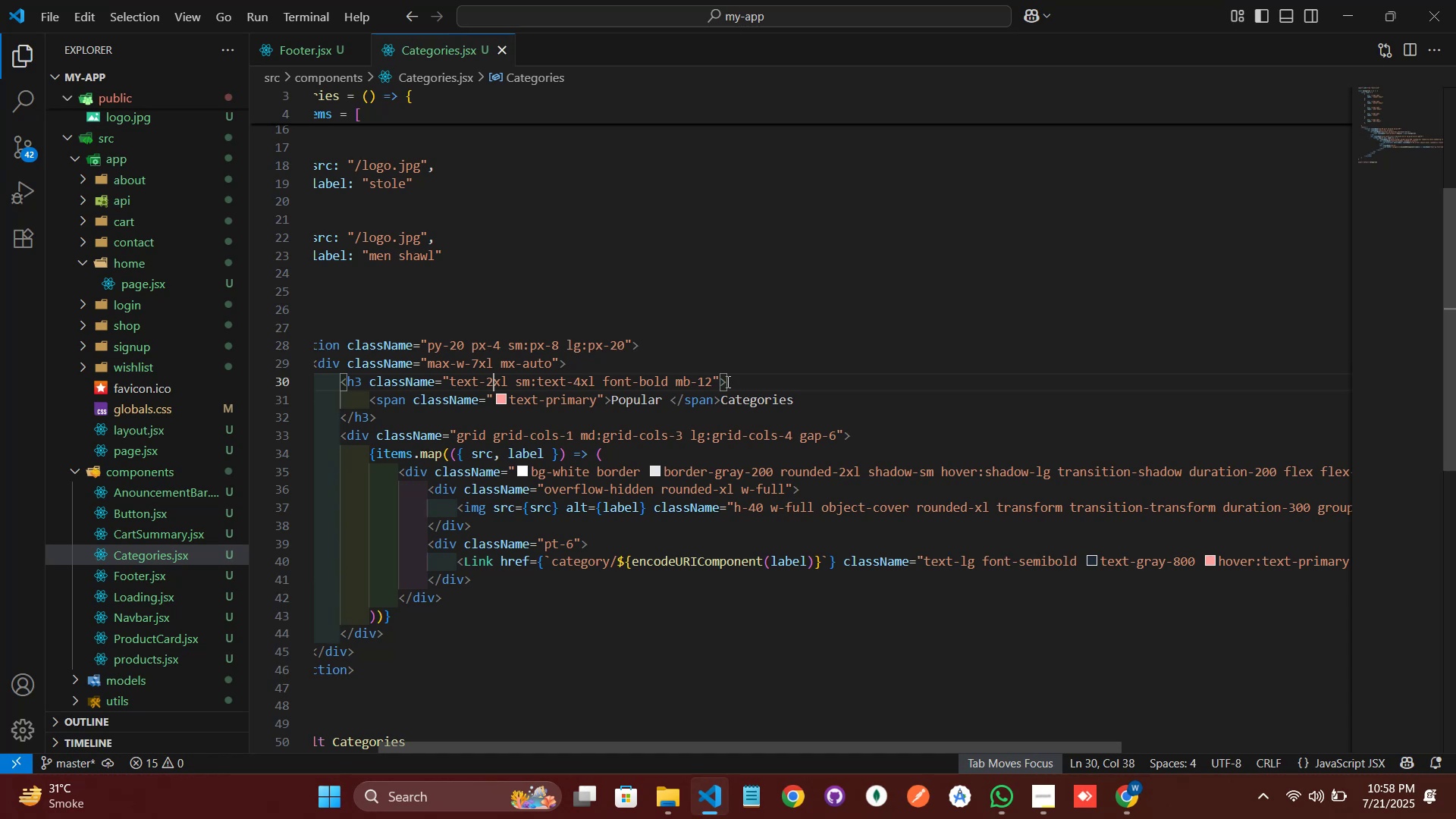 
key(ArrowLeft)
 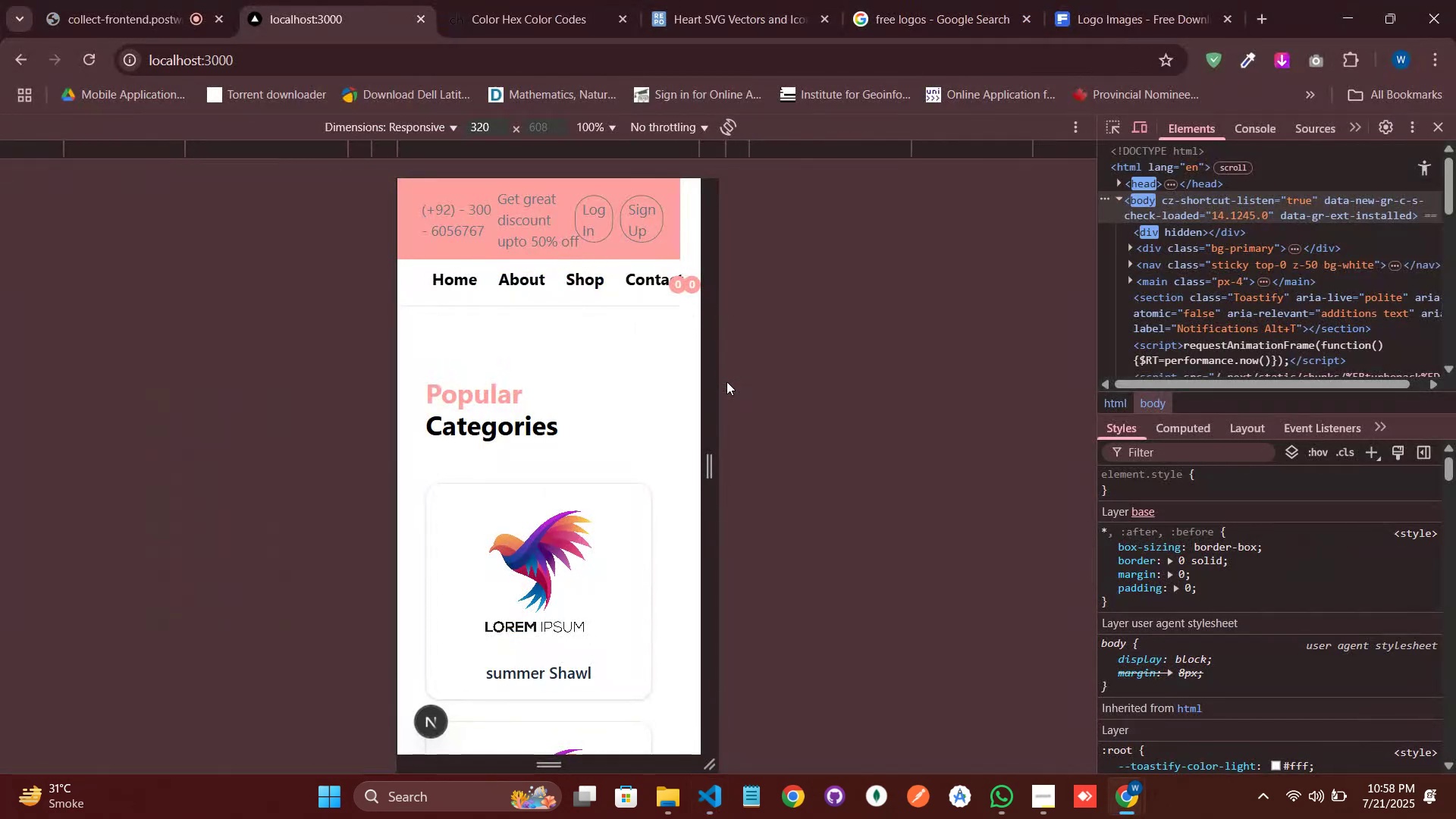 
key(Backspace)
key(Backspace)
type(36)
 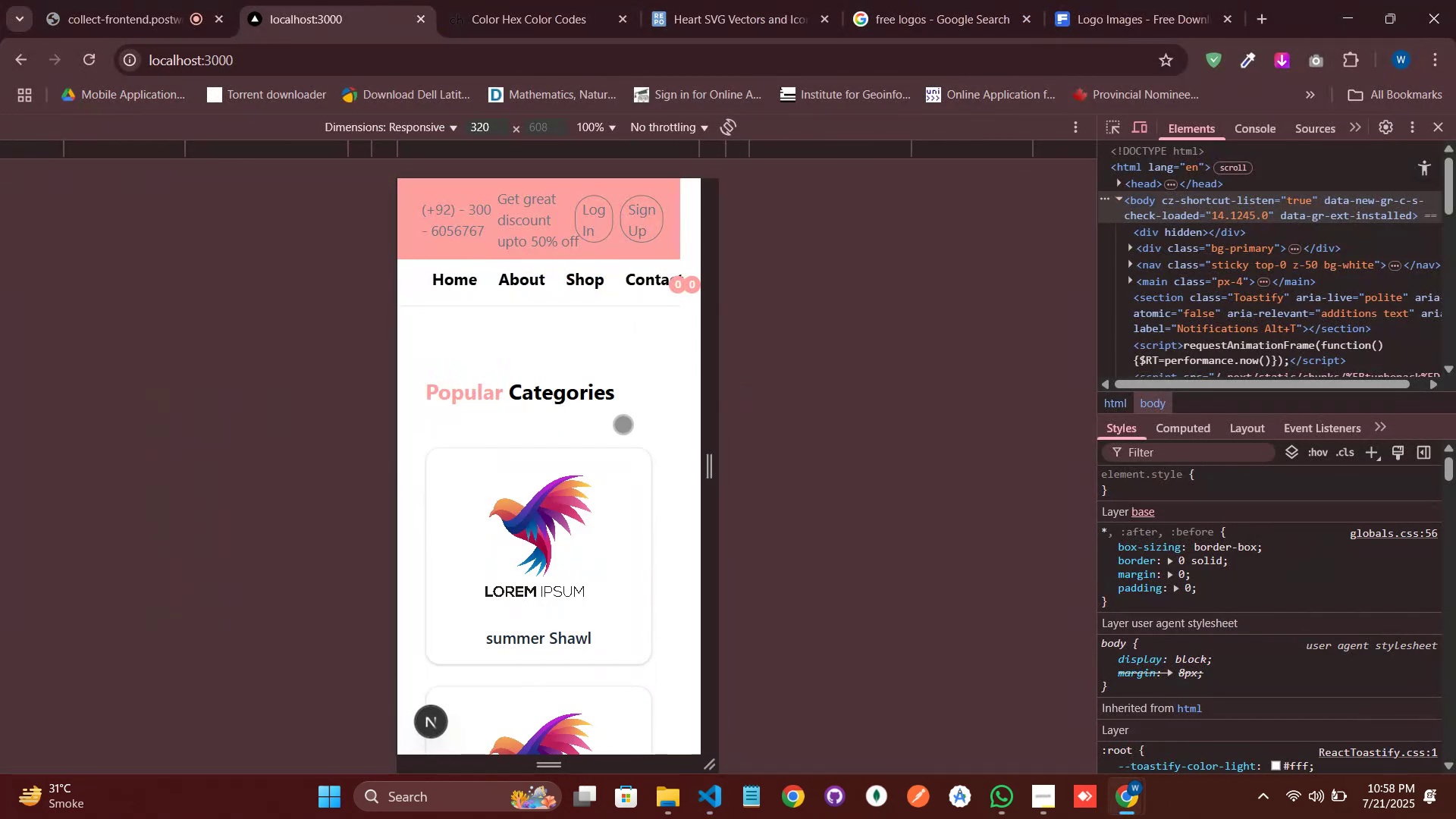 
key(ArrowRight)
 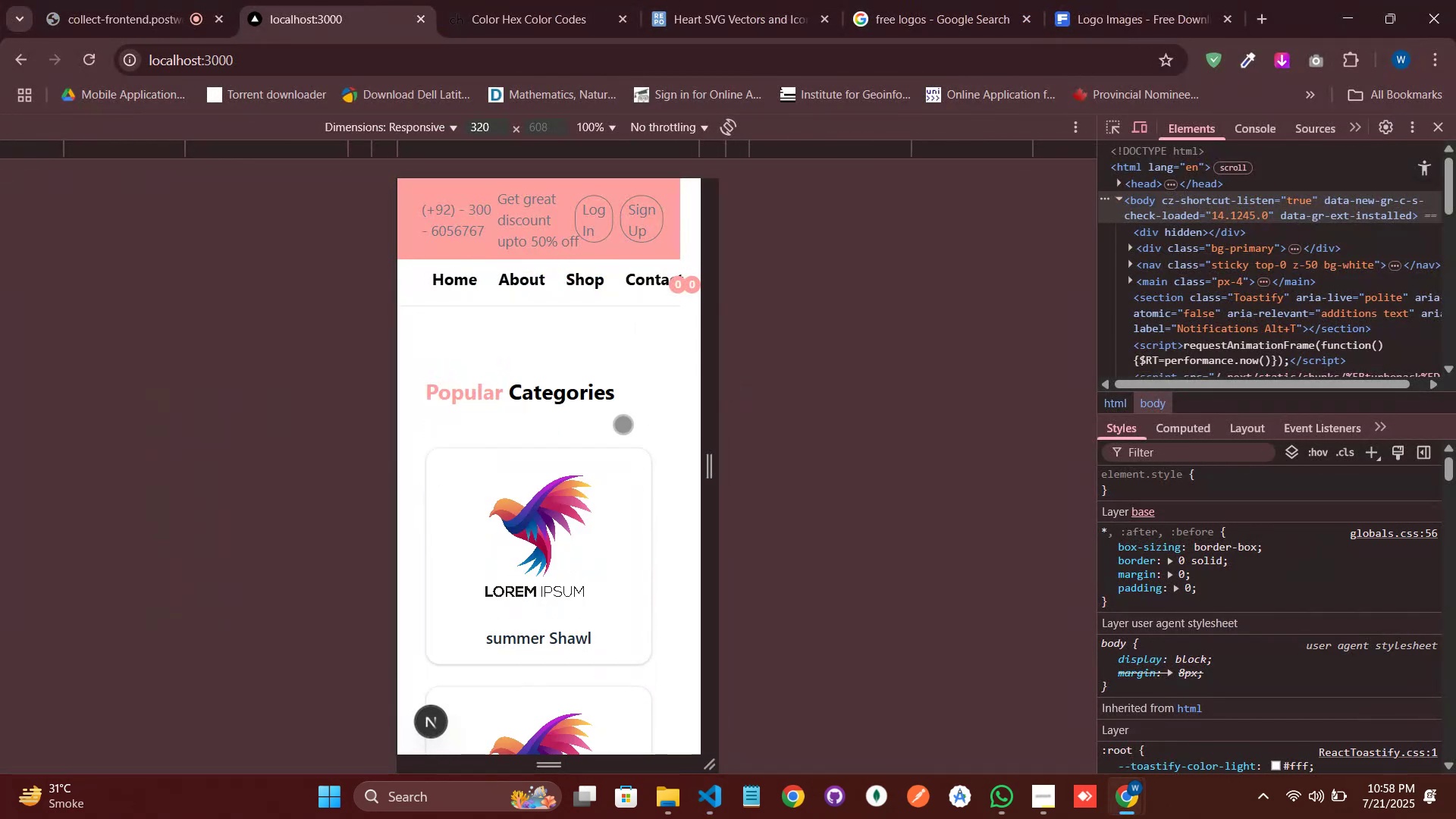 
key(ArrowRight)
 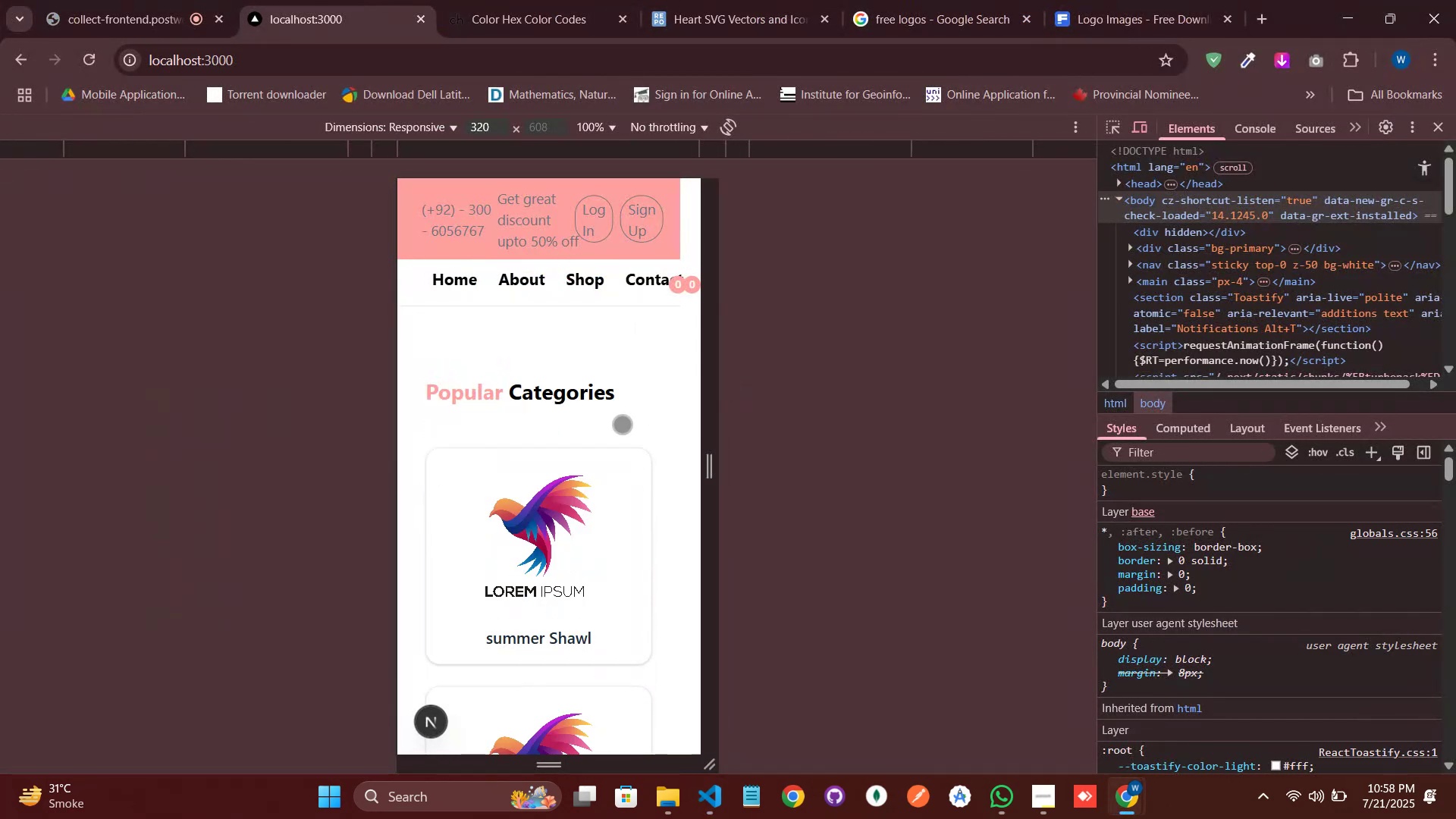 
key(ArrowRight)
 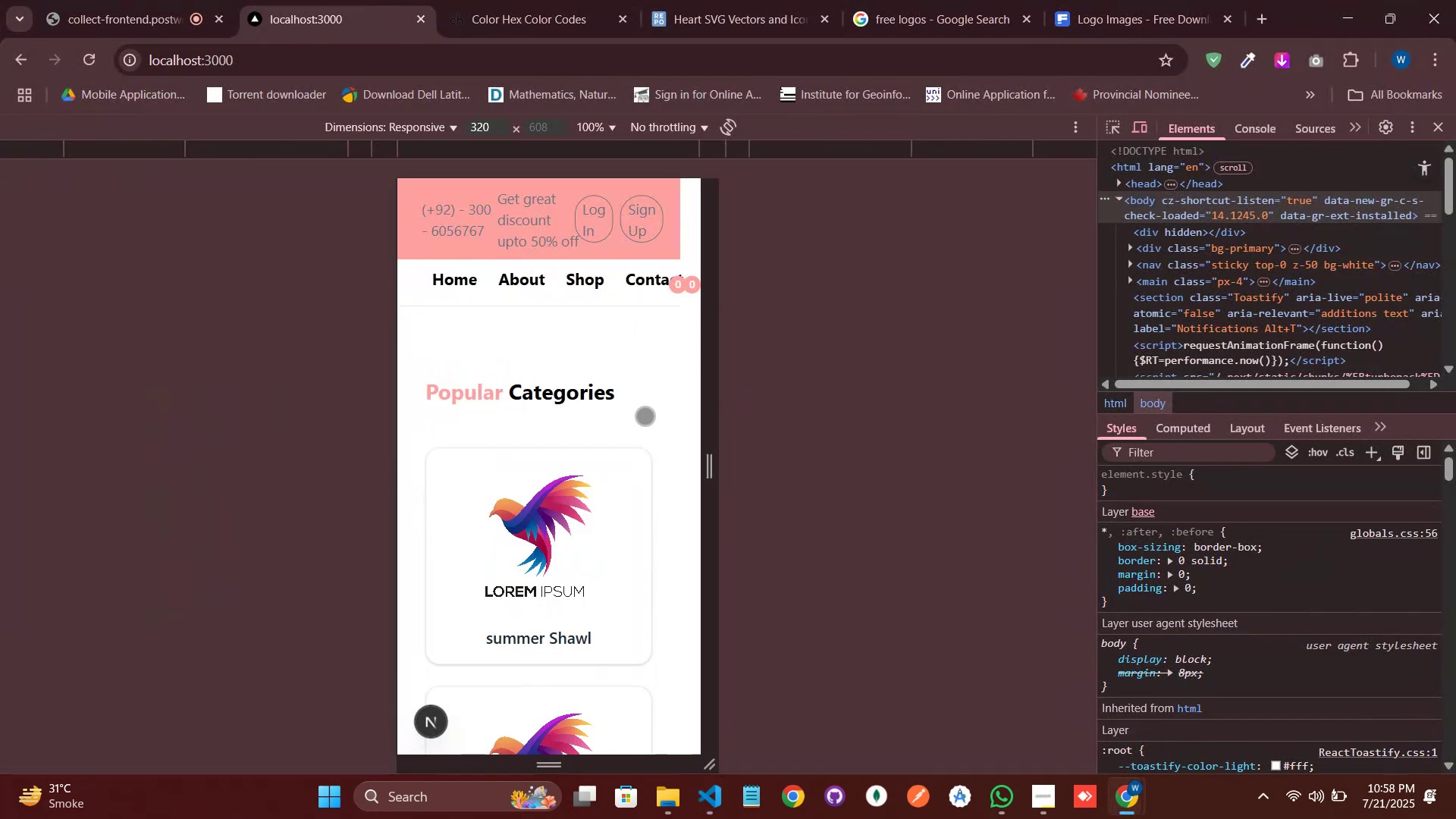 
key(ArrowRight)
 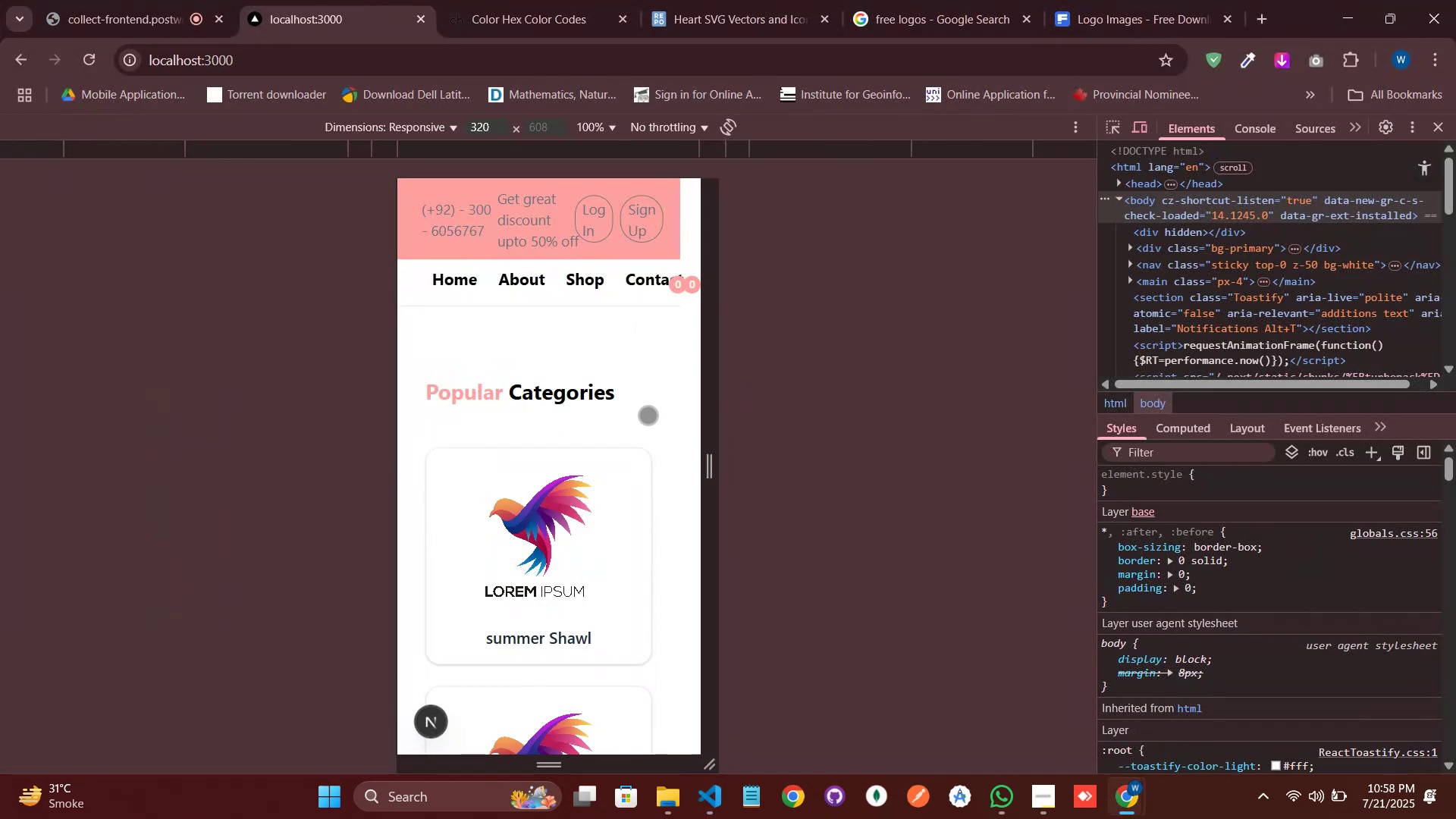 
key(ArrowRight)
 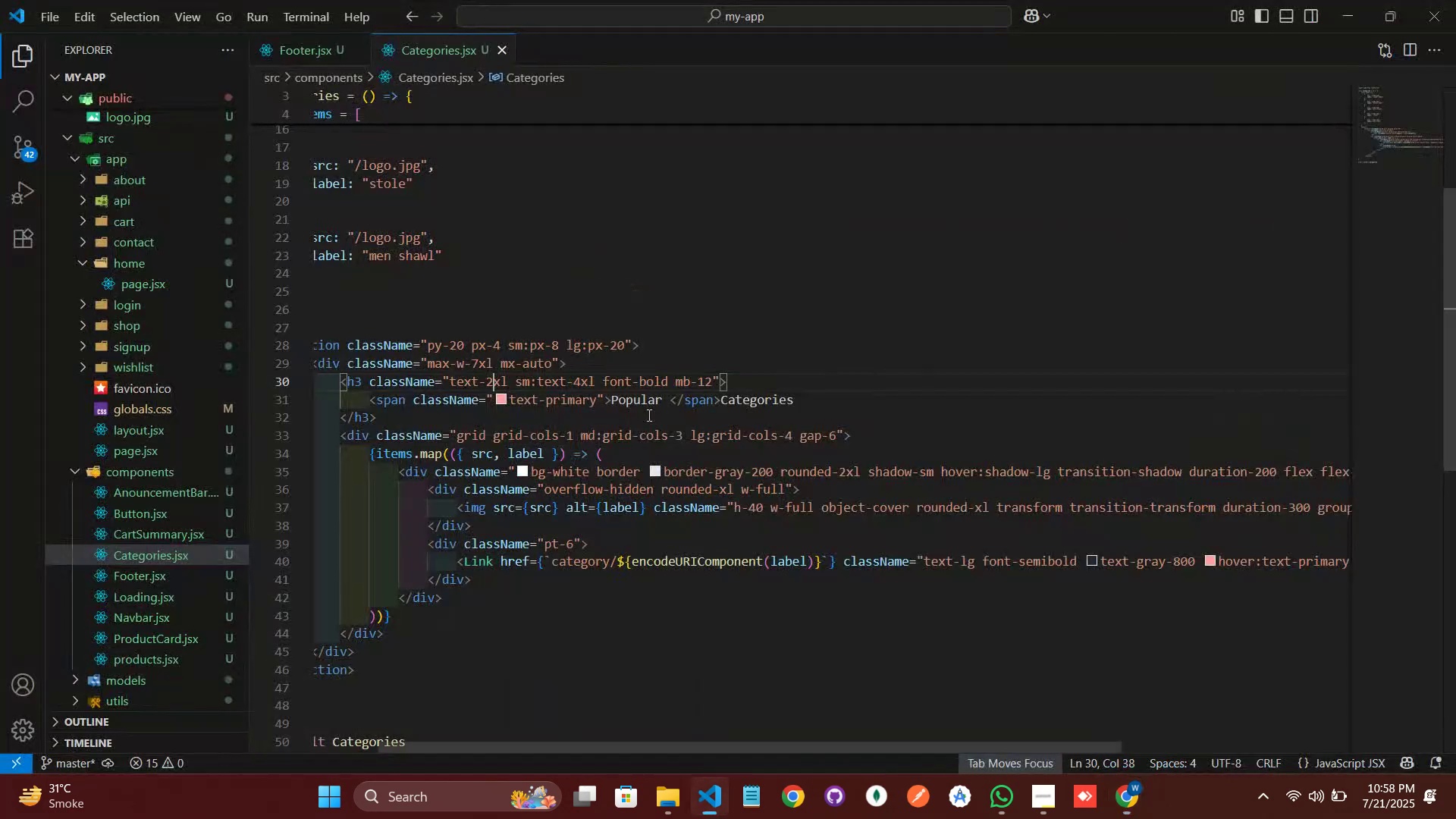 
key(Shift+ArrowLeft)
 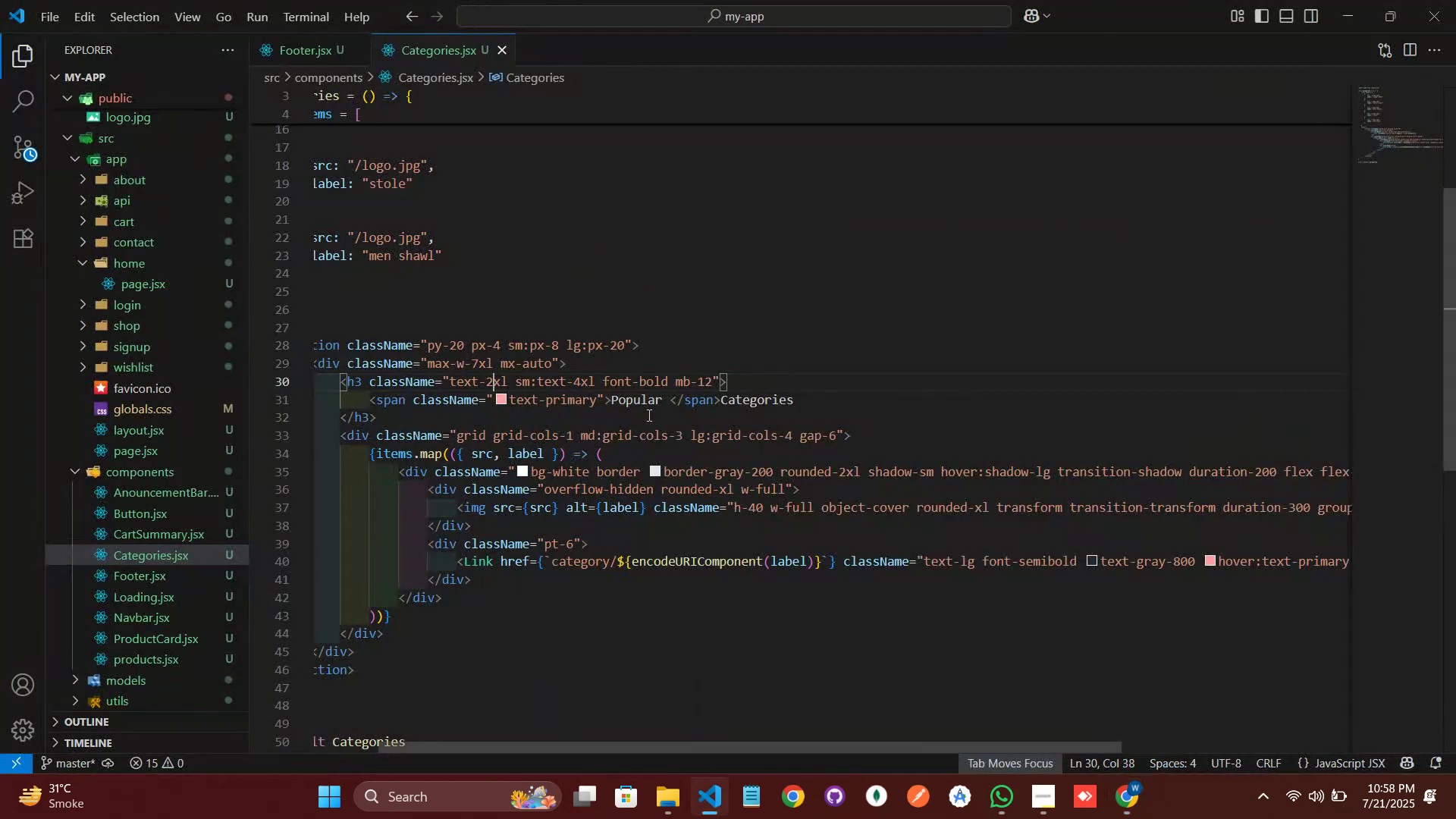 
key(Shift+ArrowLeft)
 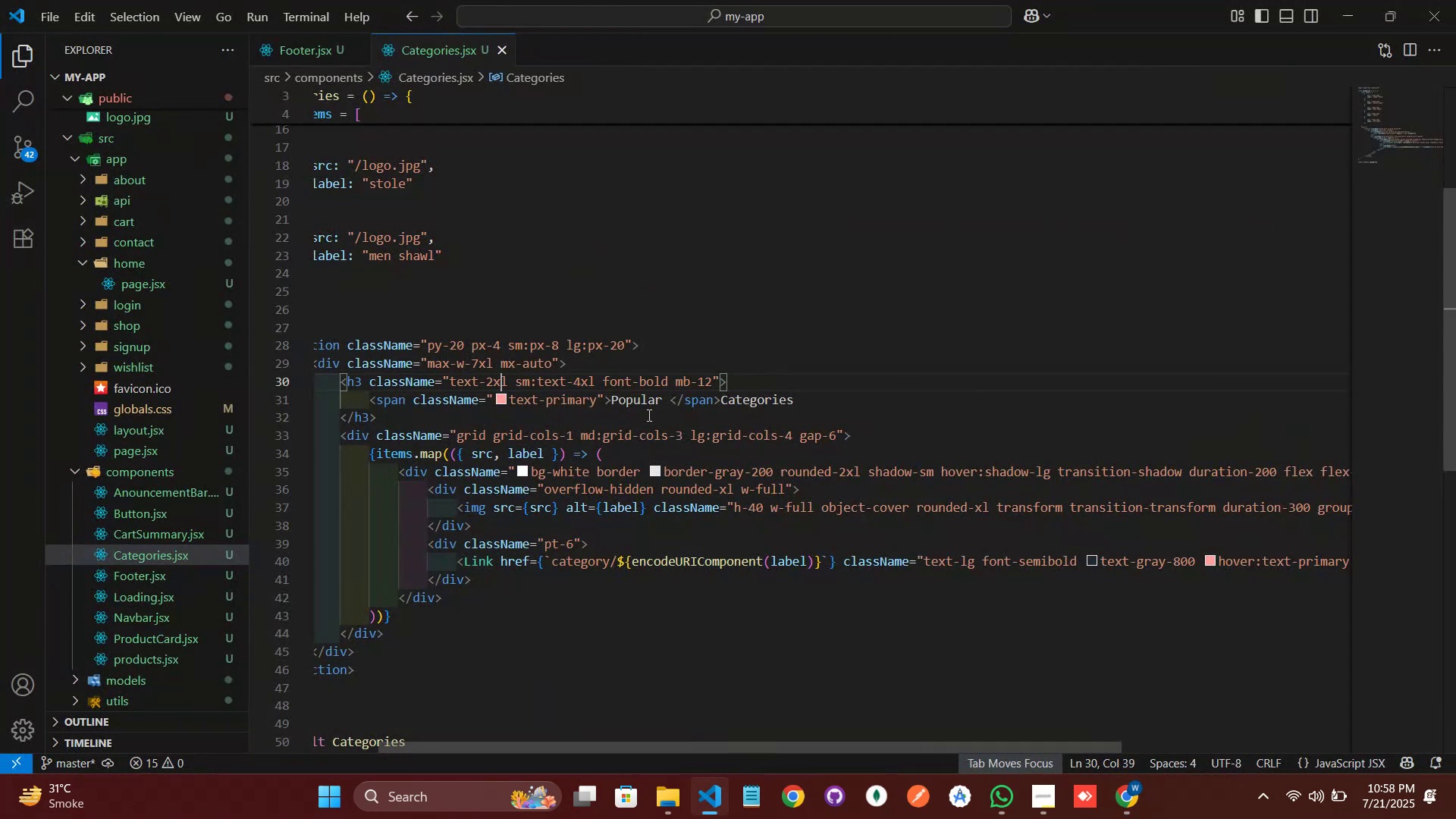 
type(full)
 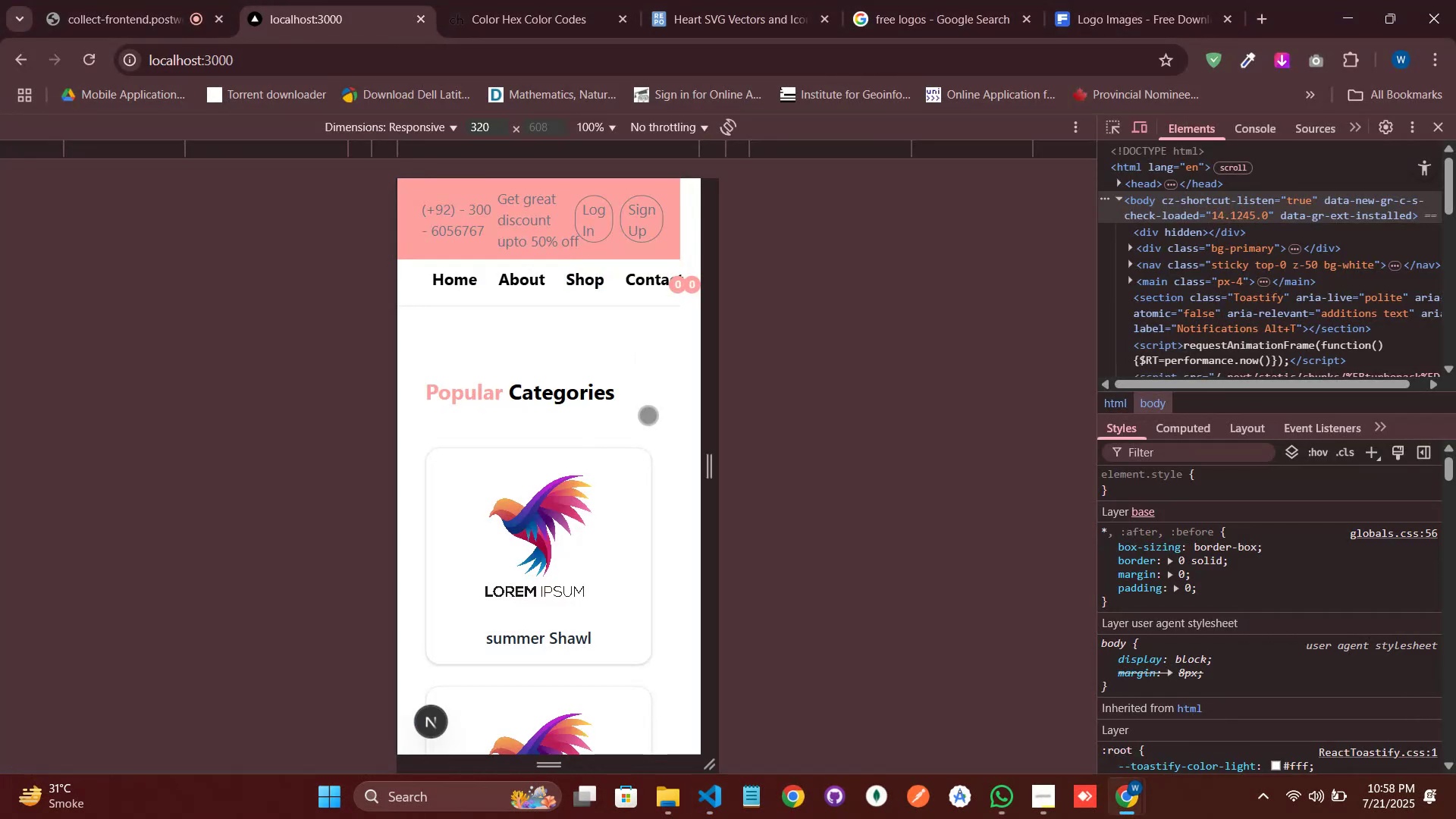 
wait(6.4)
 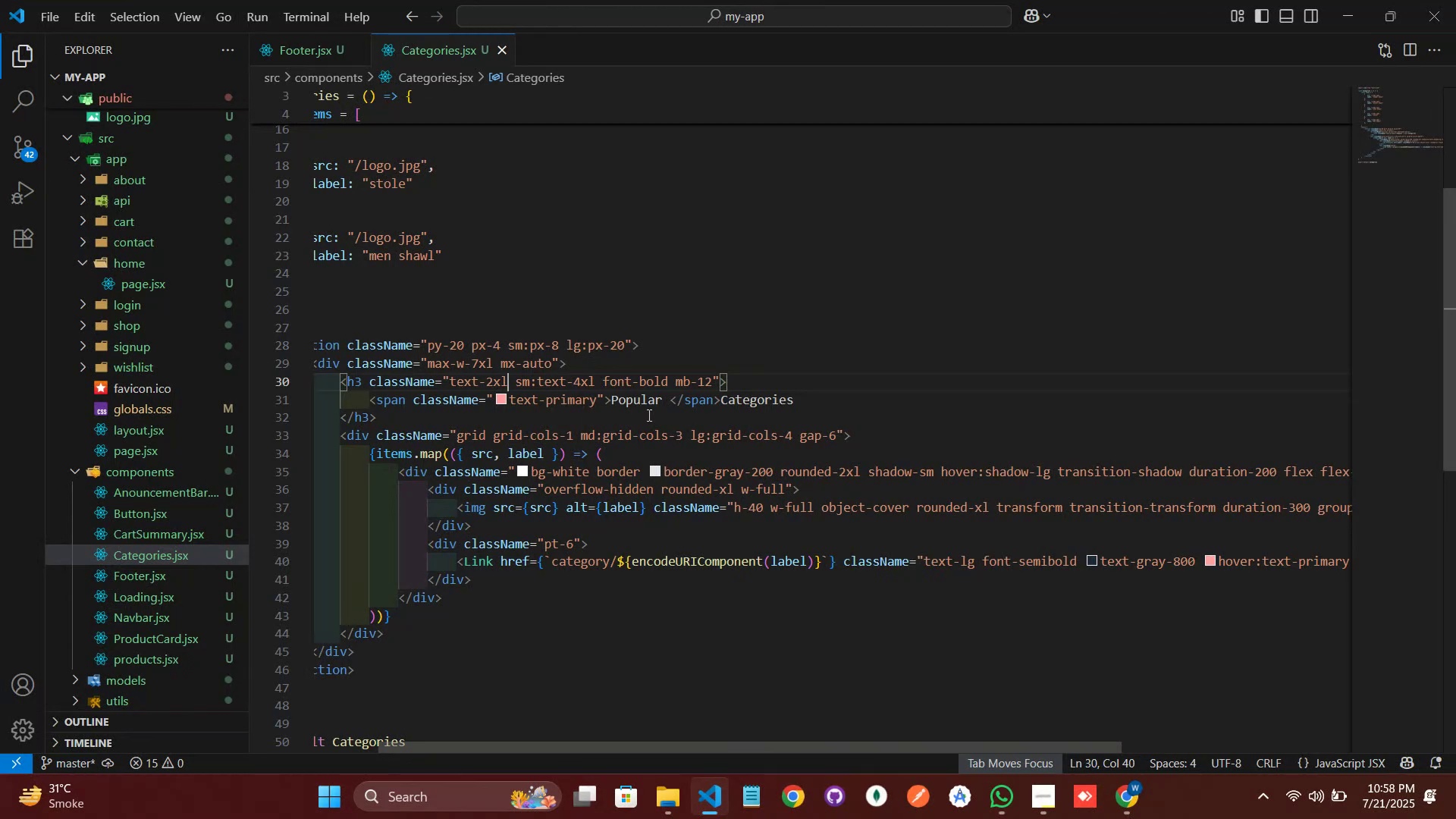 
key(Shift+ShiftLeft)
 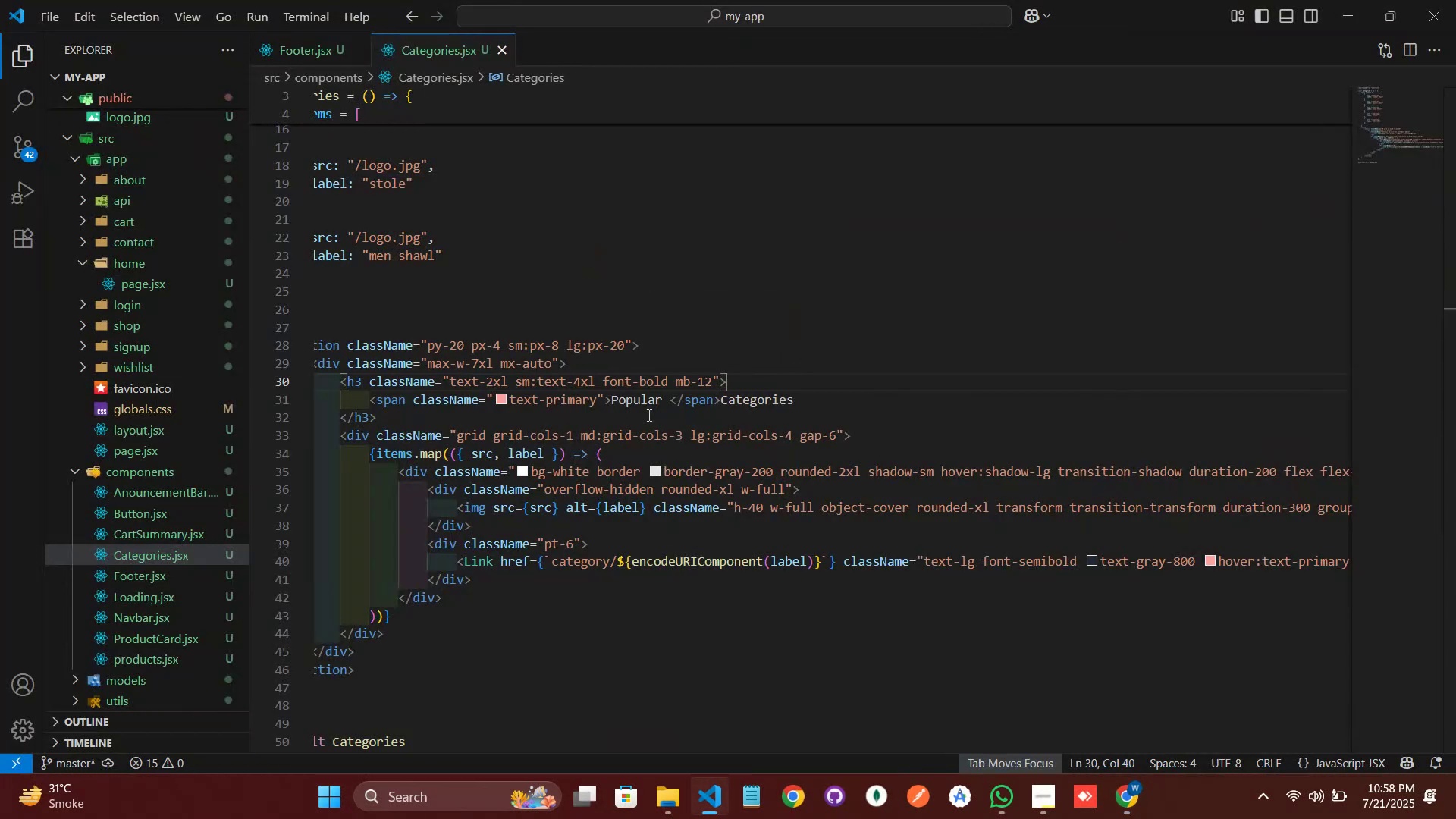 
hold_key(key=ShiftLeft, duration=1.33)
 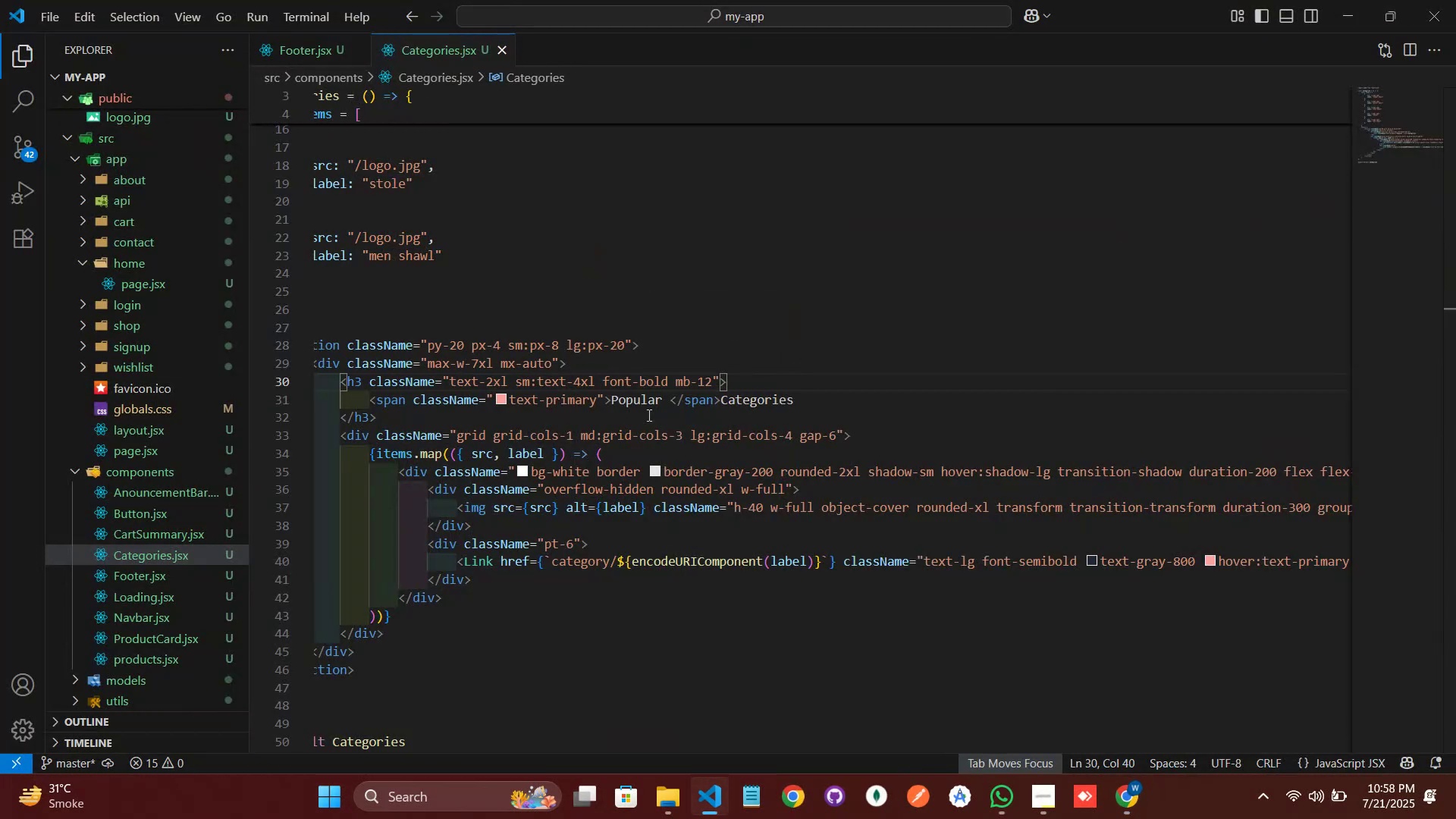 
hold_key(key=ArrowRight, duration=0.79)
 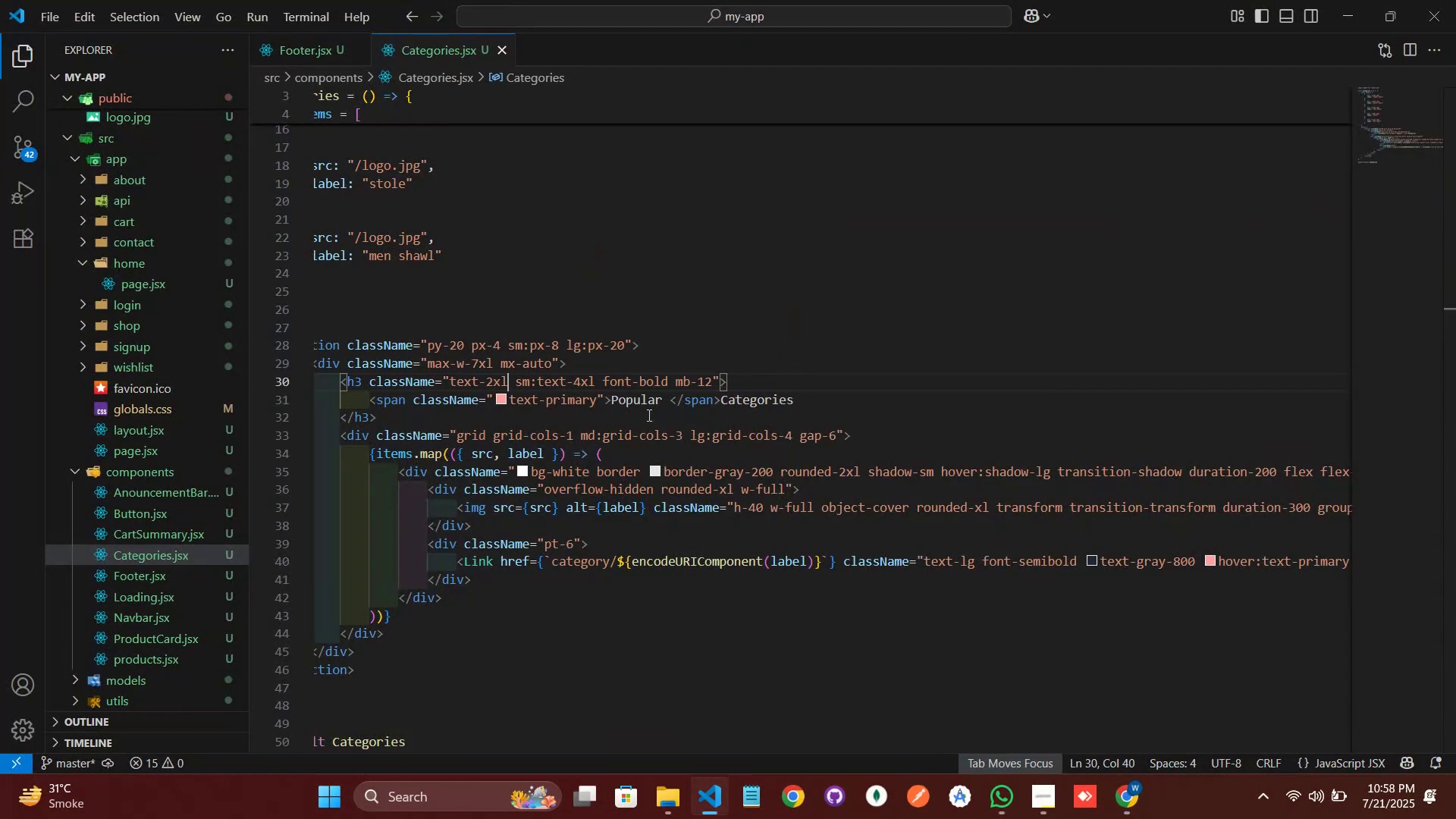 
key(Backspace)
 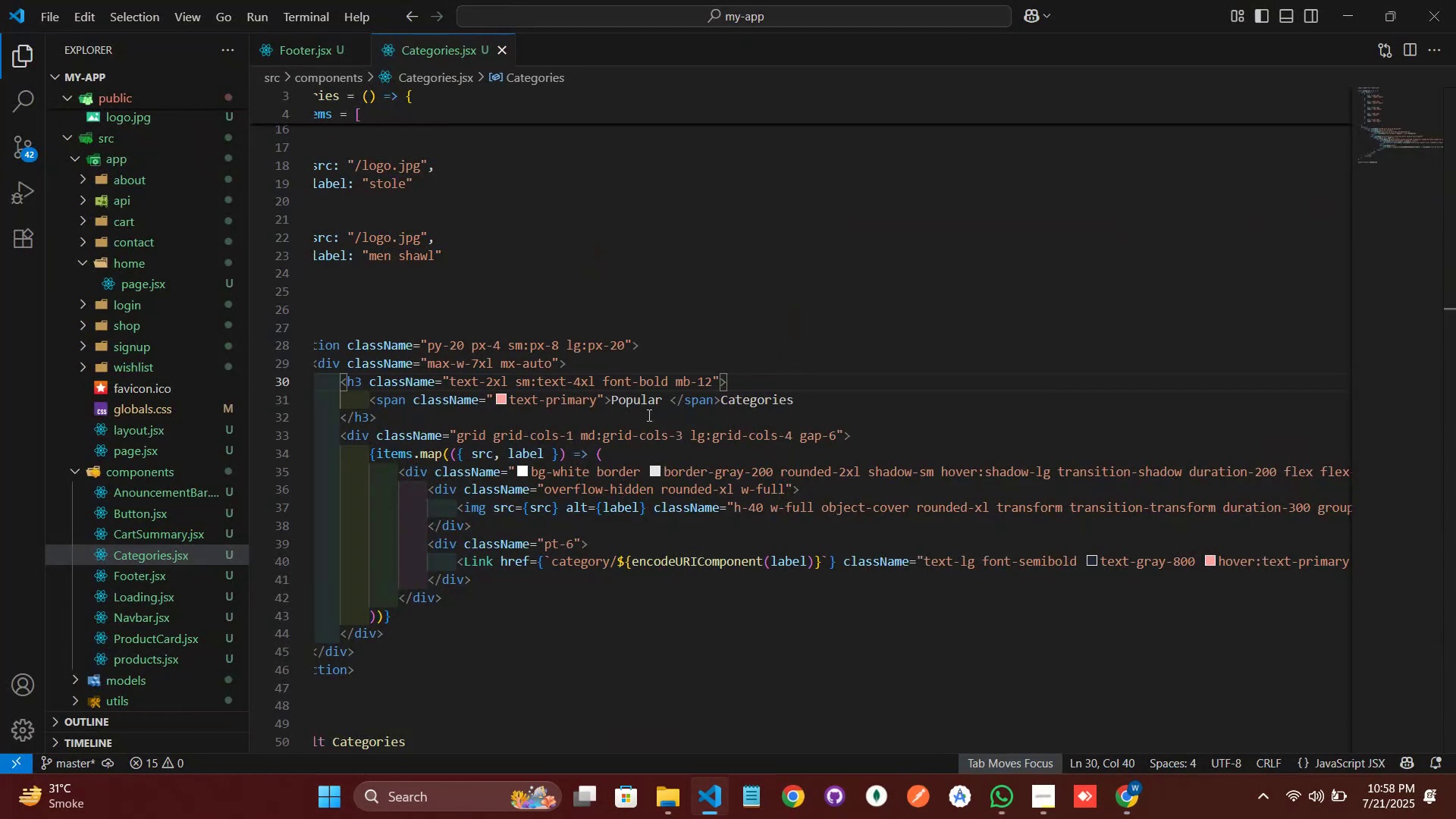 
key(Space)
 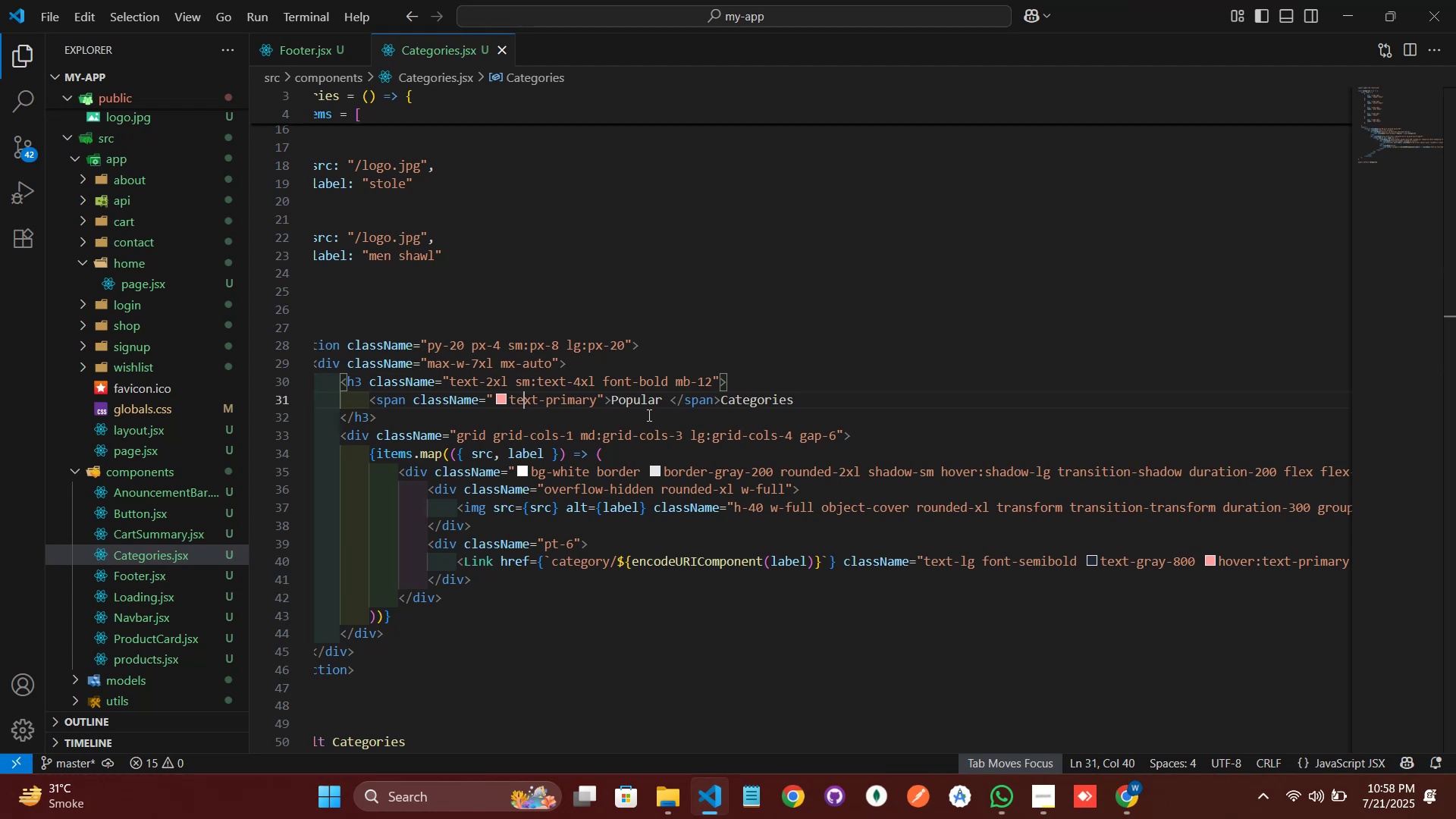 
hold_key(key=ArrowRight, duration=0.79)
 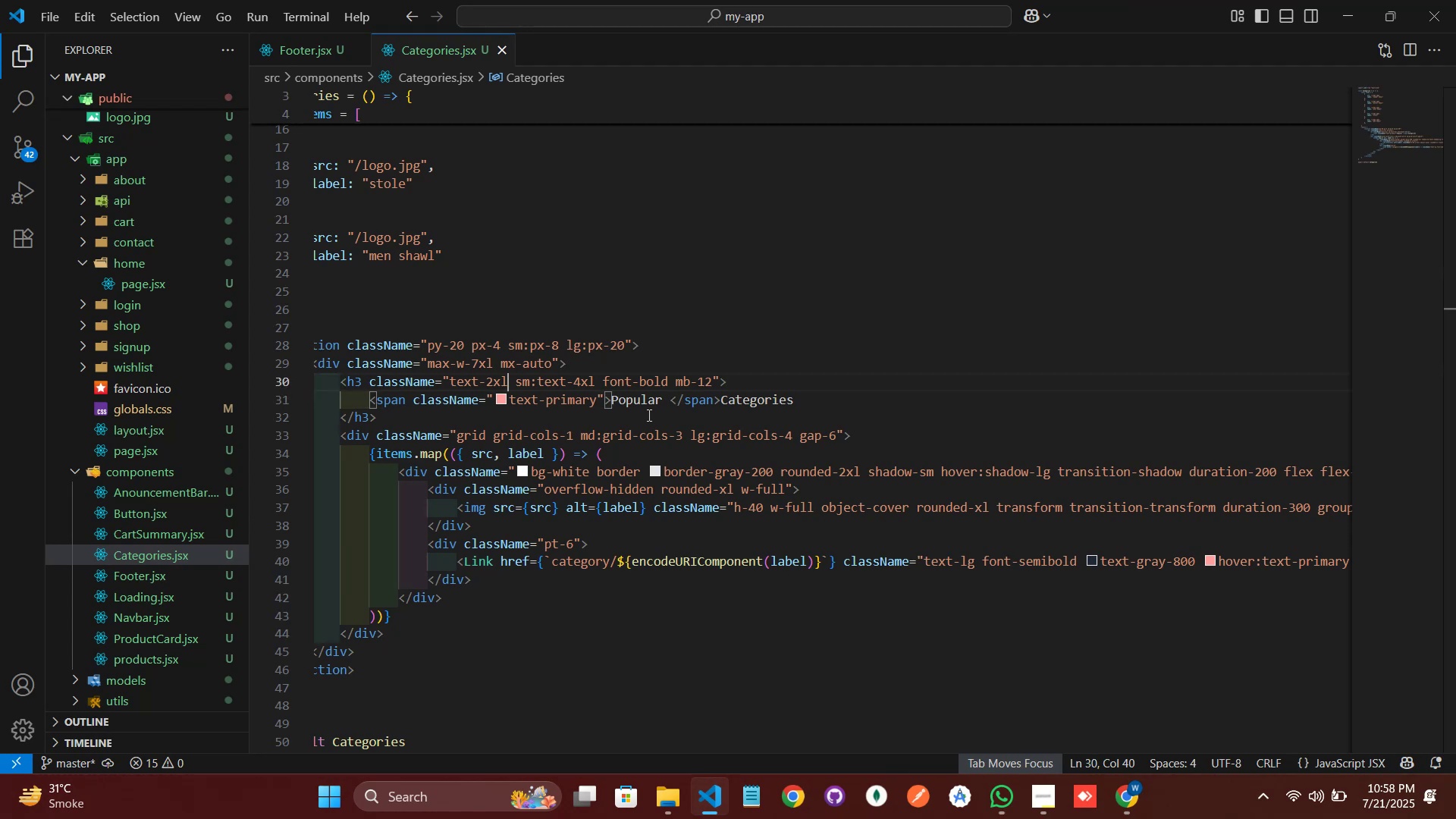 
key(ArrowRight)
 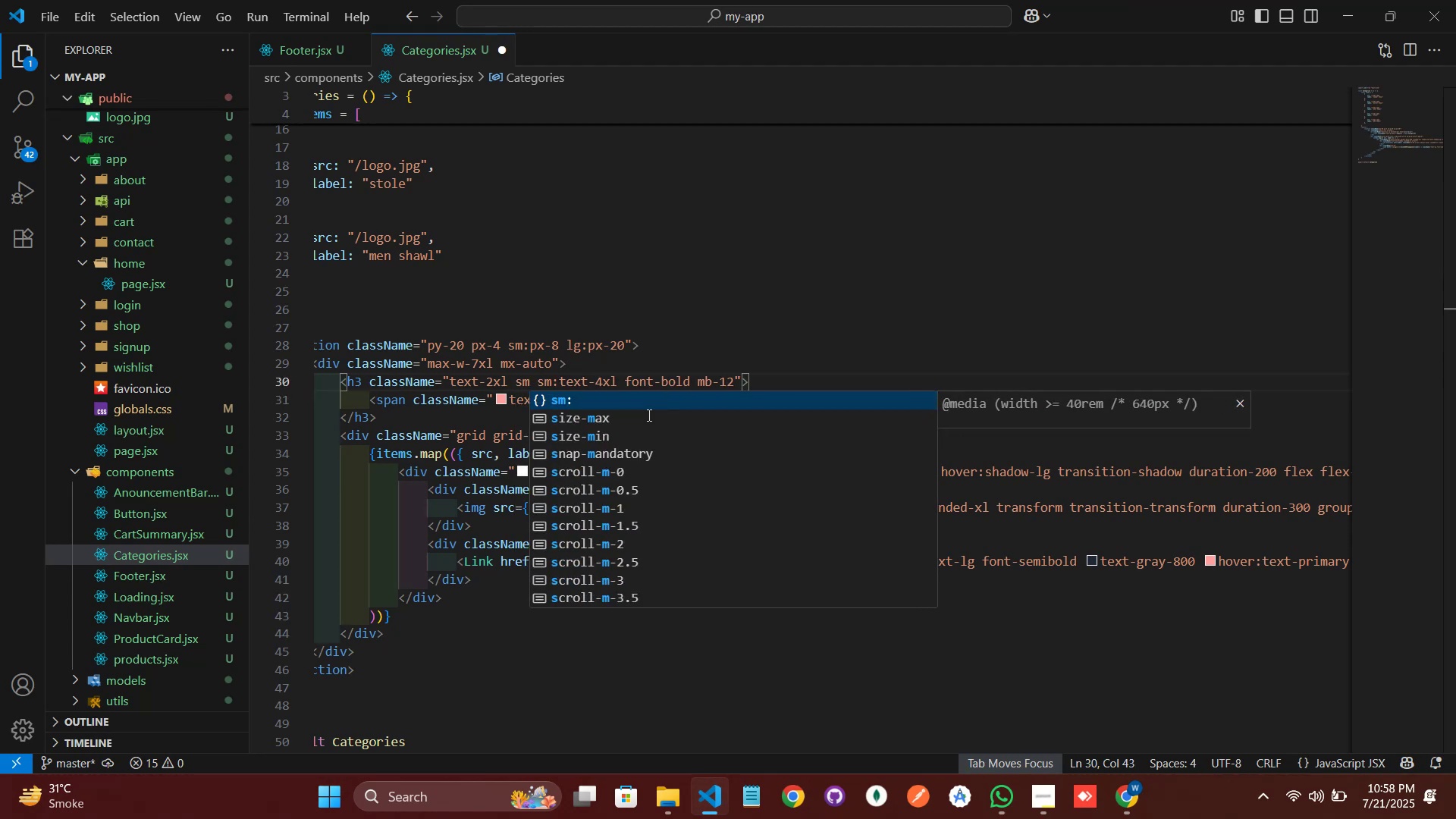 
wait(5.03)
 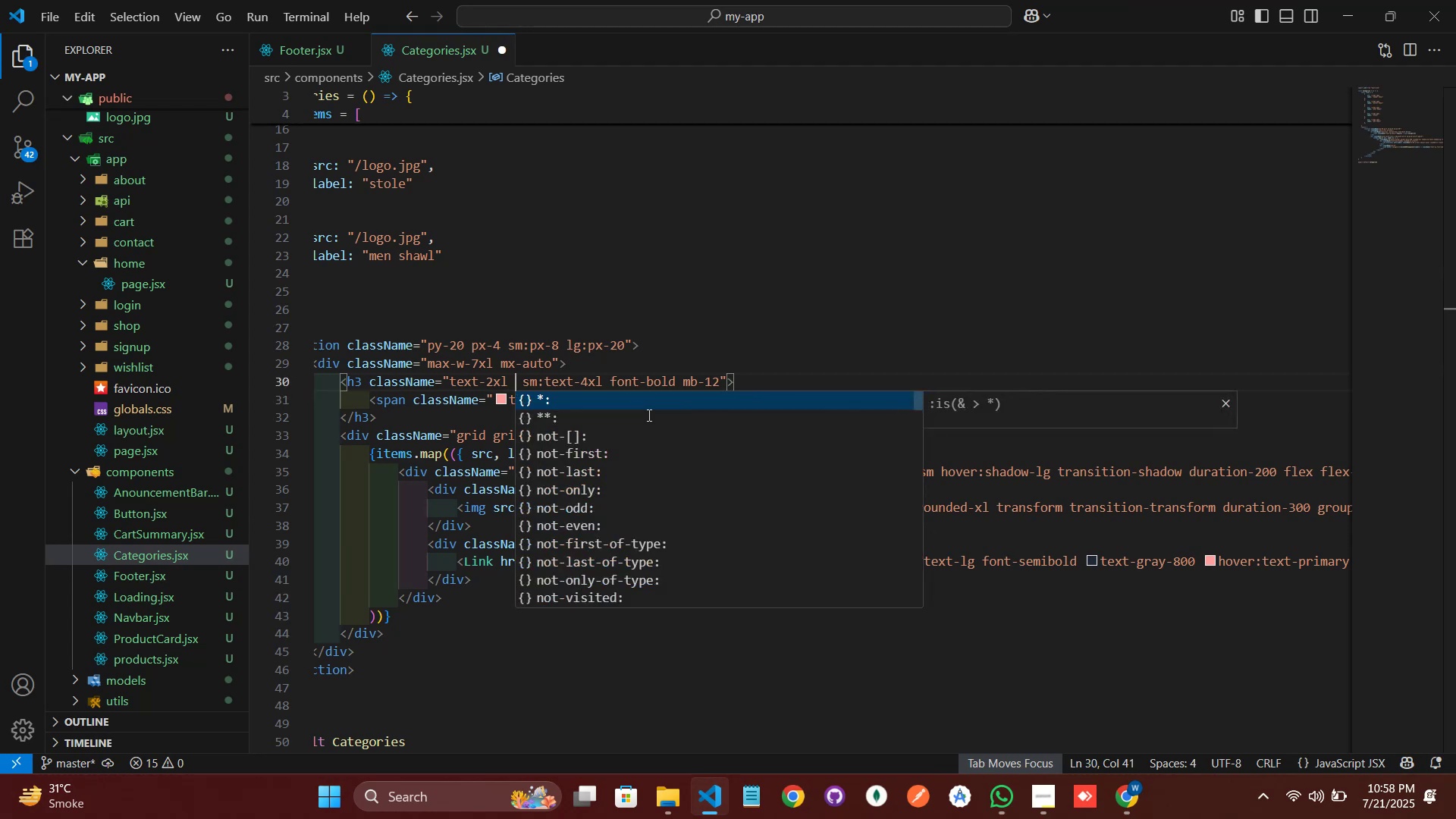 
hold_key(key=ArrowRight, duration=0.45)
 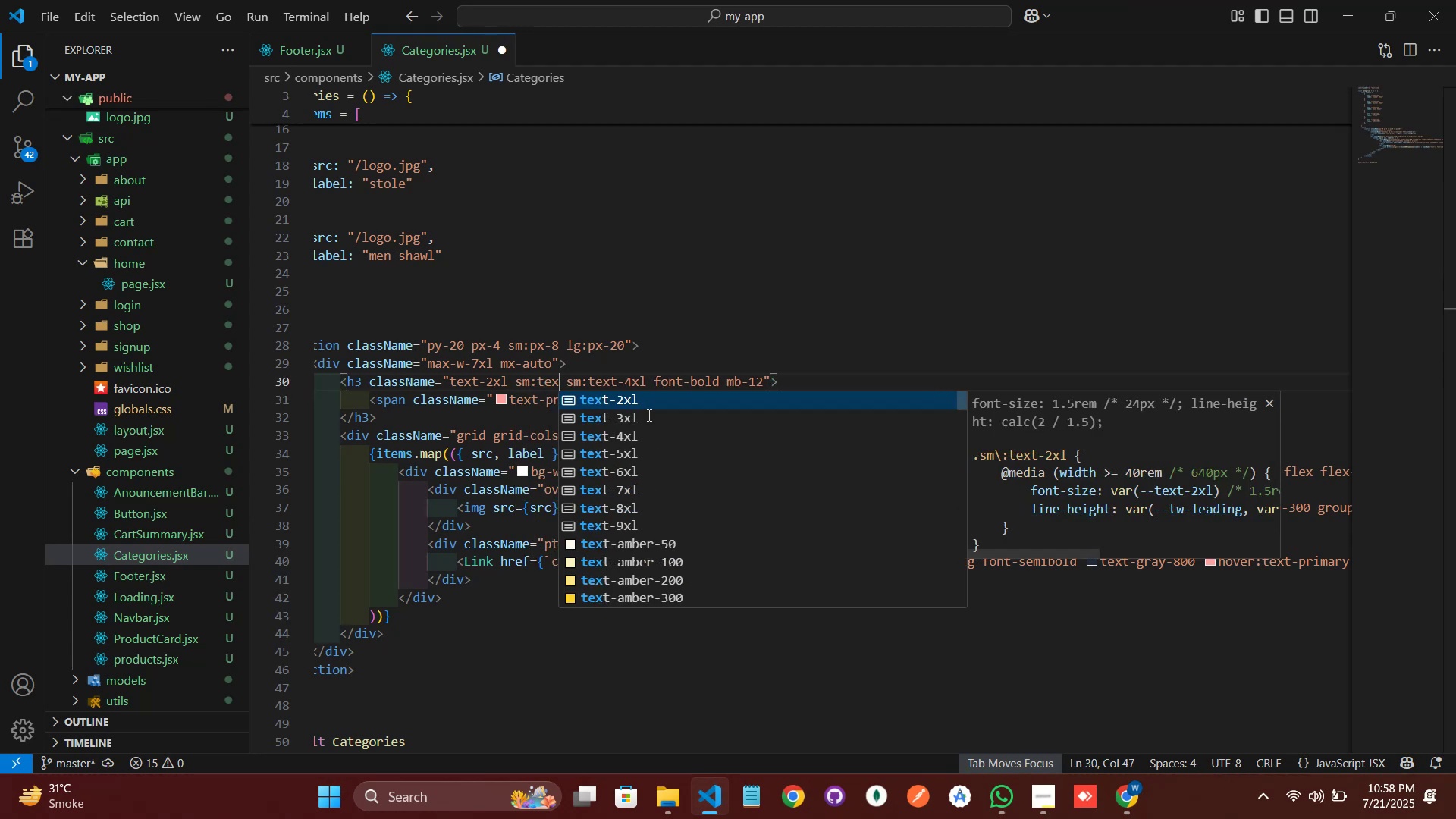 
hold_key(key=ArrowRight, duration=0.78)
 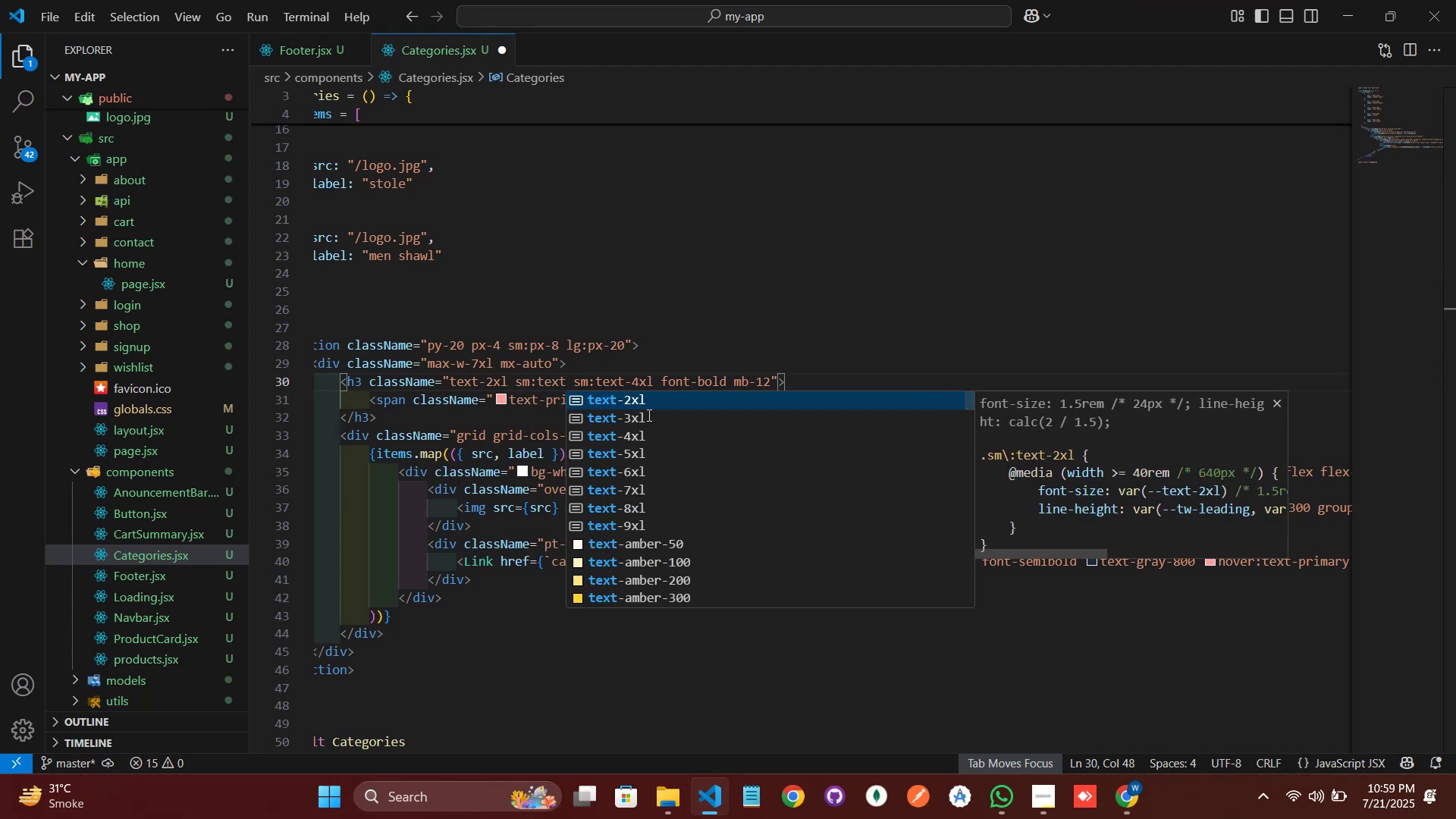 
key(ArrowRight)
 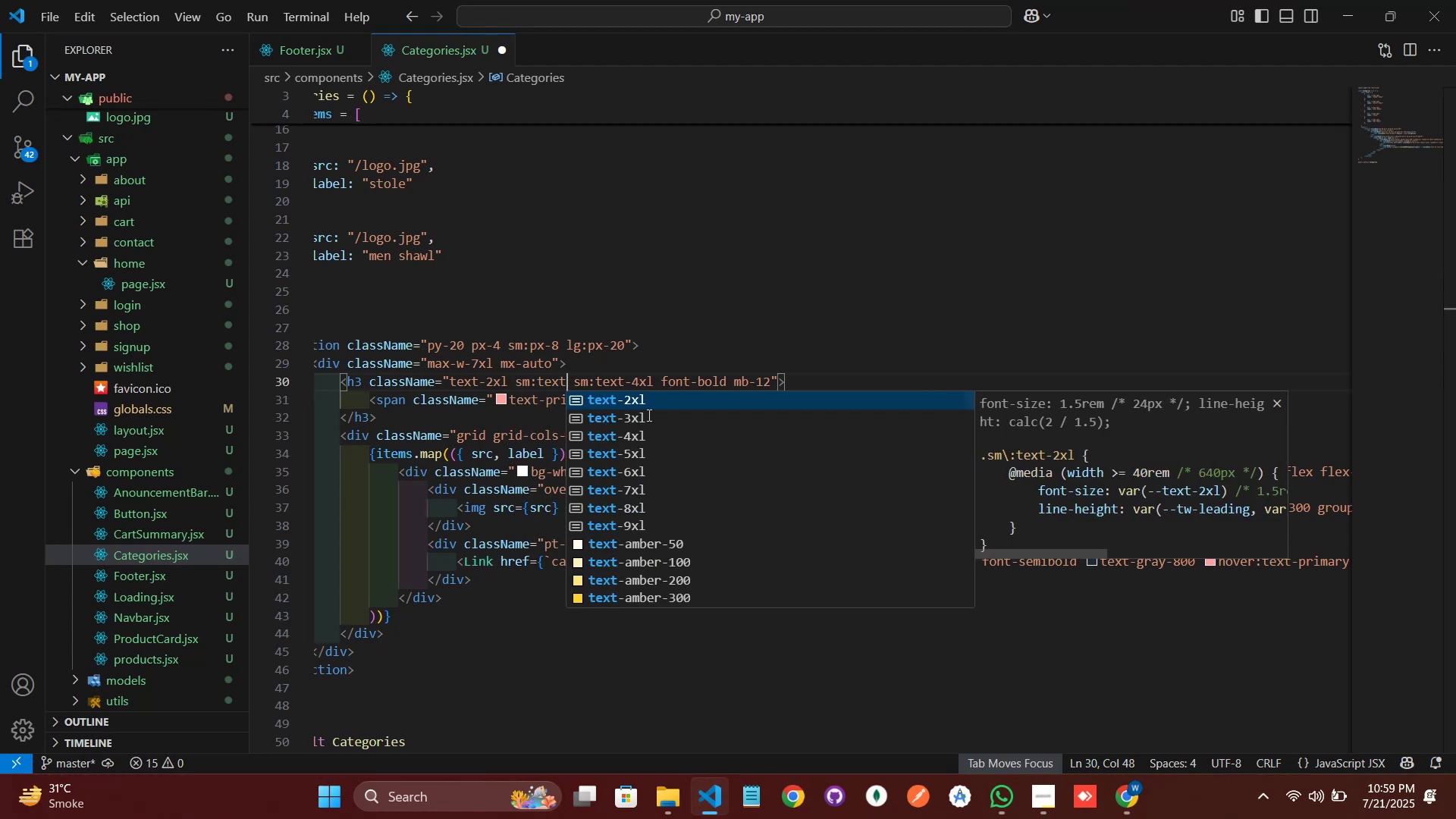 
key(ArrowRight)
 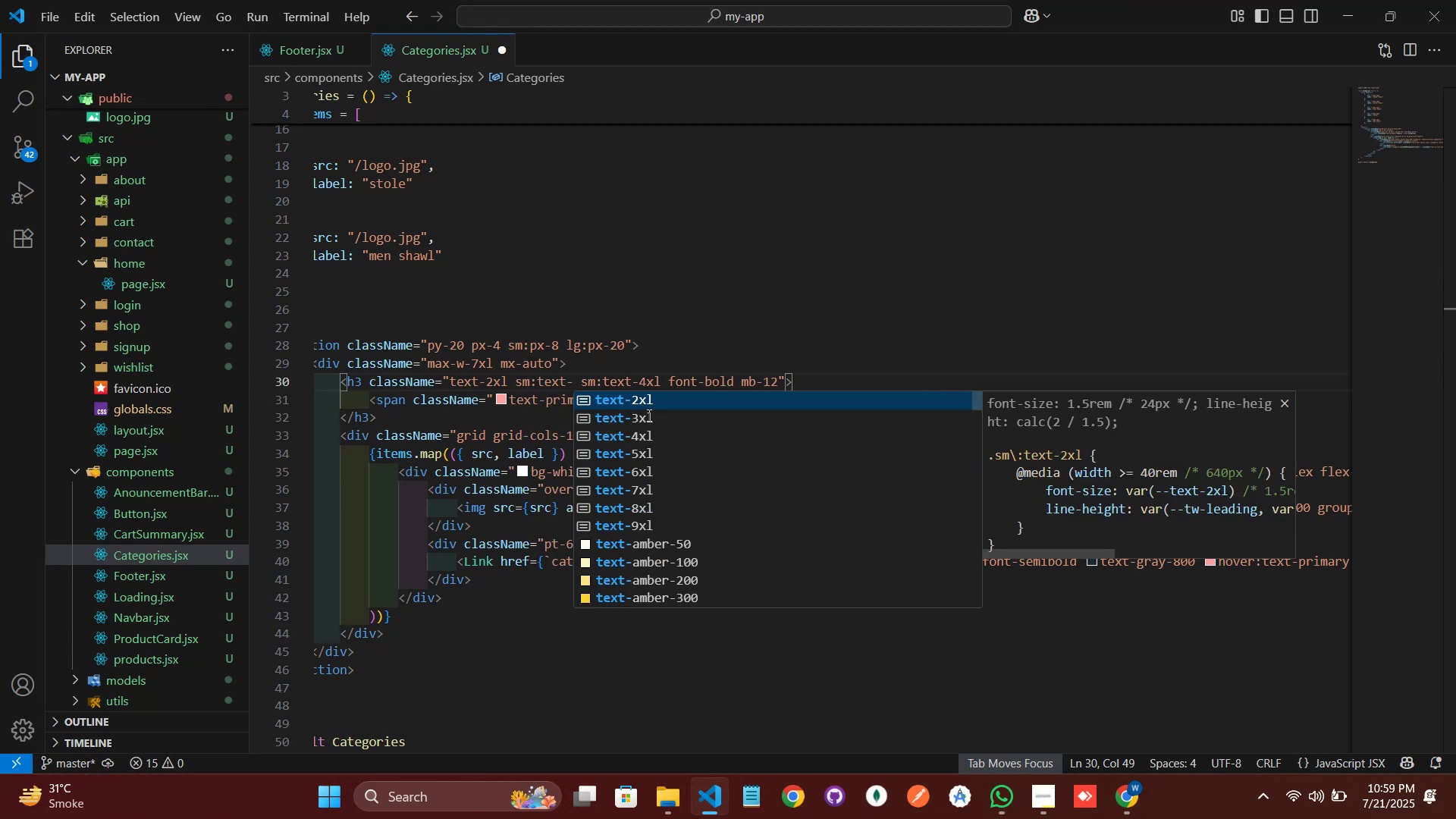 
key(Backspace)
 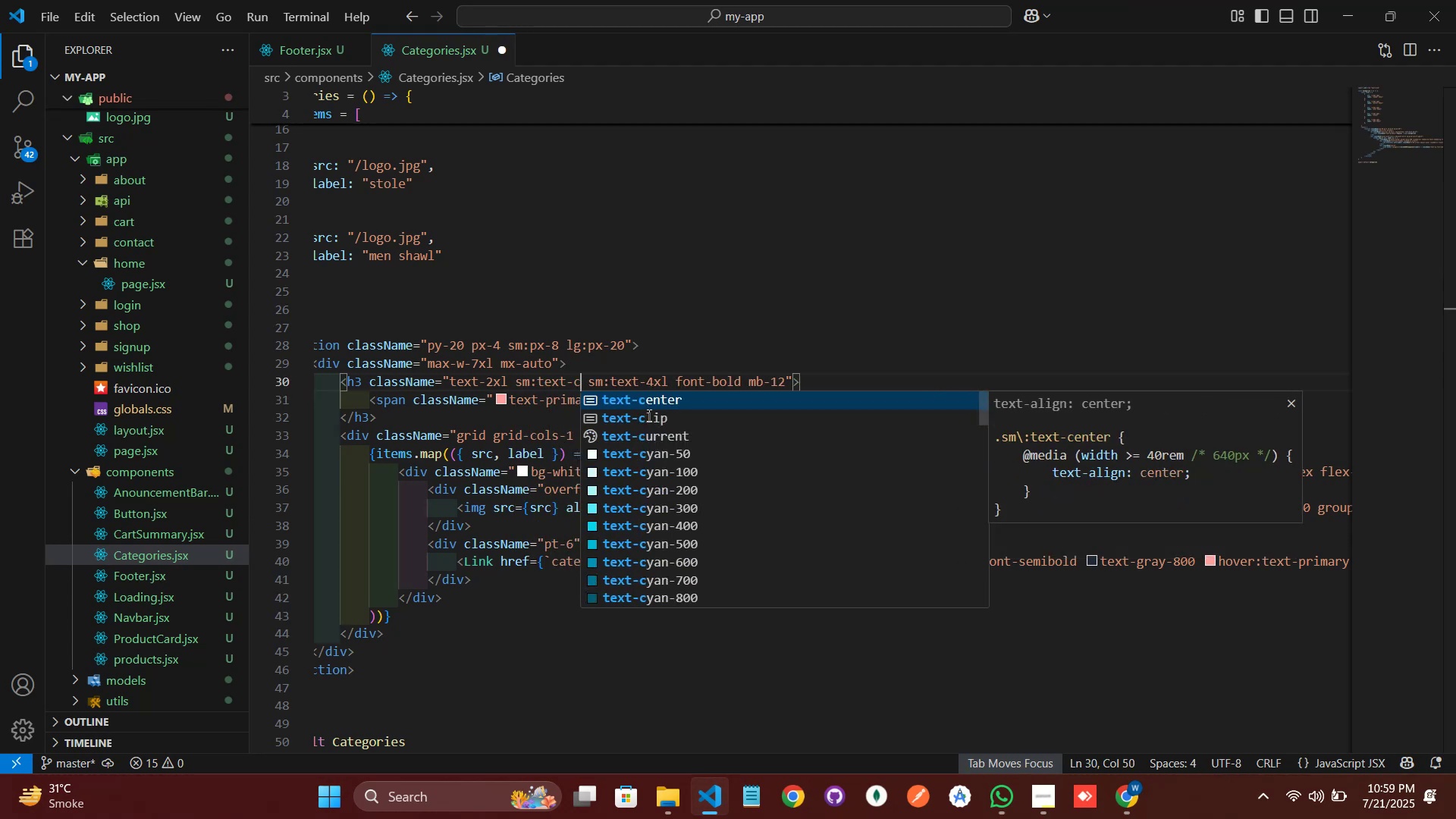 
key(ArrowLeft)
 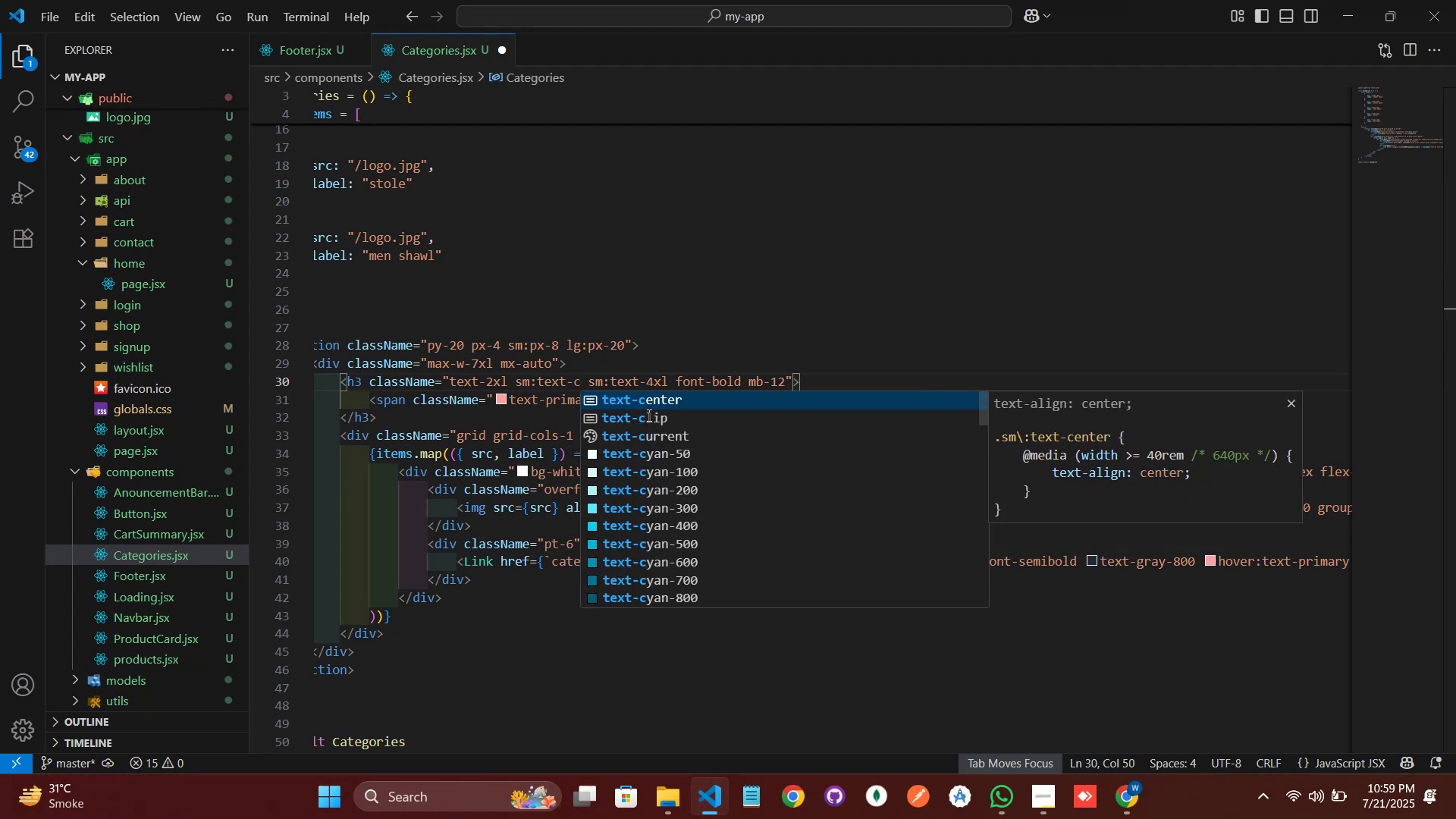 
key(X)
 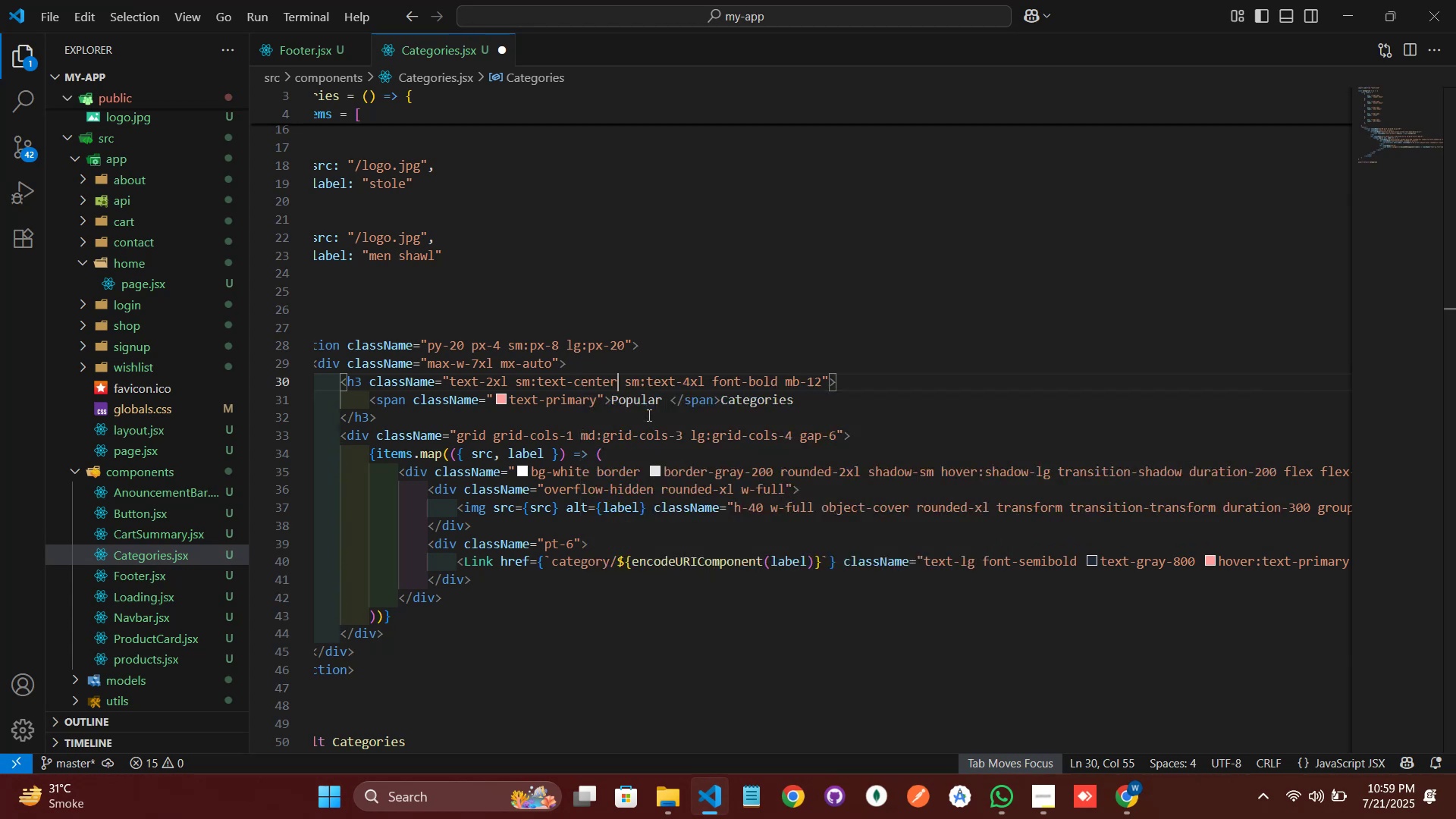 
key(Control+ControlLeft)
 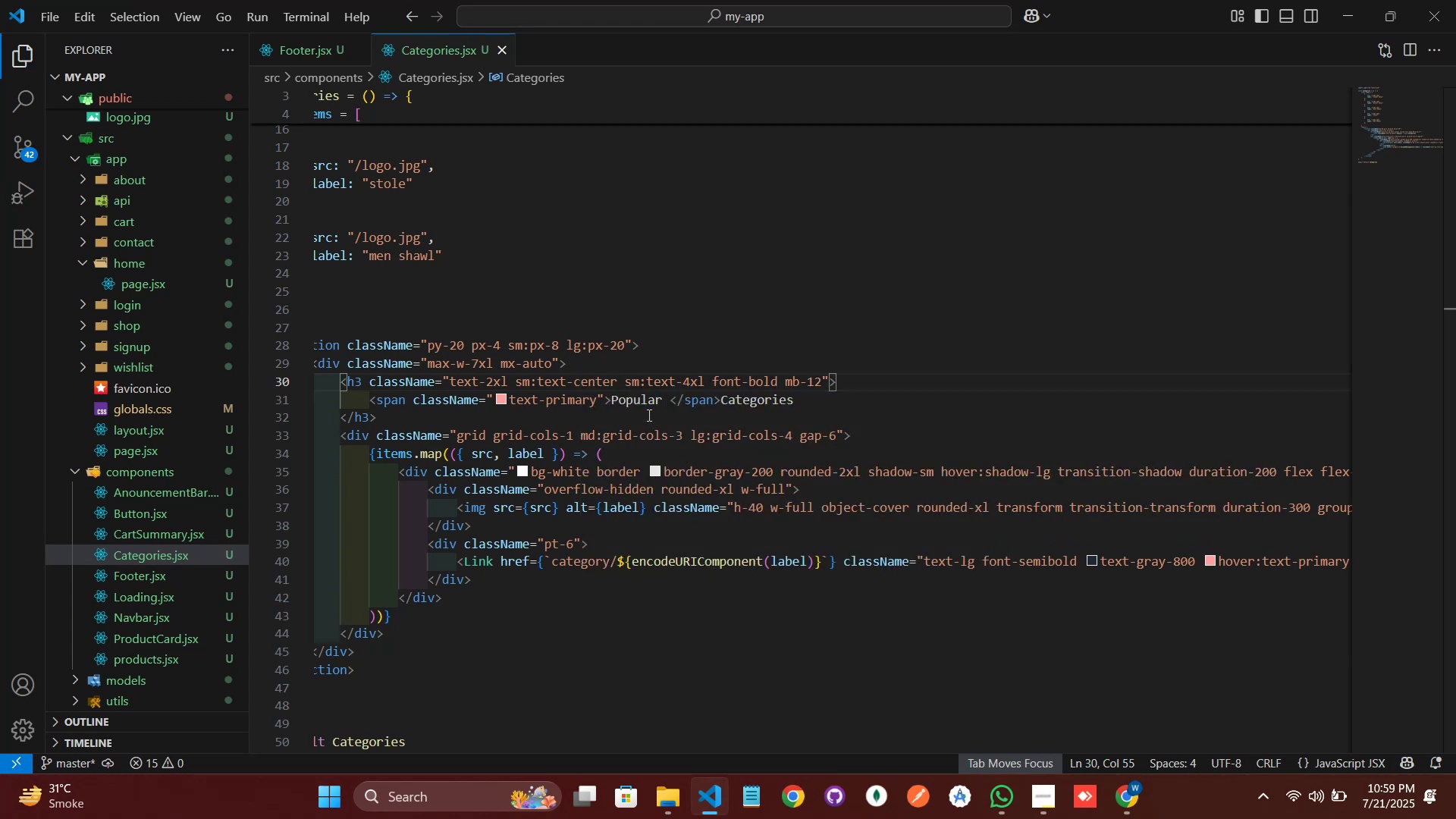 
key(Control+S)
 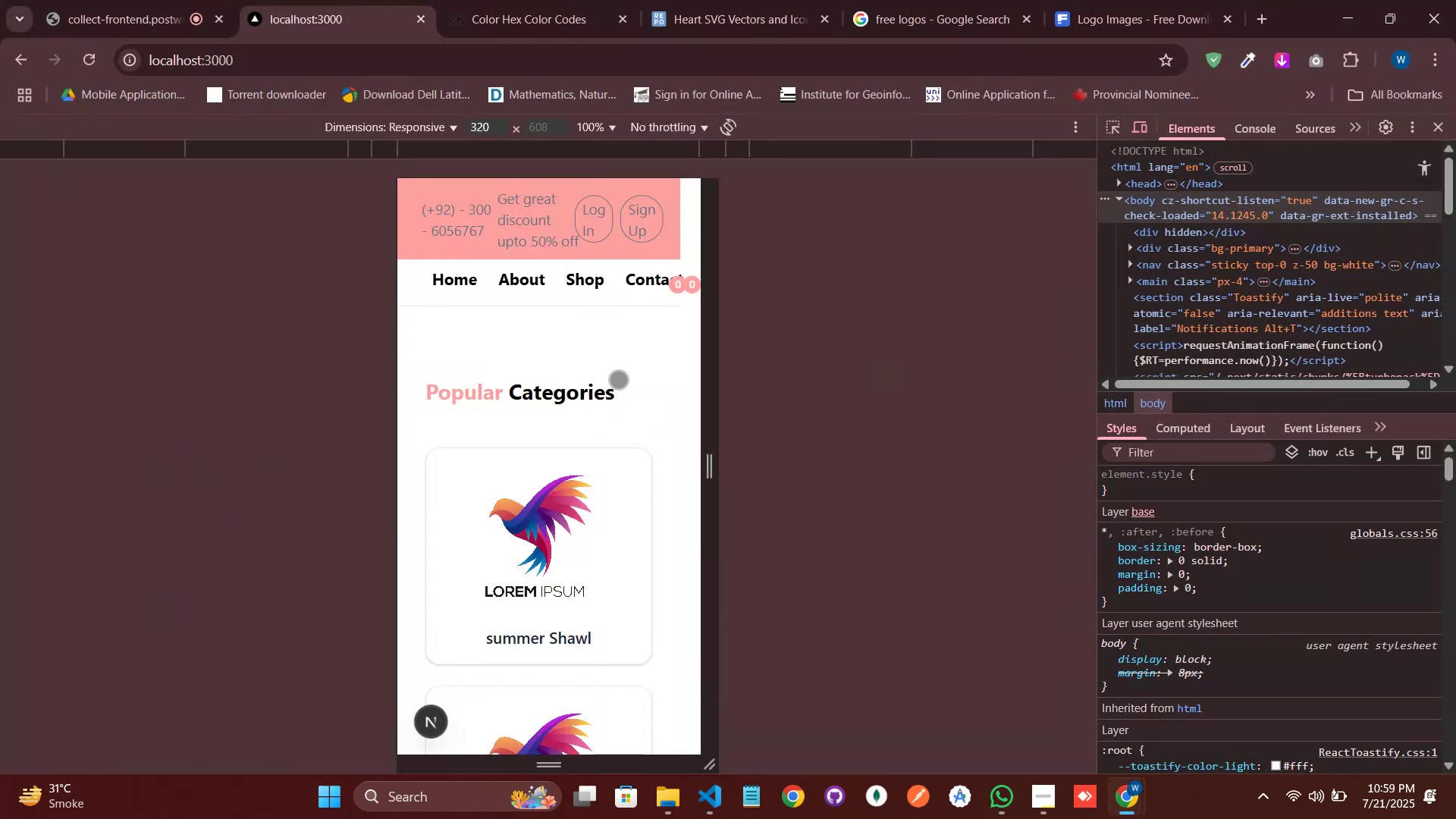 
key(Alt+AltLeft)
 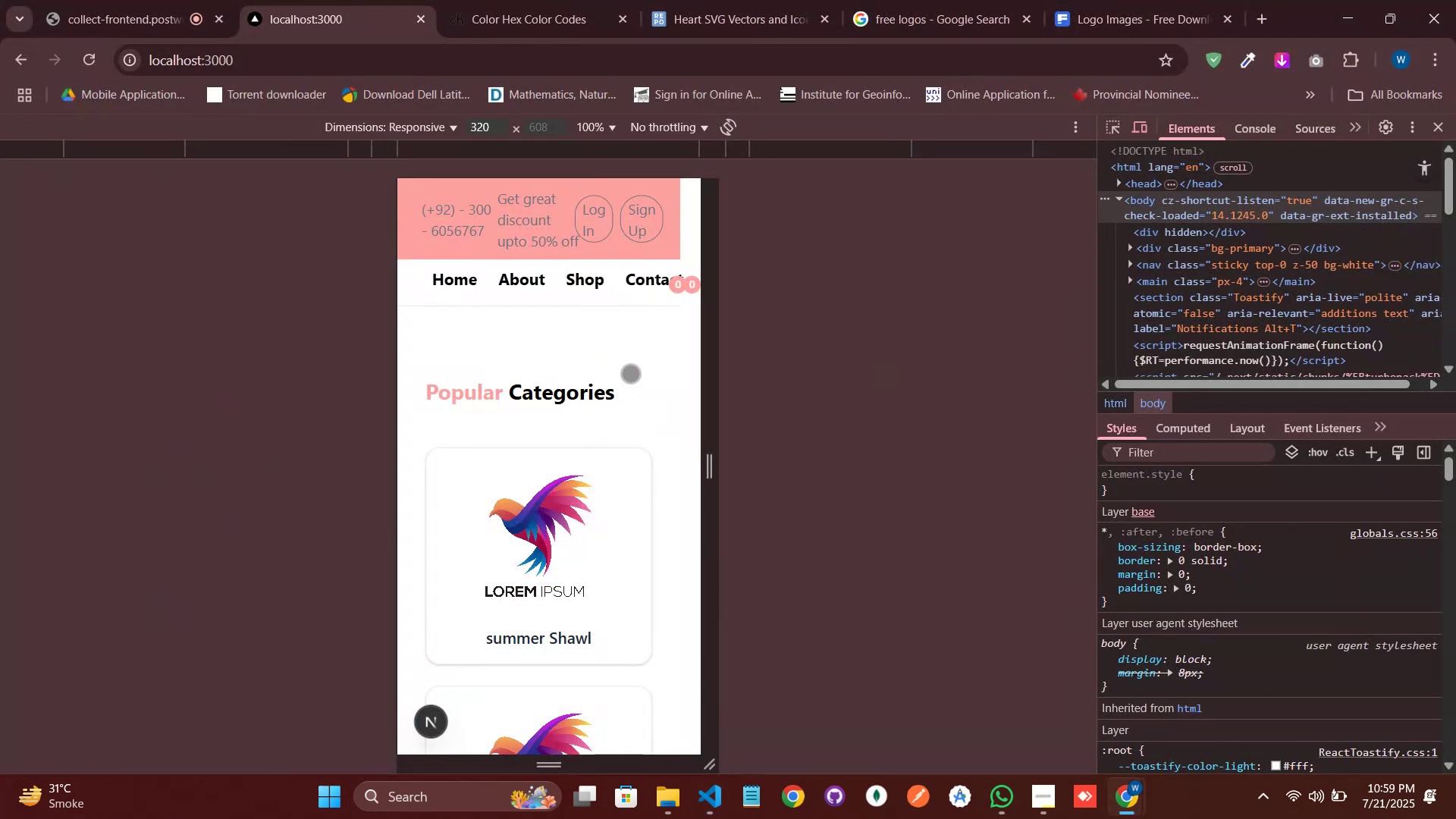 
key(Alt+Tab)
 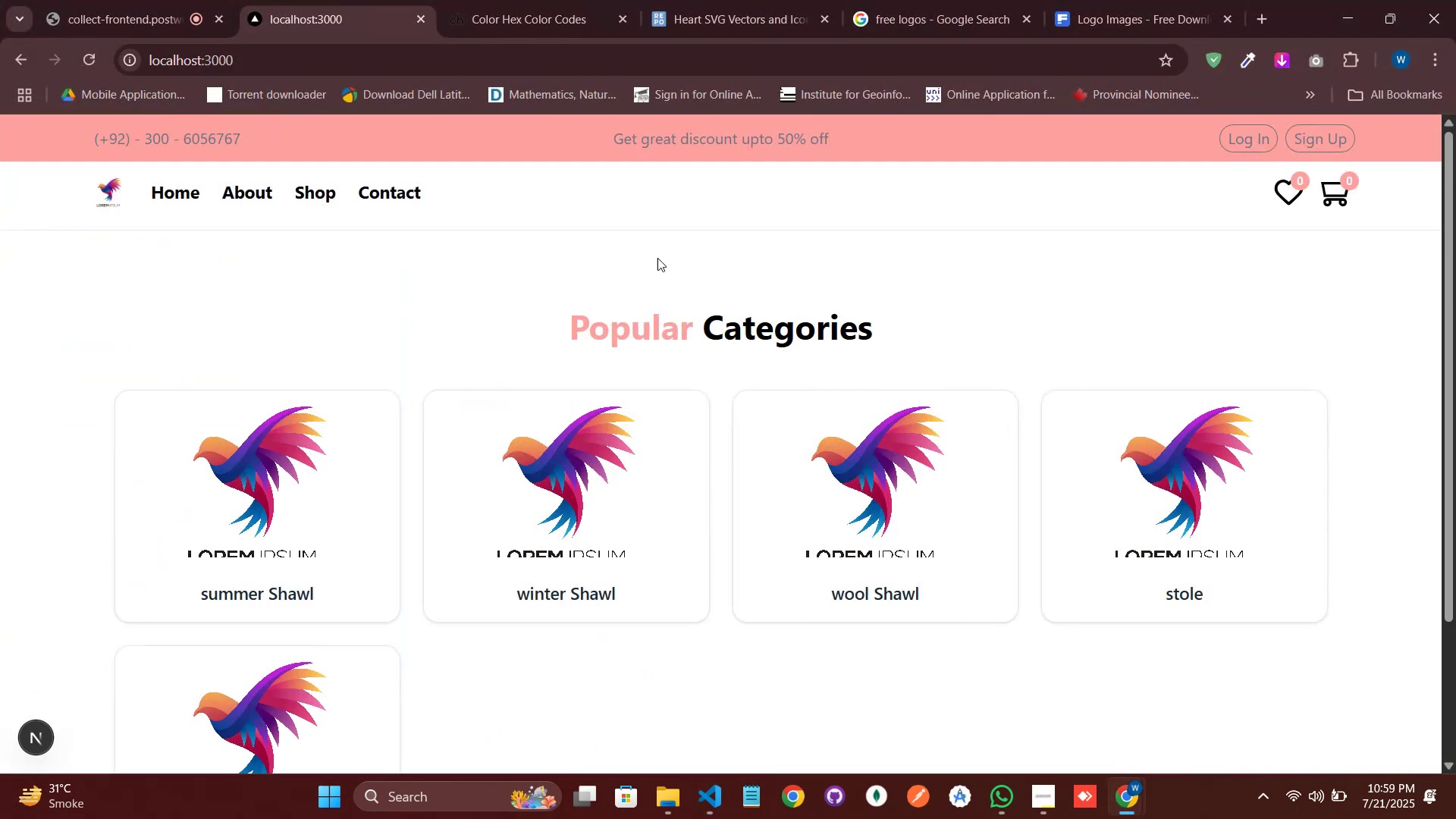 
key(Alt+AltLeft)
 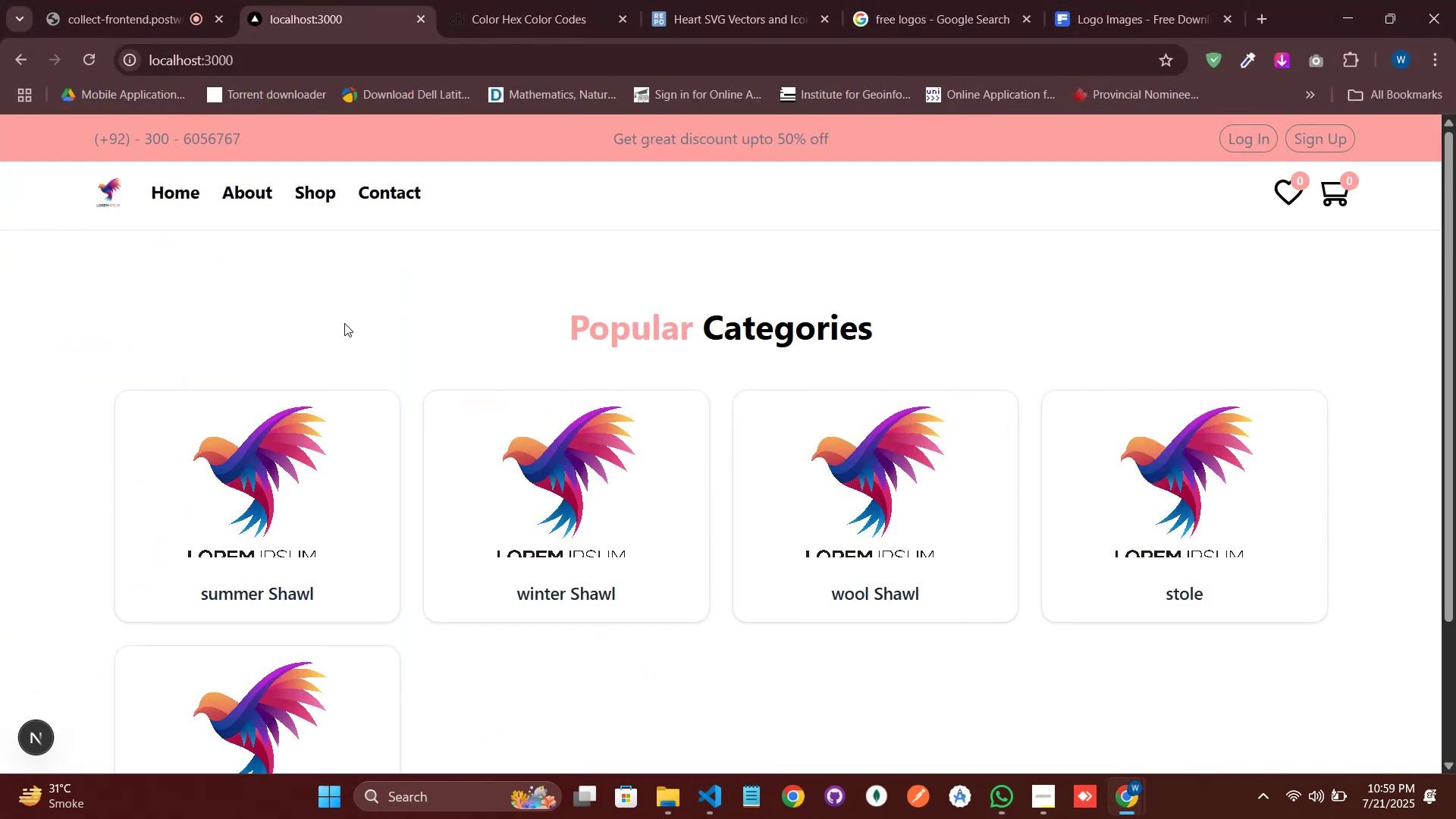 
key(Alt+Tab)
 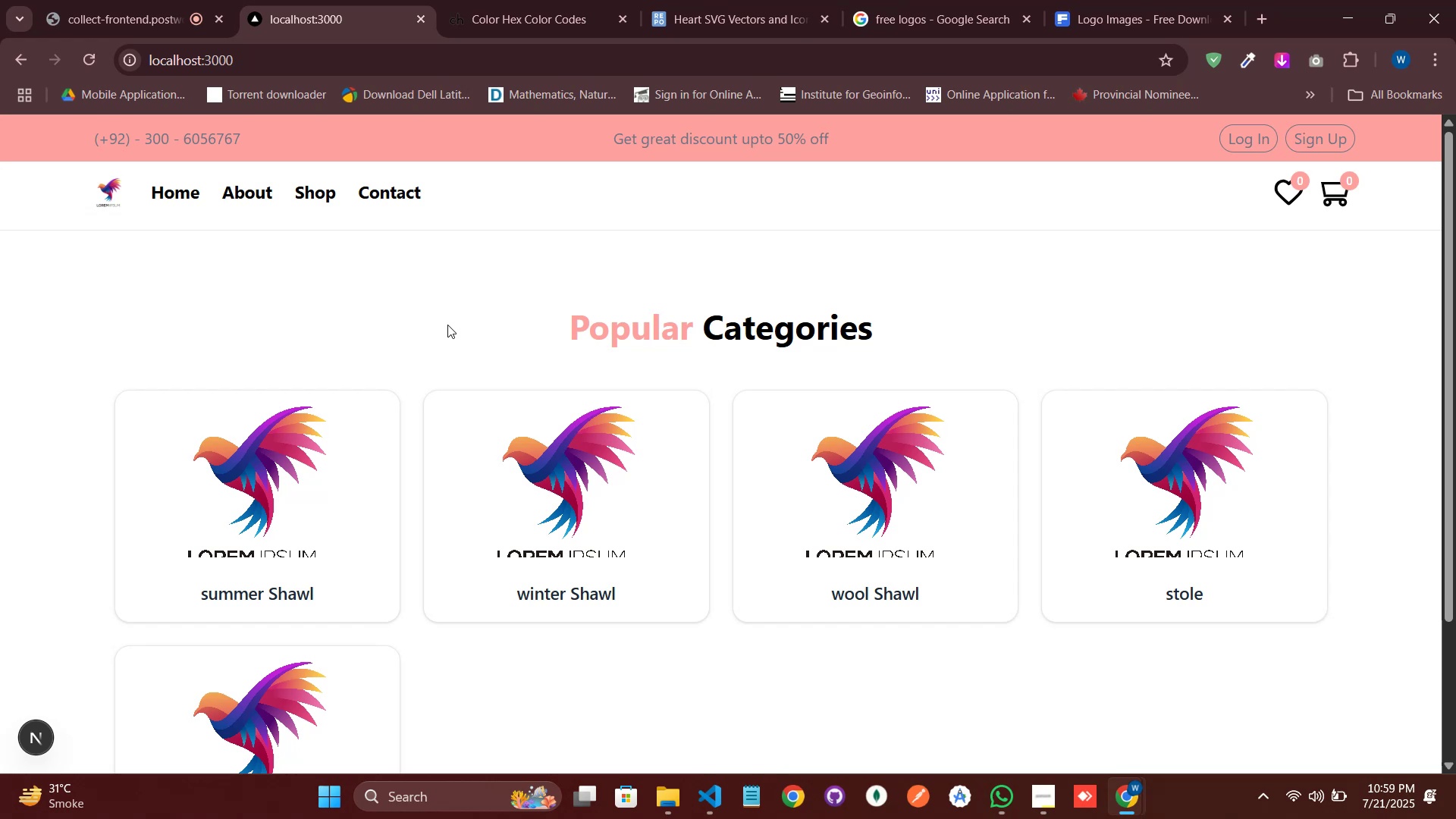 
wait(7.05)
 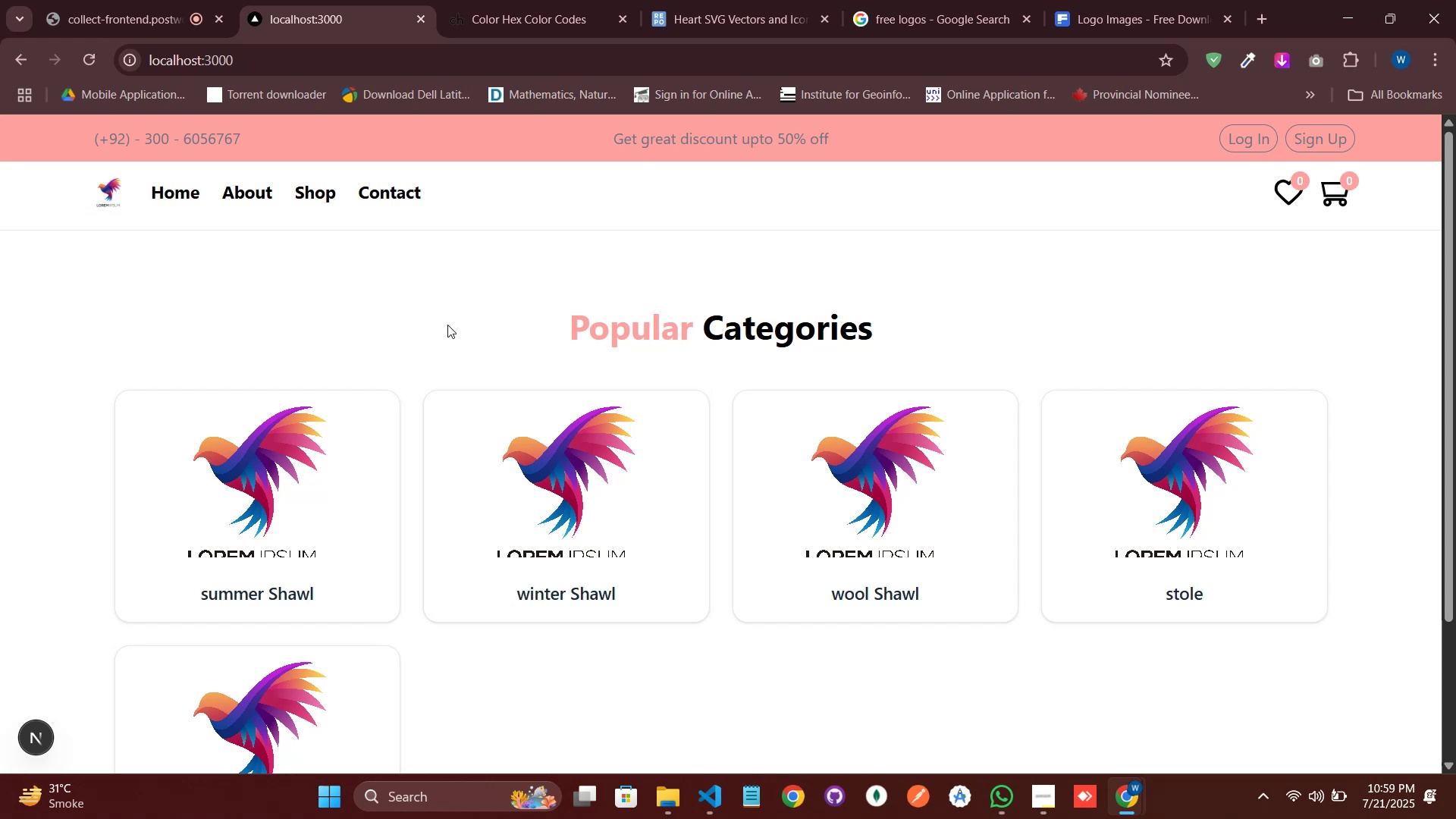 
key(ArrowRight)
 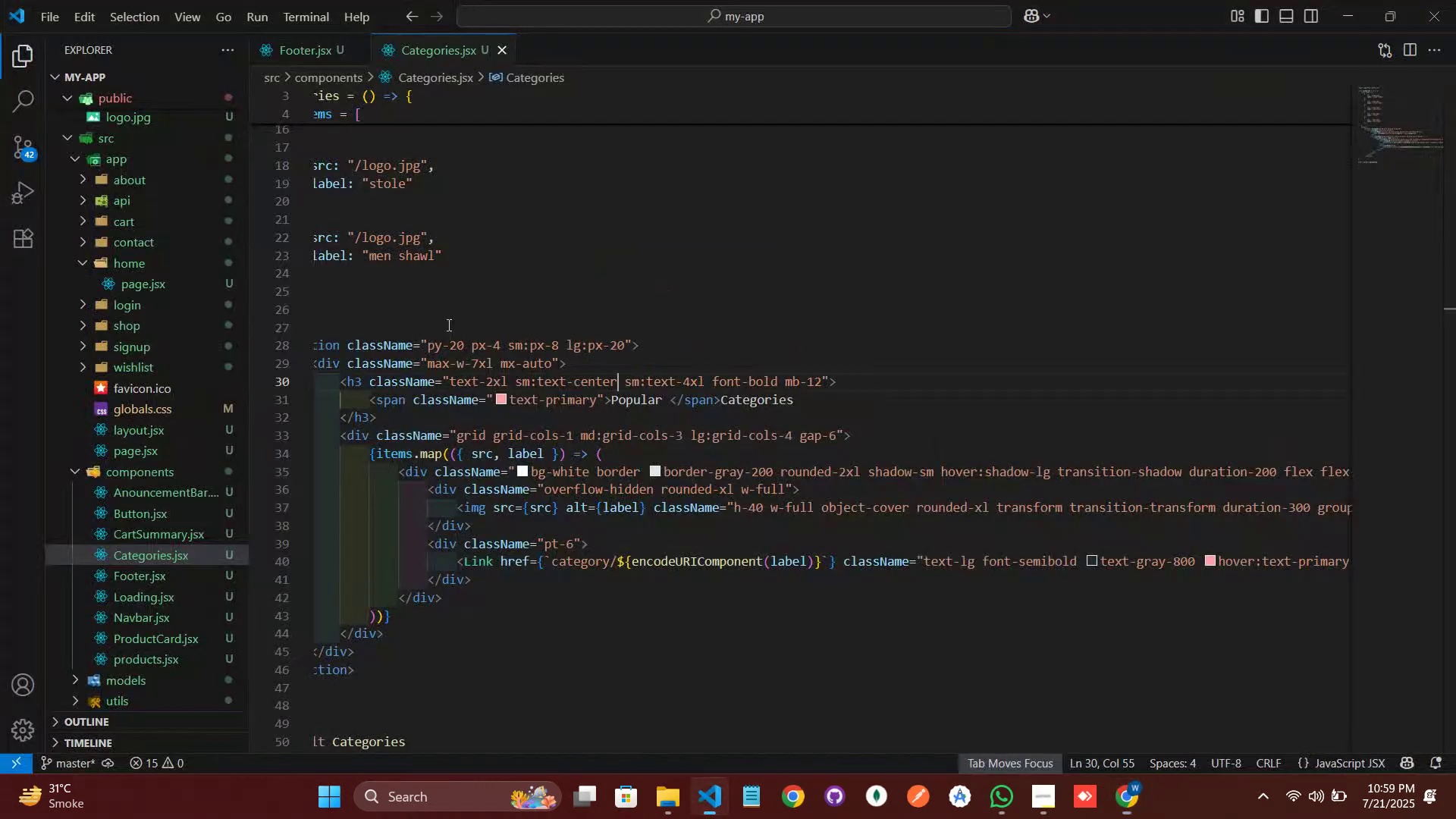 
key(ArrowRight)
 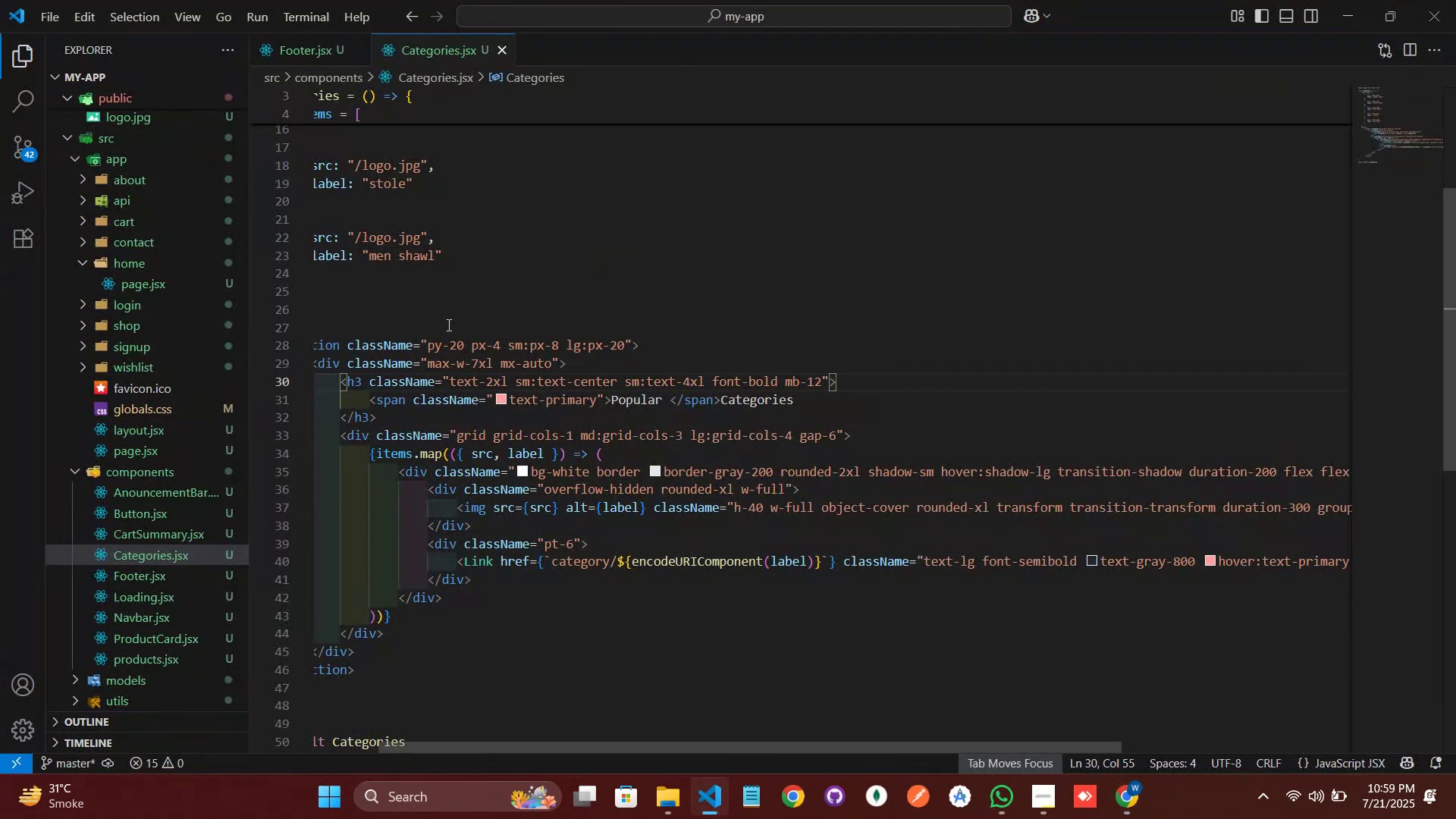 
hold_key(key=ShiftLeft, duration=1.12)
 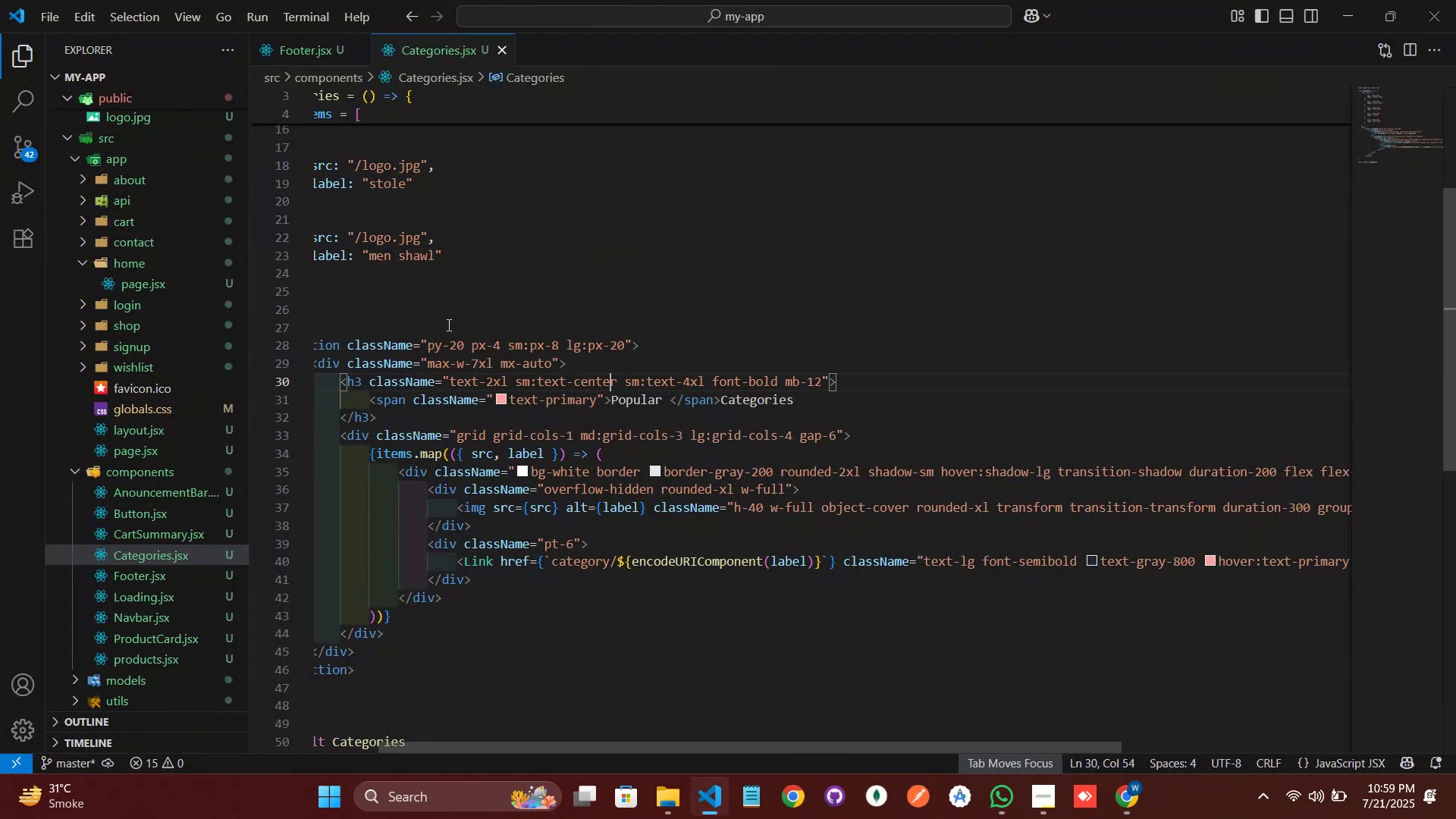 
hold_key(key=ArrowRight, duration=0.67)
 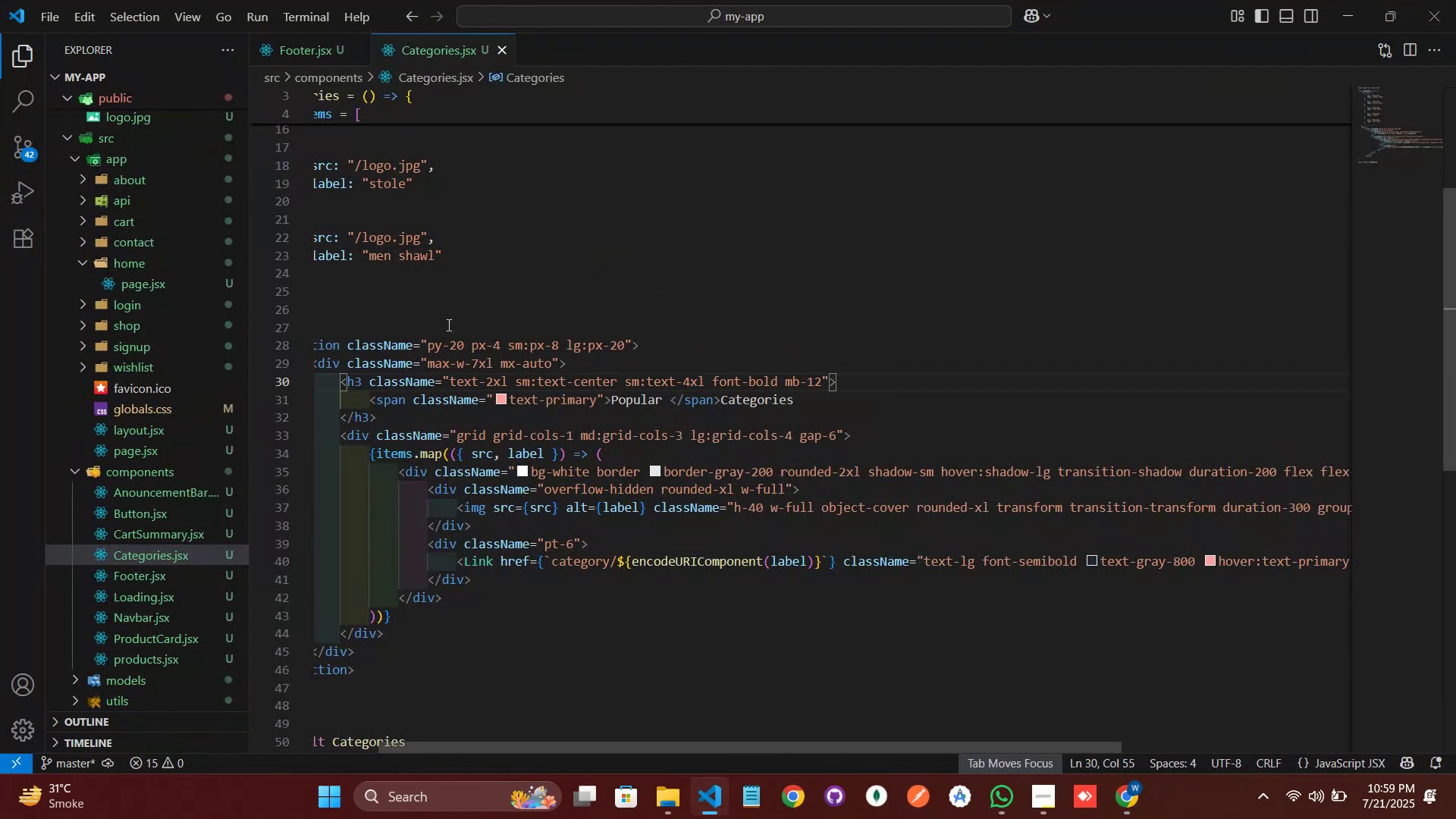 
key(ArrowLeft)
 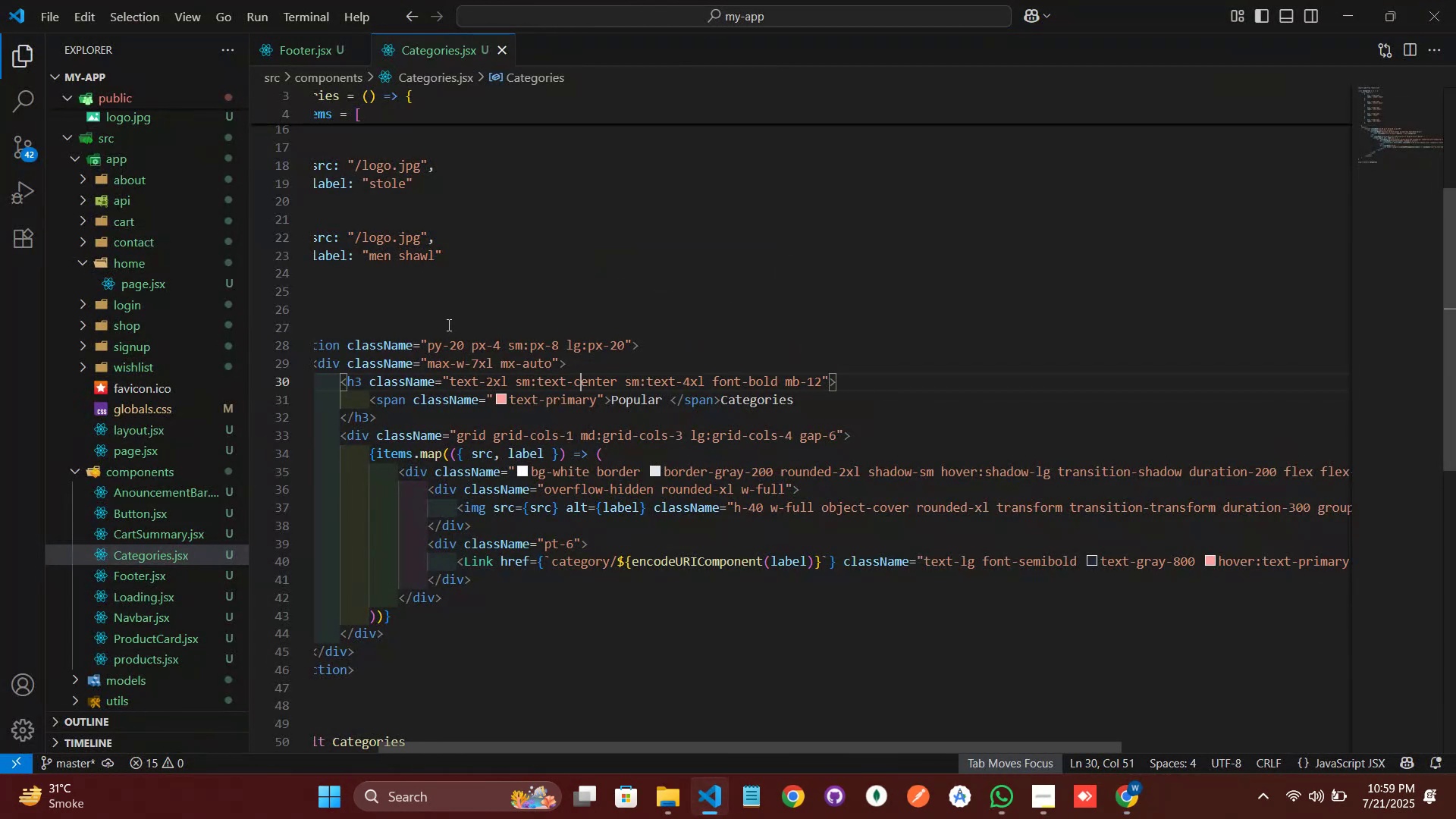 
type(tran )
 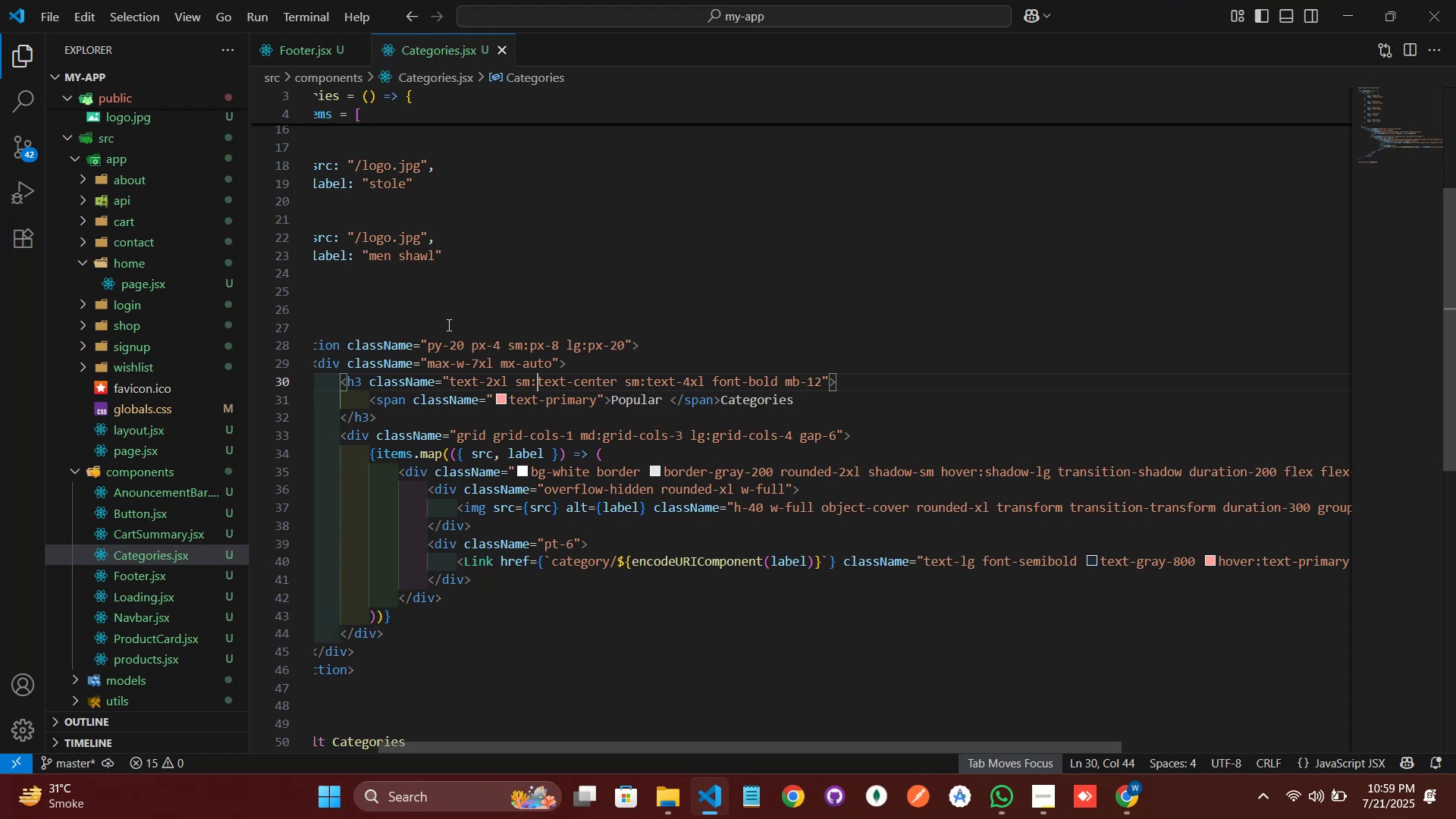 
key(ArrowLeft)
 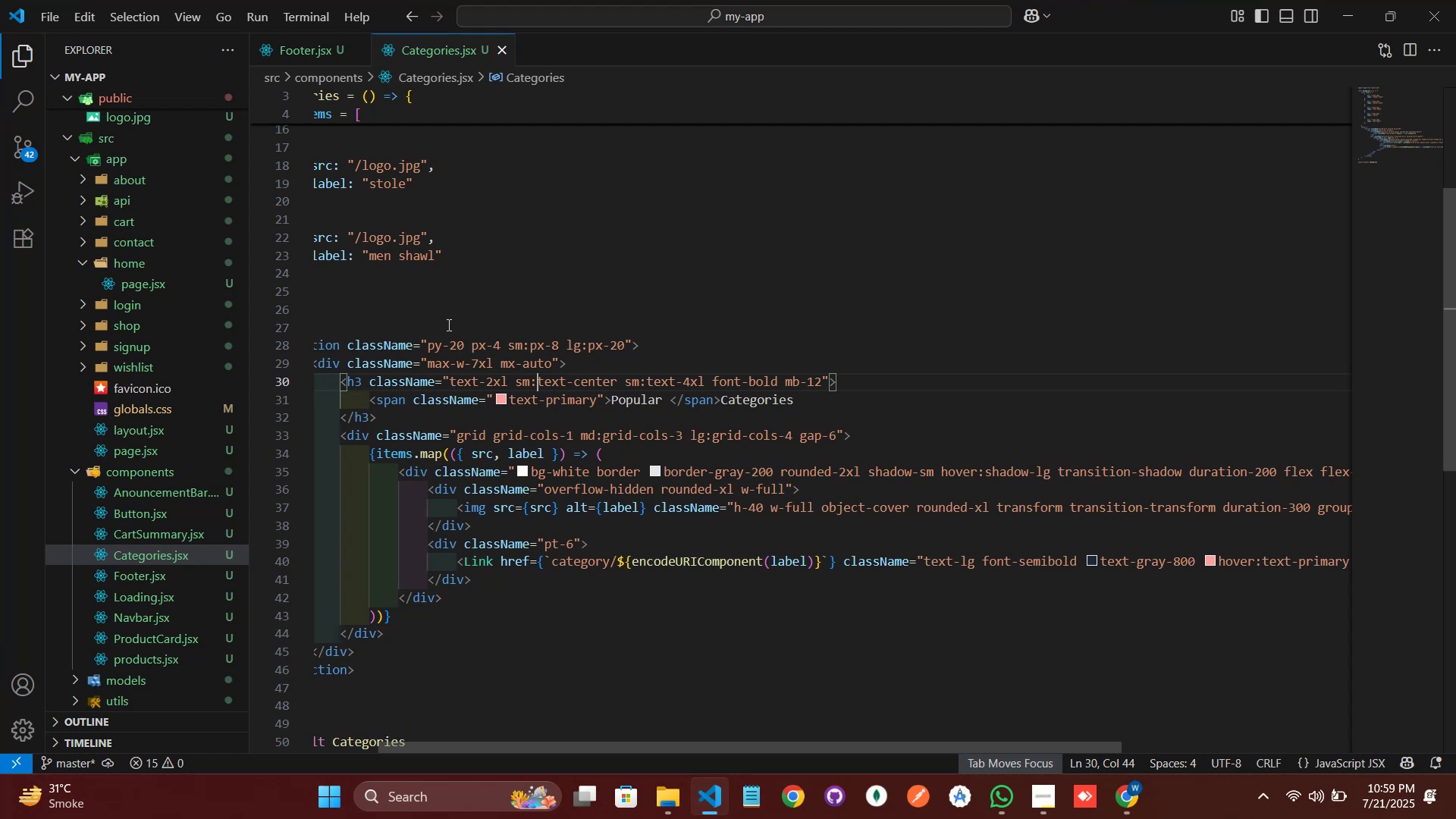 
key(S)
 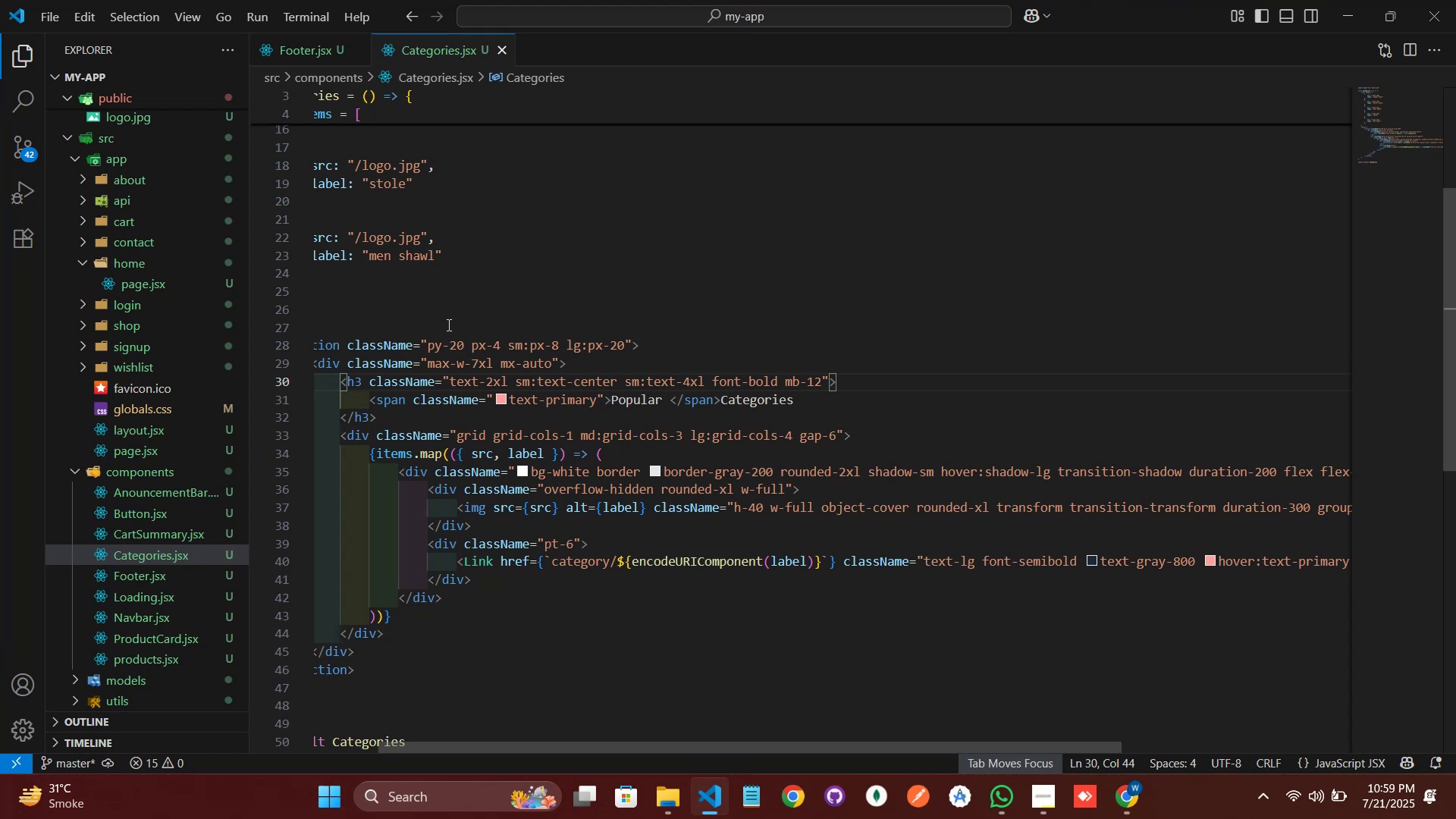 
key(Enter)
 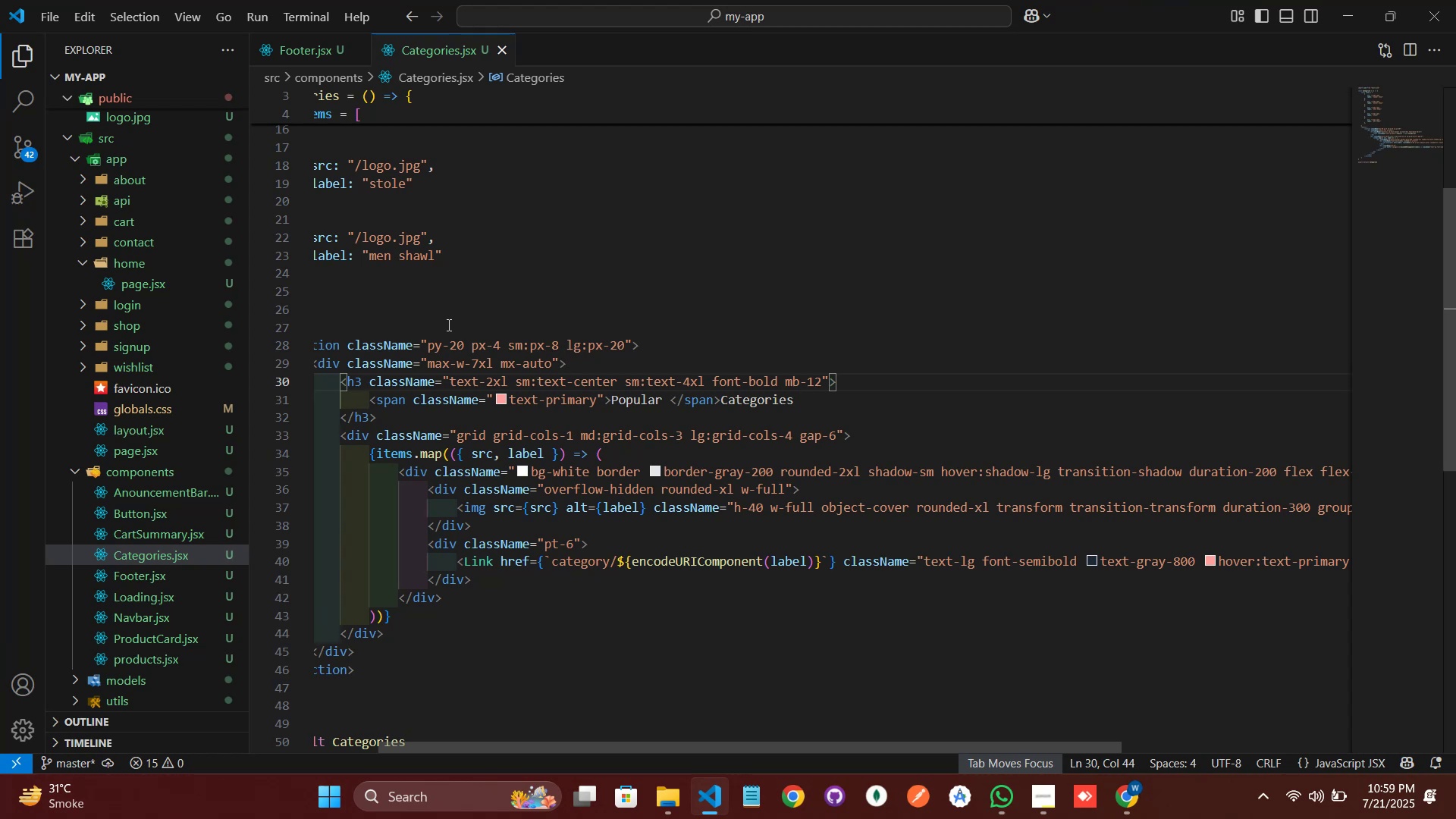 
type( tra)
 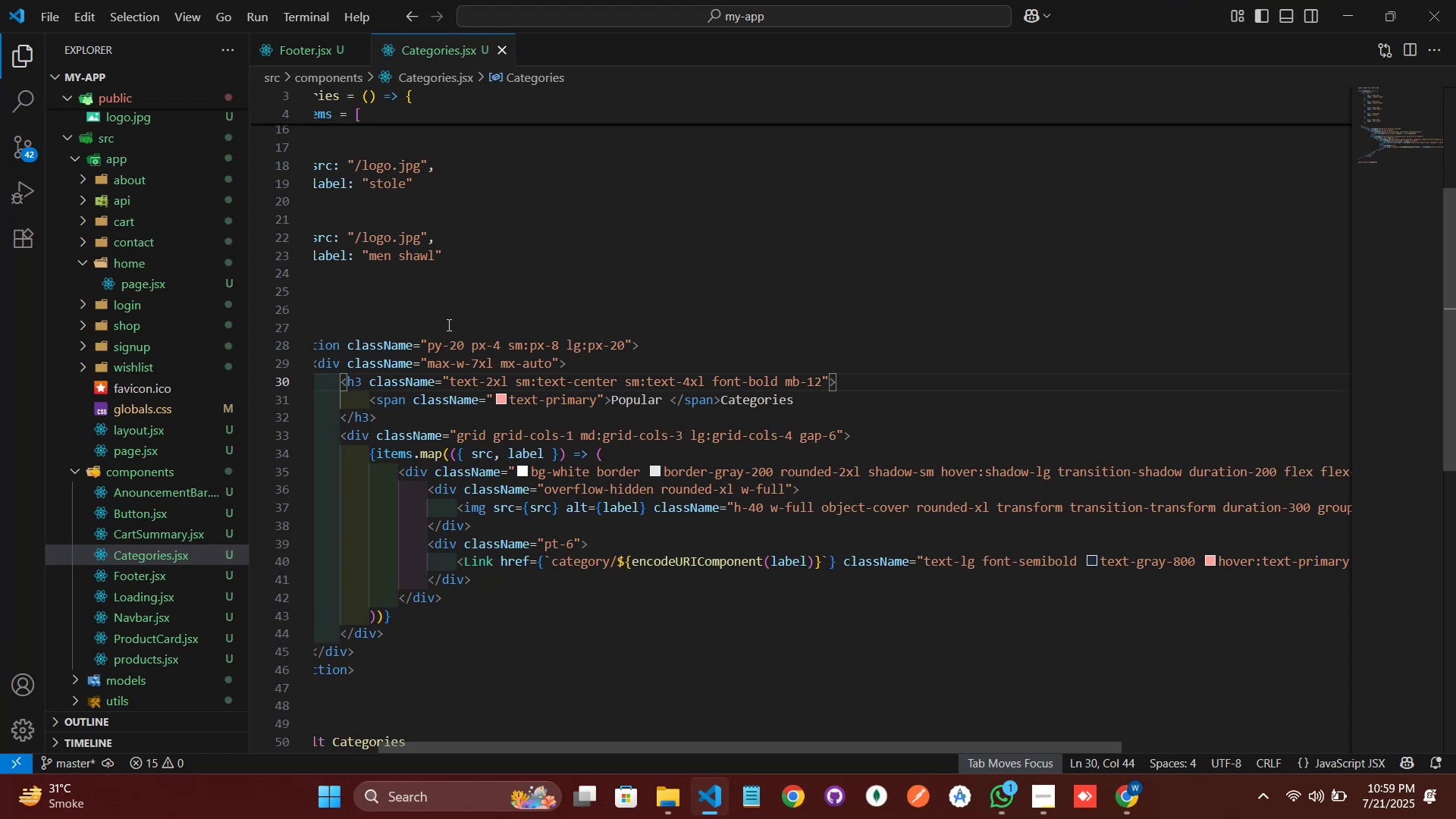 
wait(8.33)
 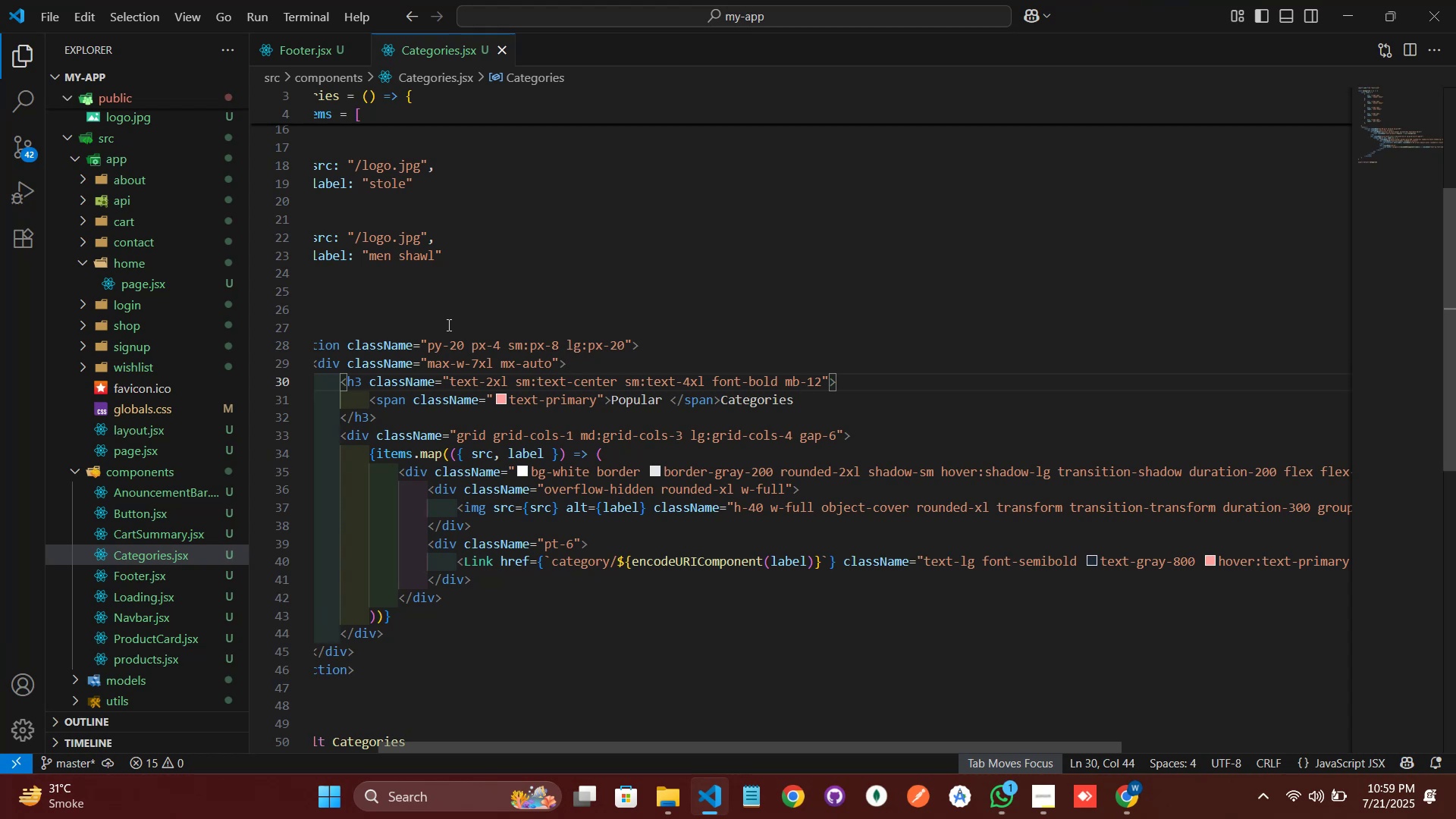 
type(nsi)
 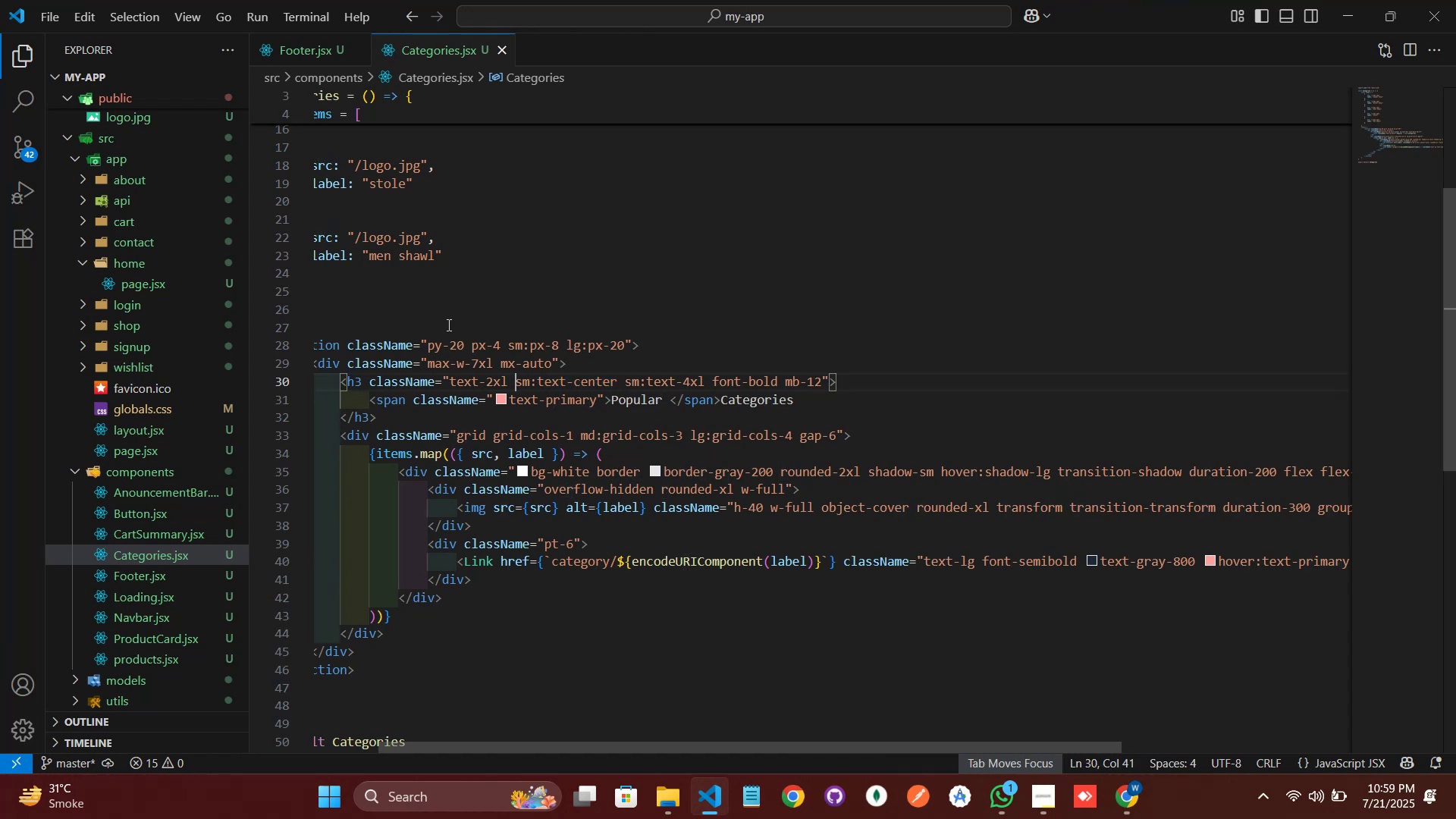 
key(Enter)
 